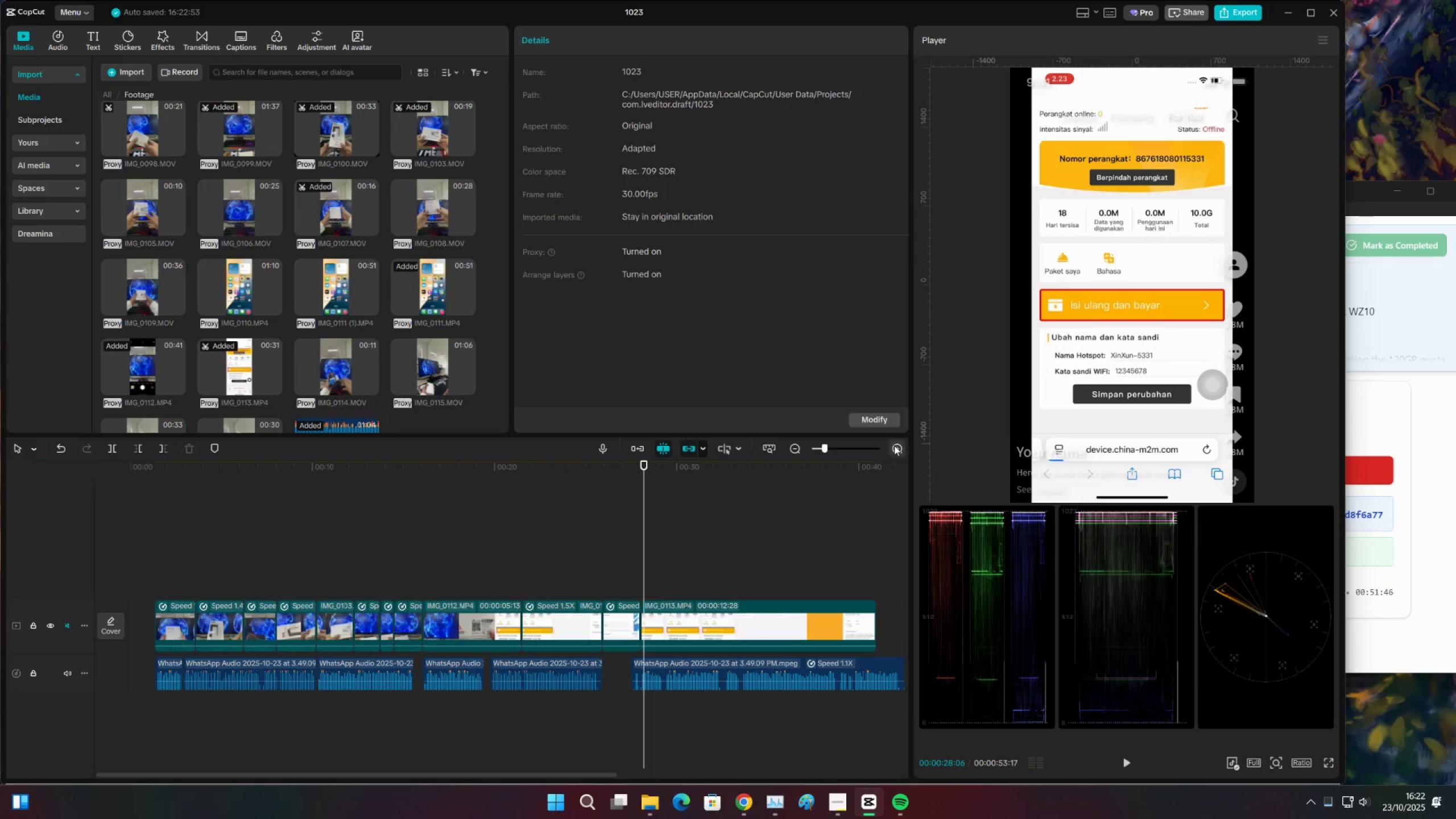 
left_click([894, 445])
 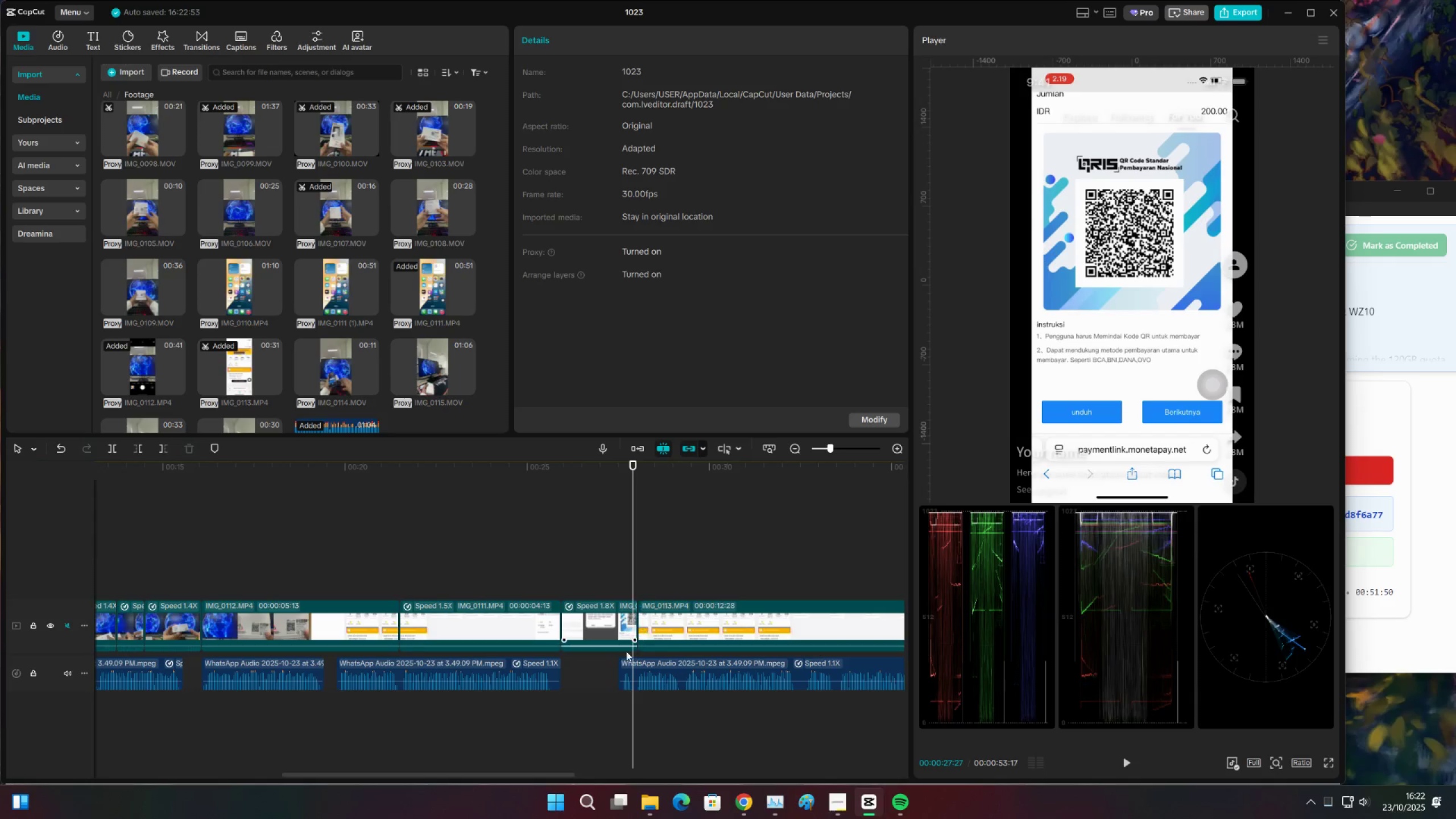 
wait(5.01)
 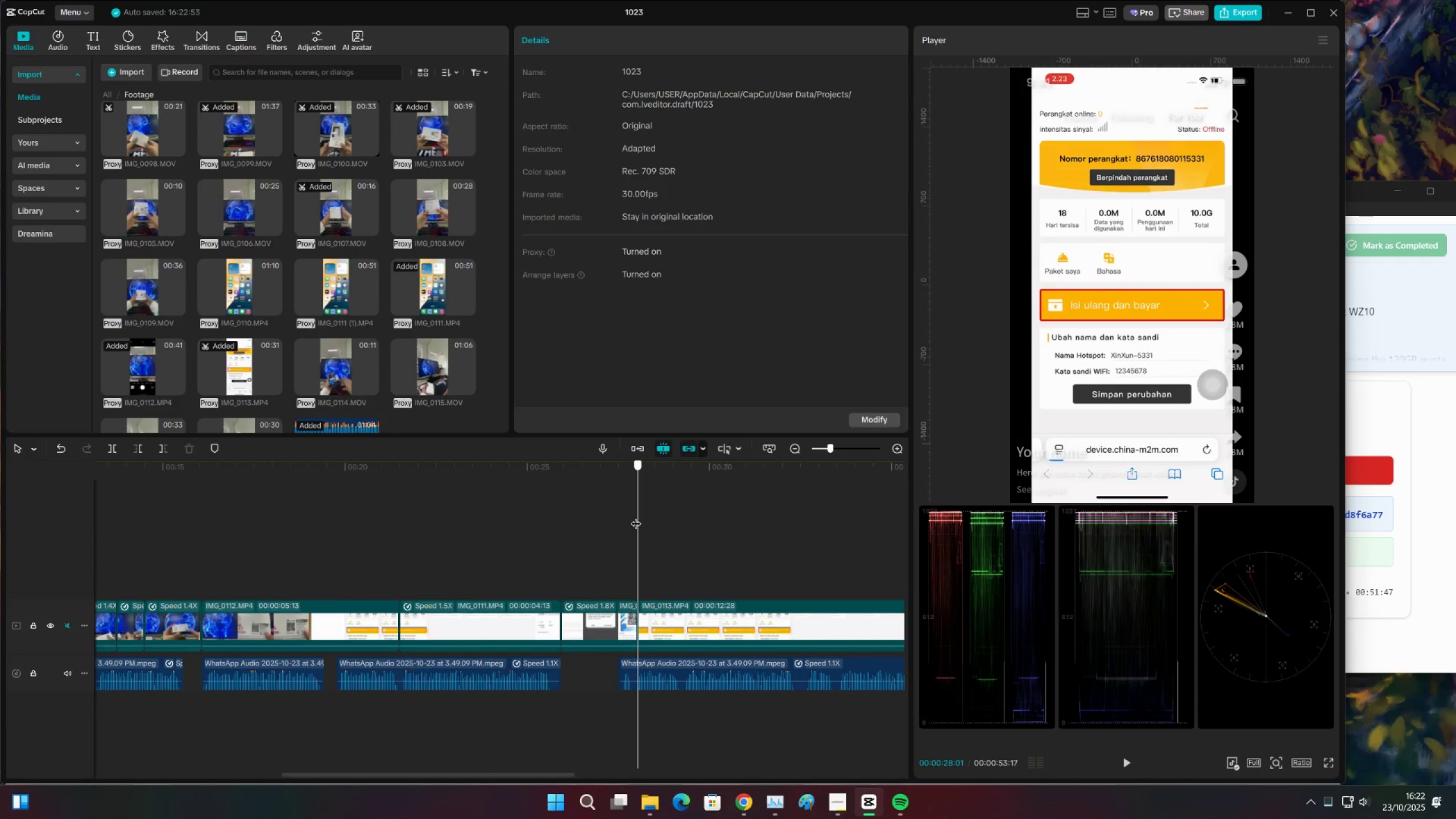 
key(Space)
 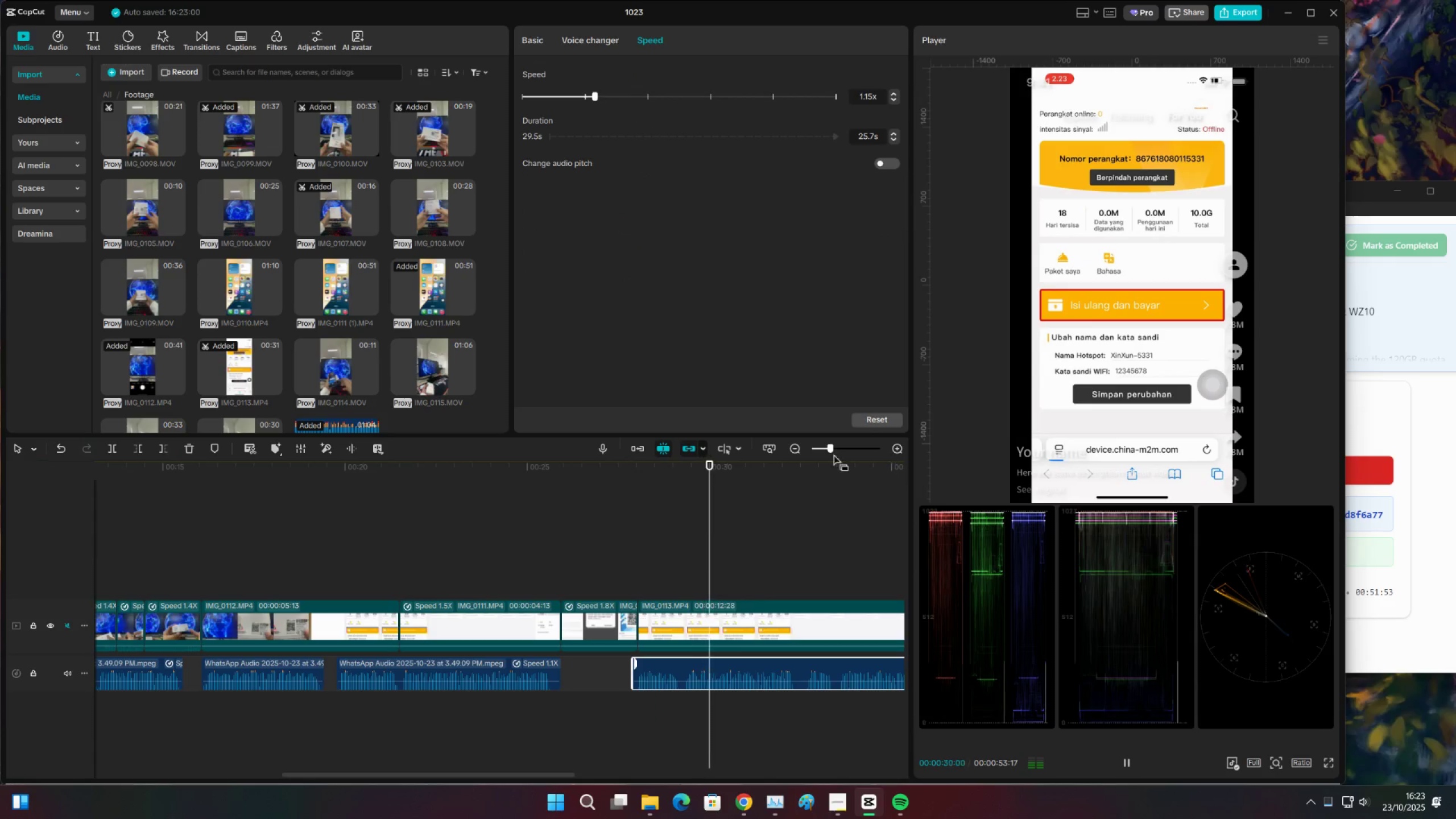 
double_click([801, 447])
 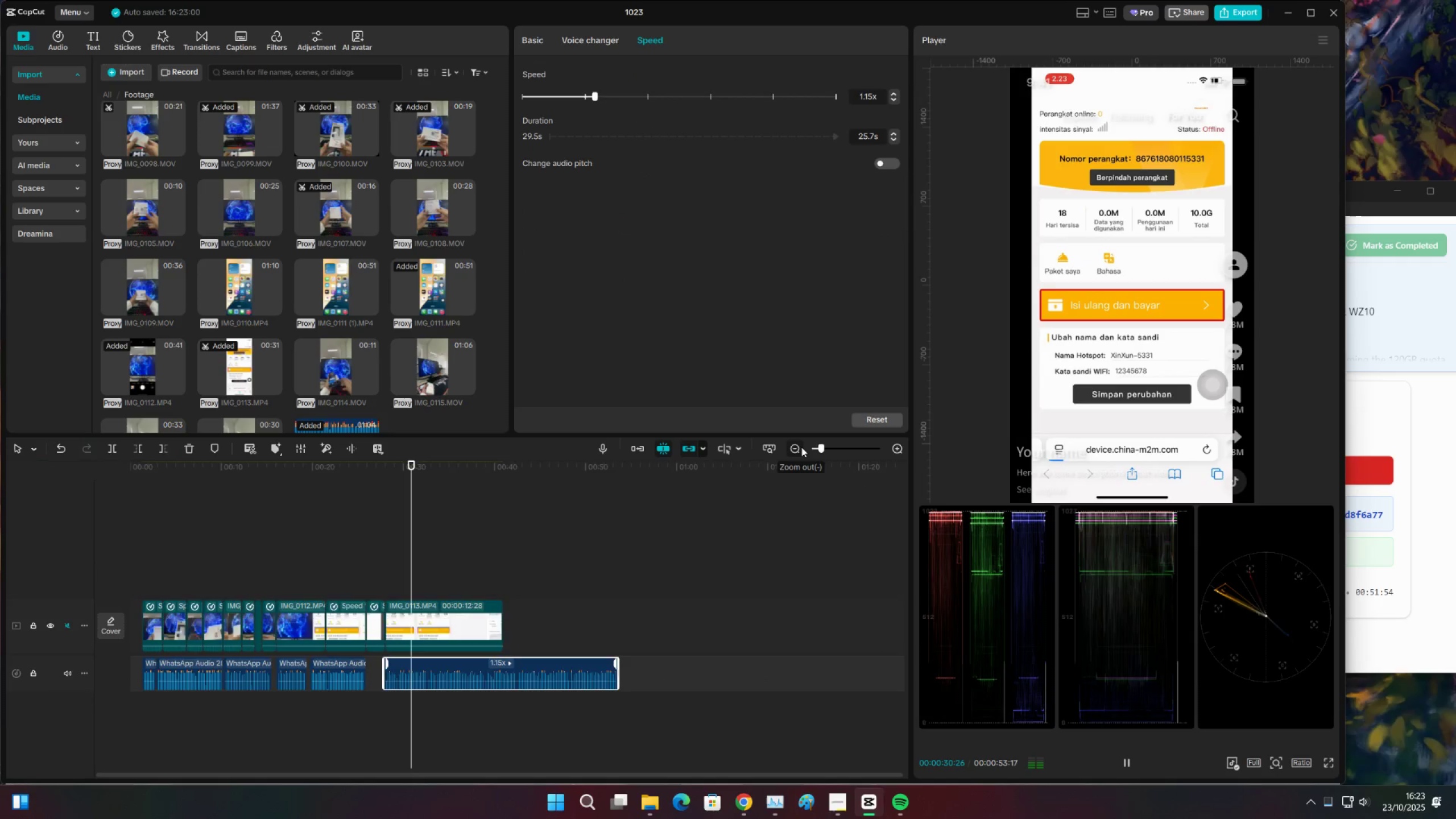 
triple_click([801, 447])
 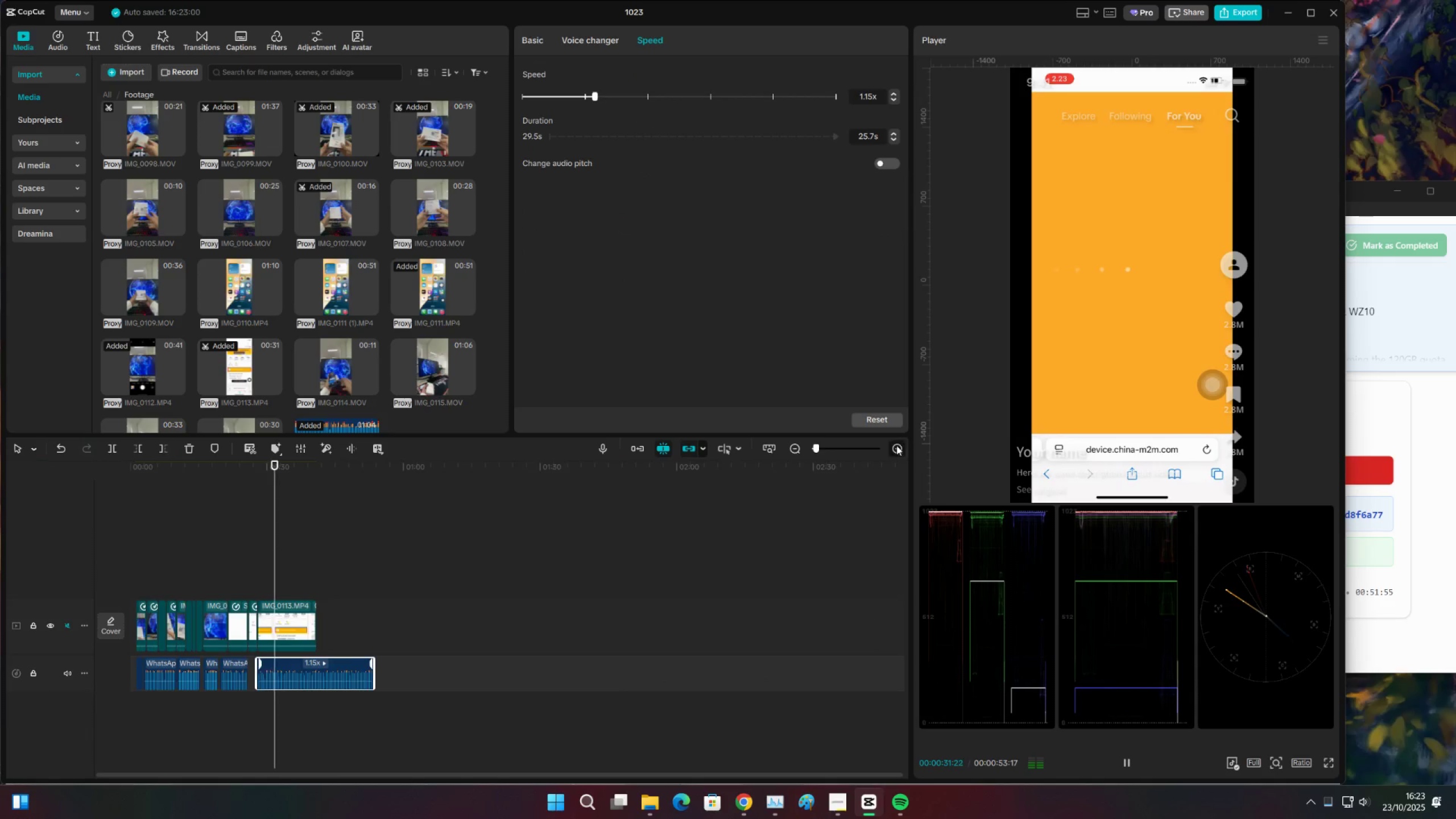 
double_click([896, 445])
 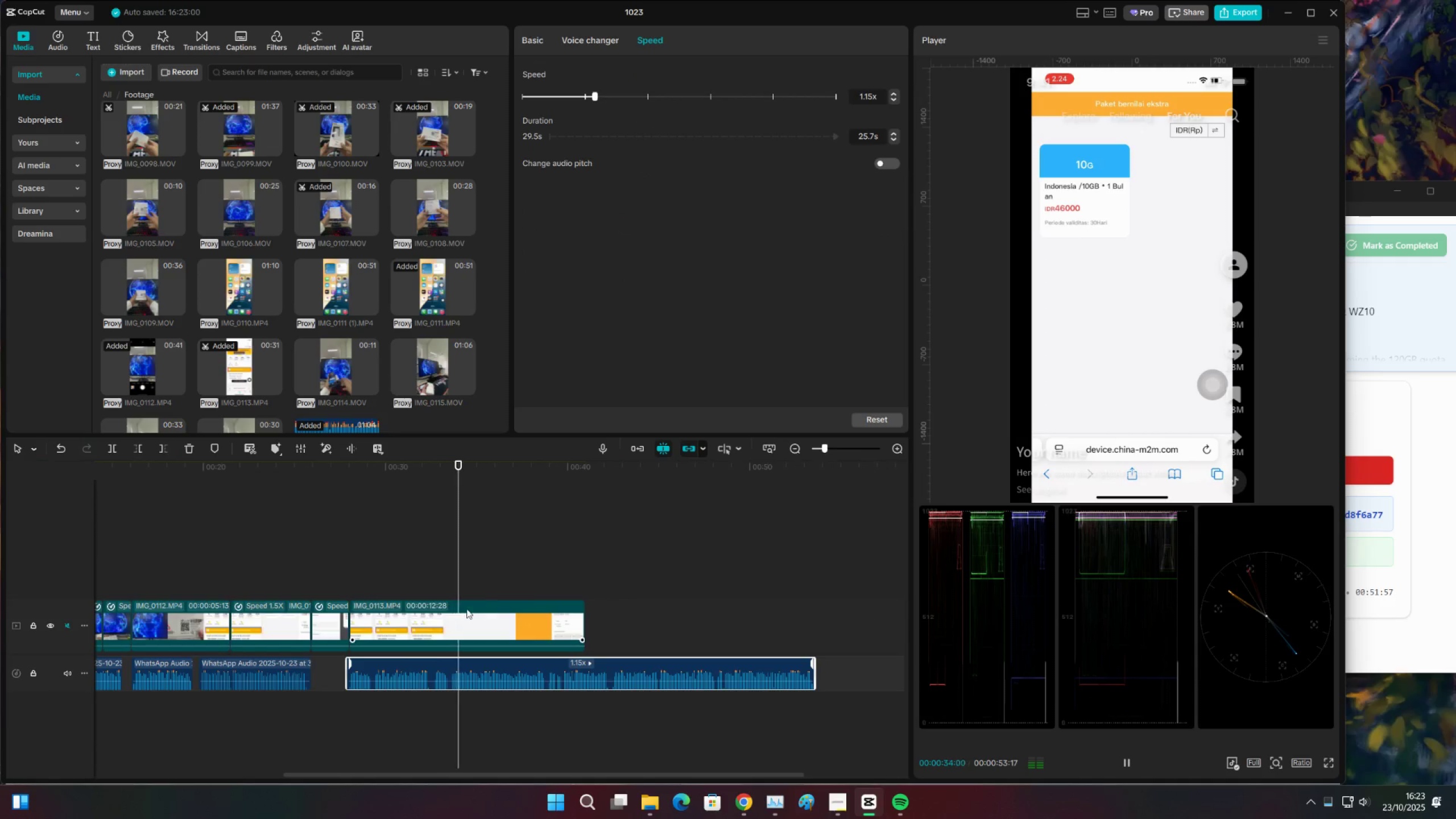 
left_click([431, 587])
 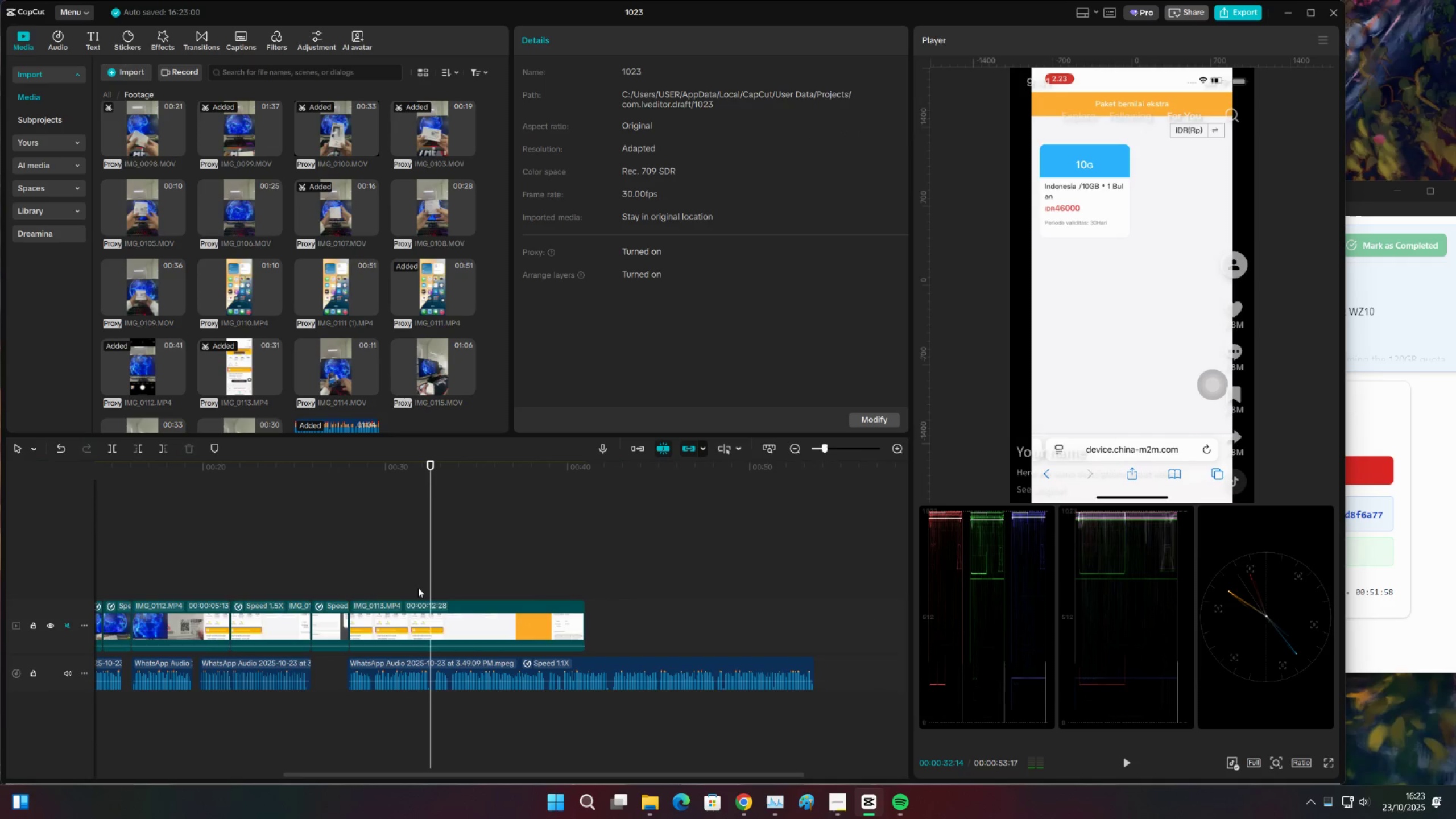 
left_click([418, 588])
 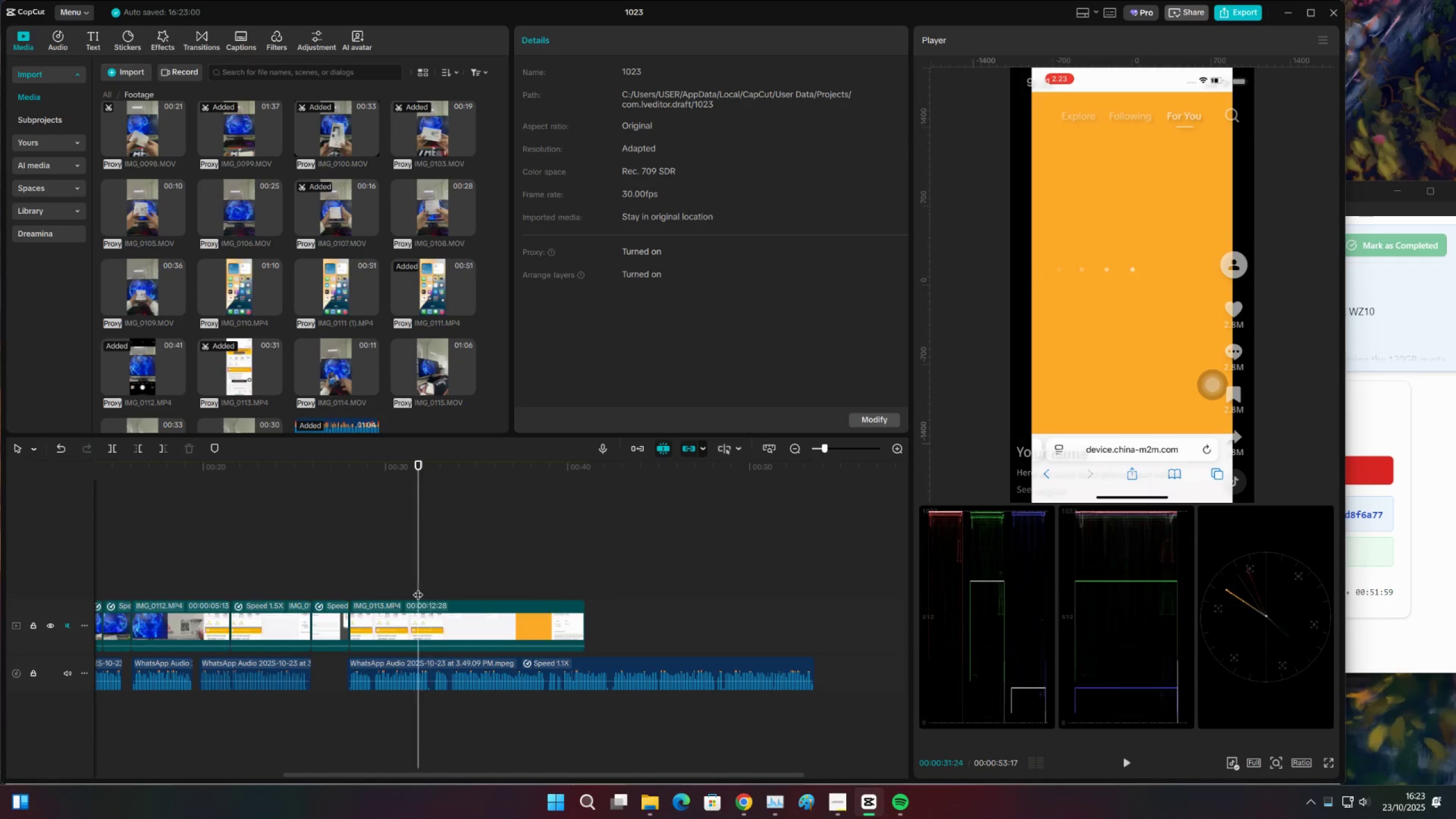 
key(Space)
 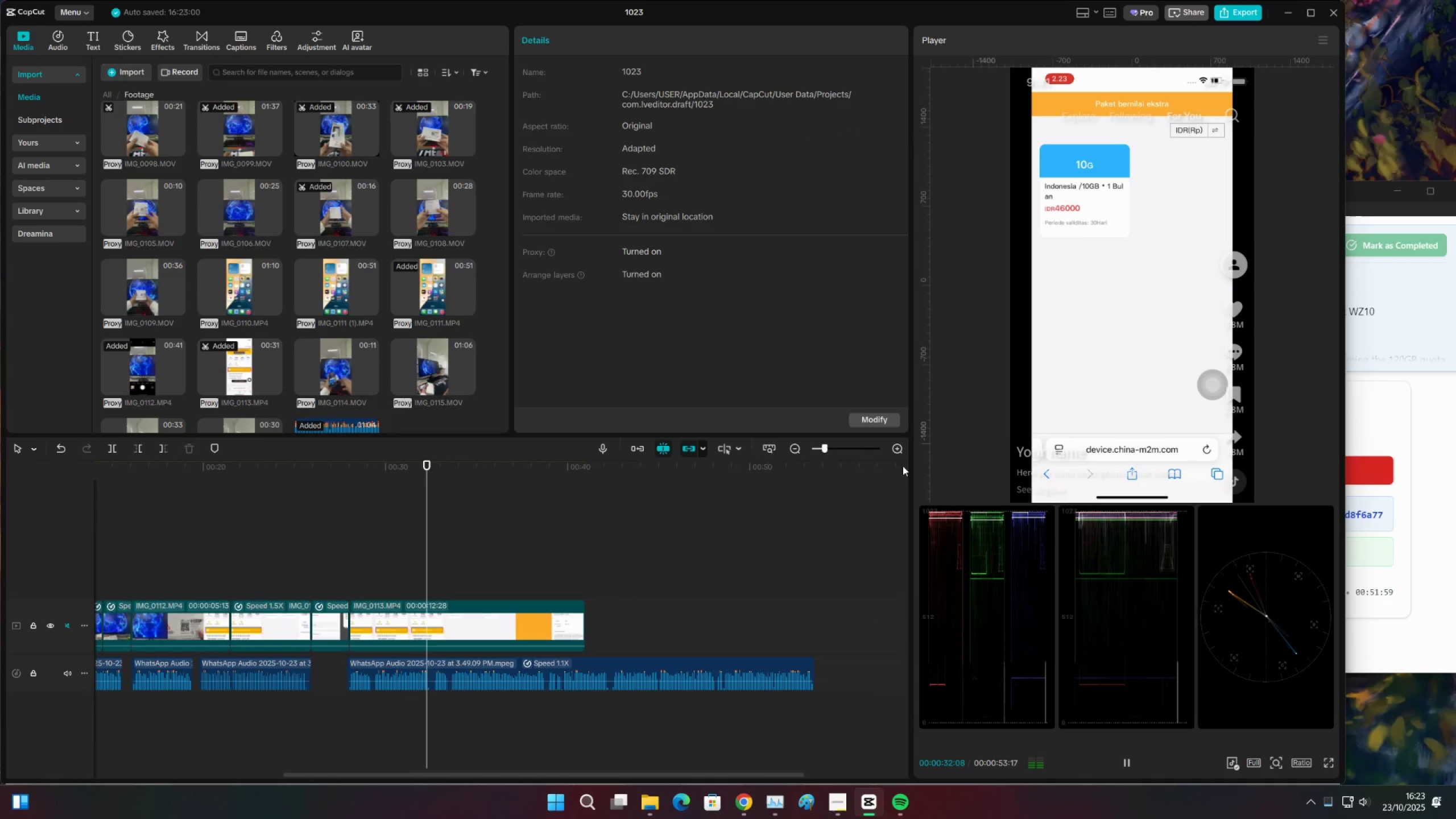 
key(Space)
 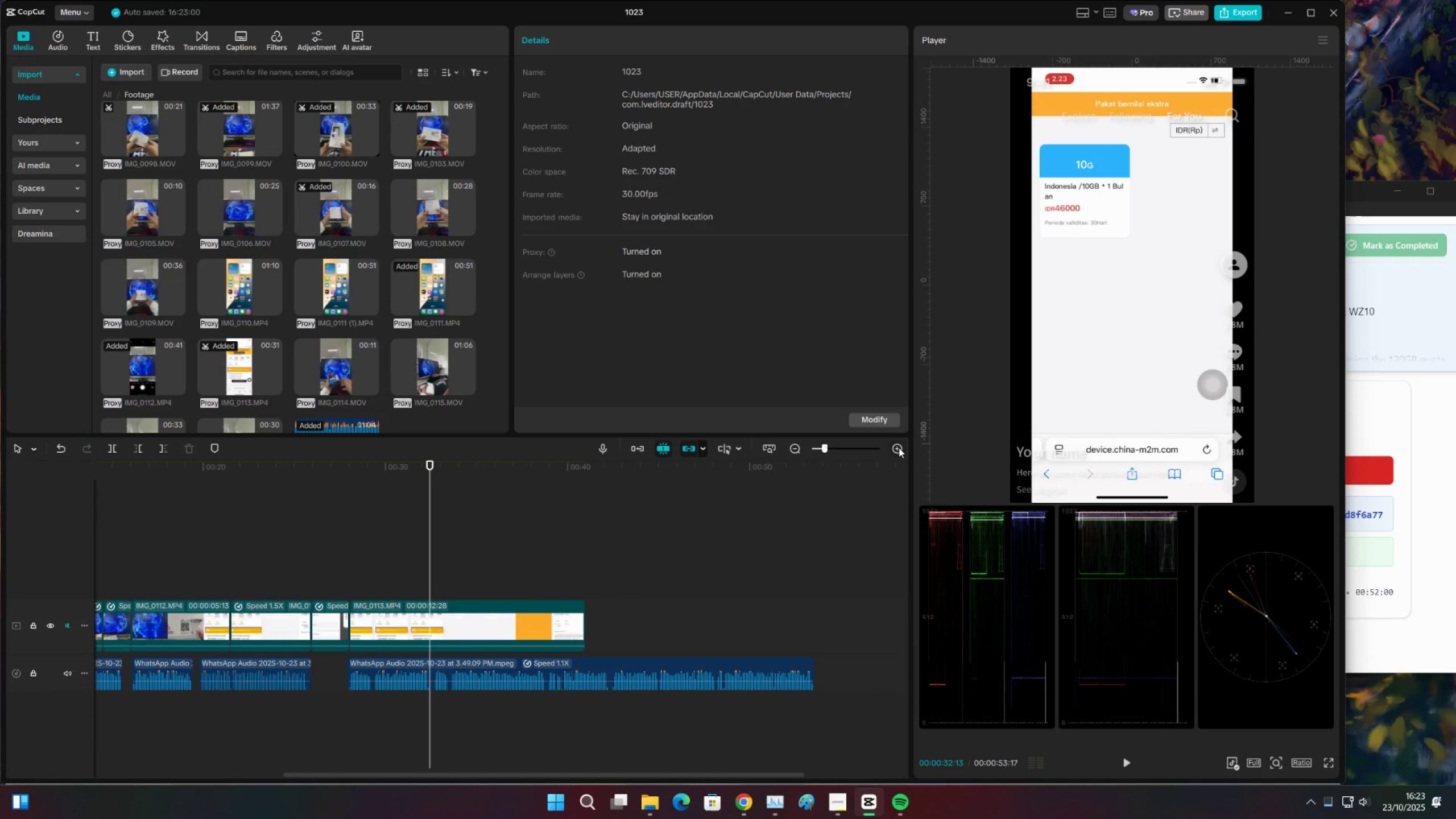 
left_click([899, 448])
 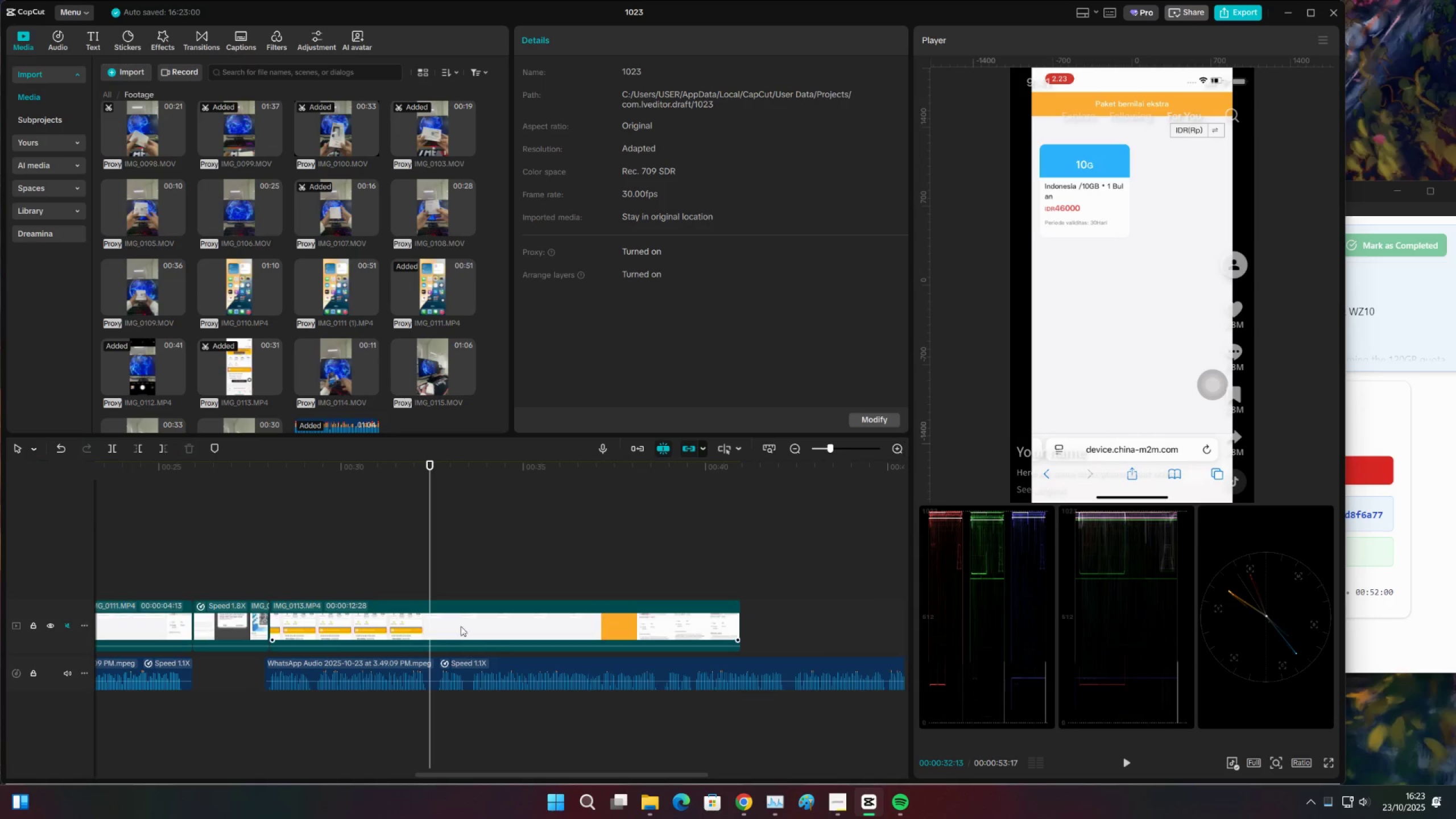 
key(C)
 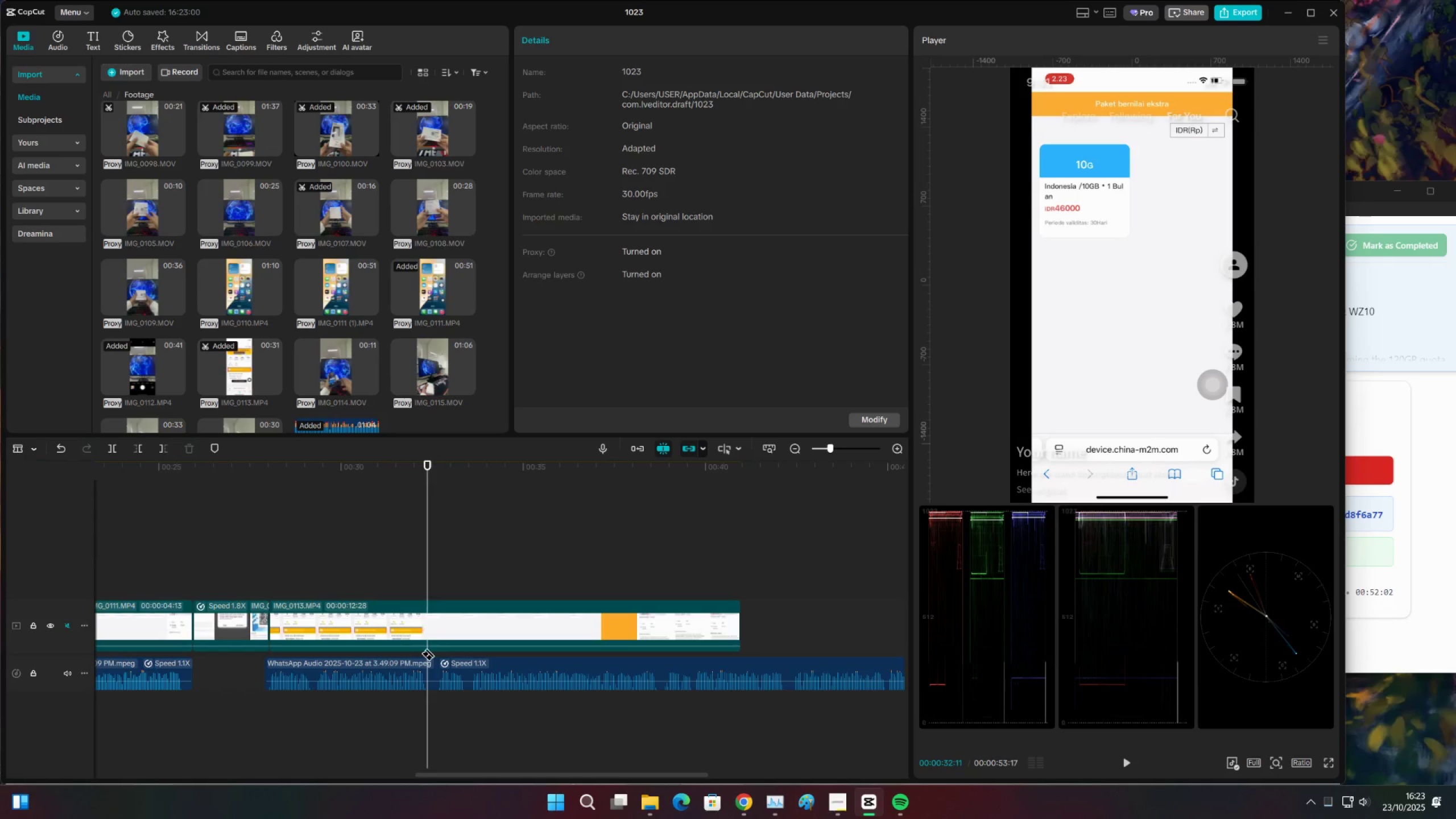 
left_click([429, 659])
 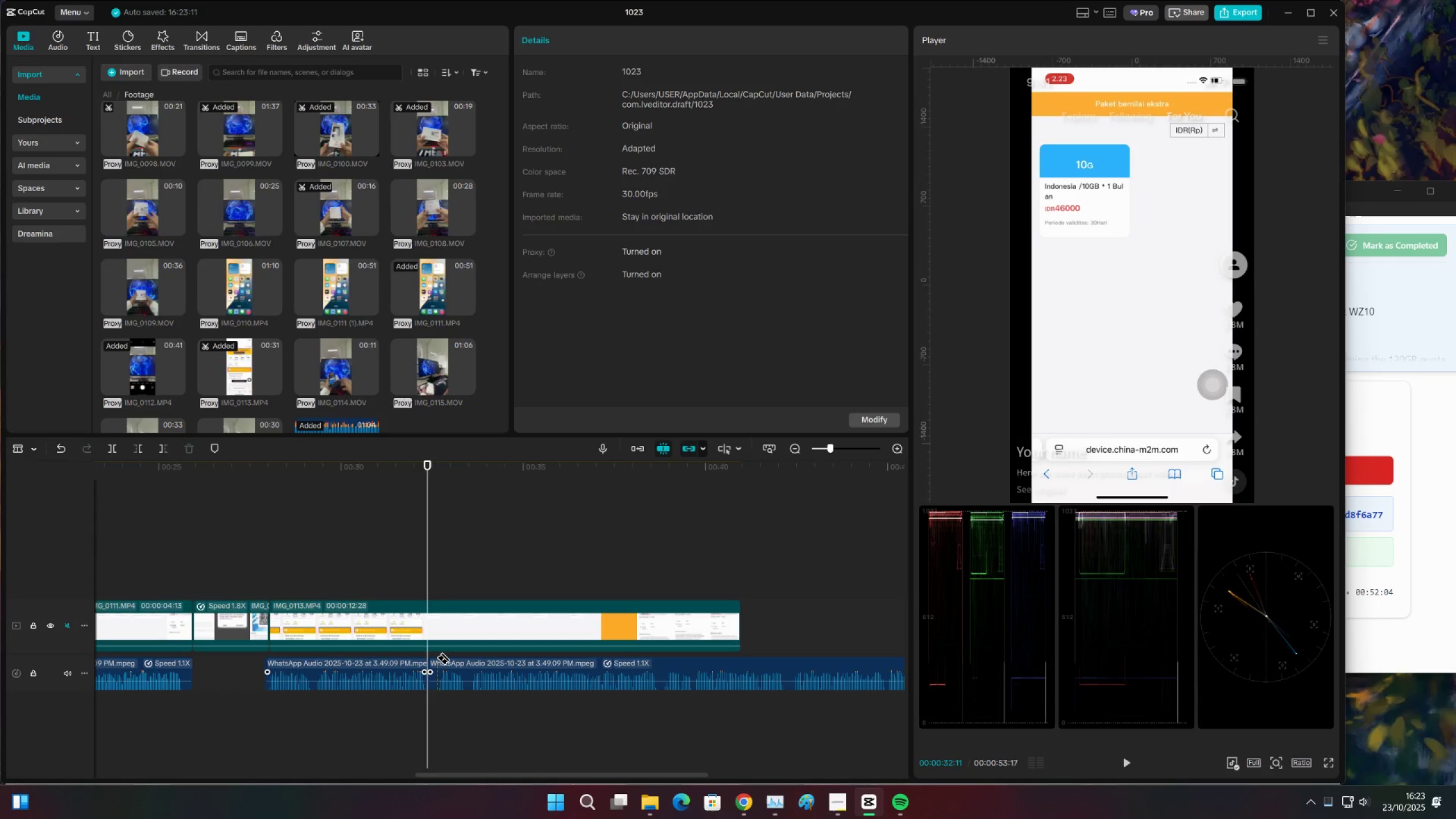 
left_click([436, 657])
 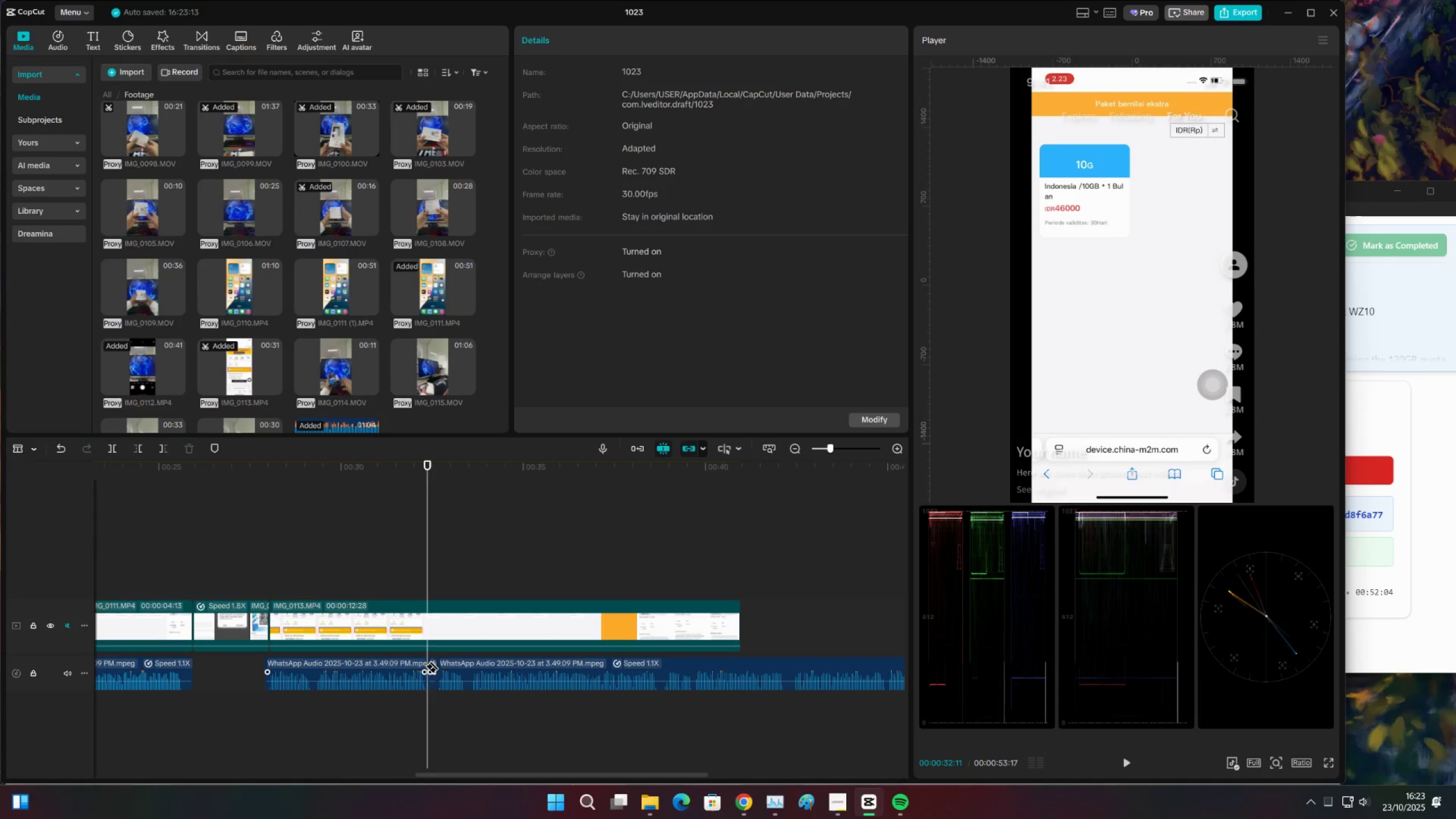 
key(V)
 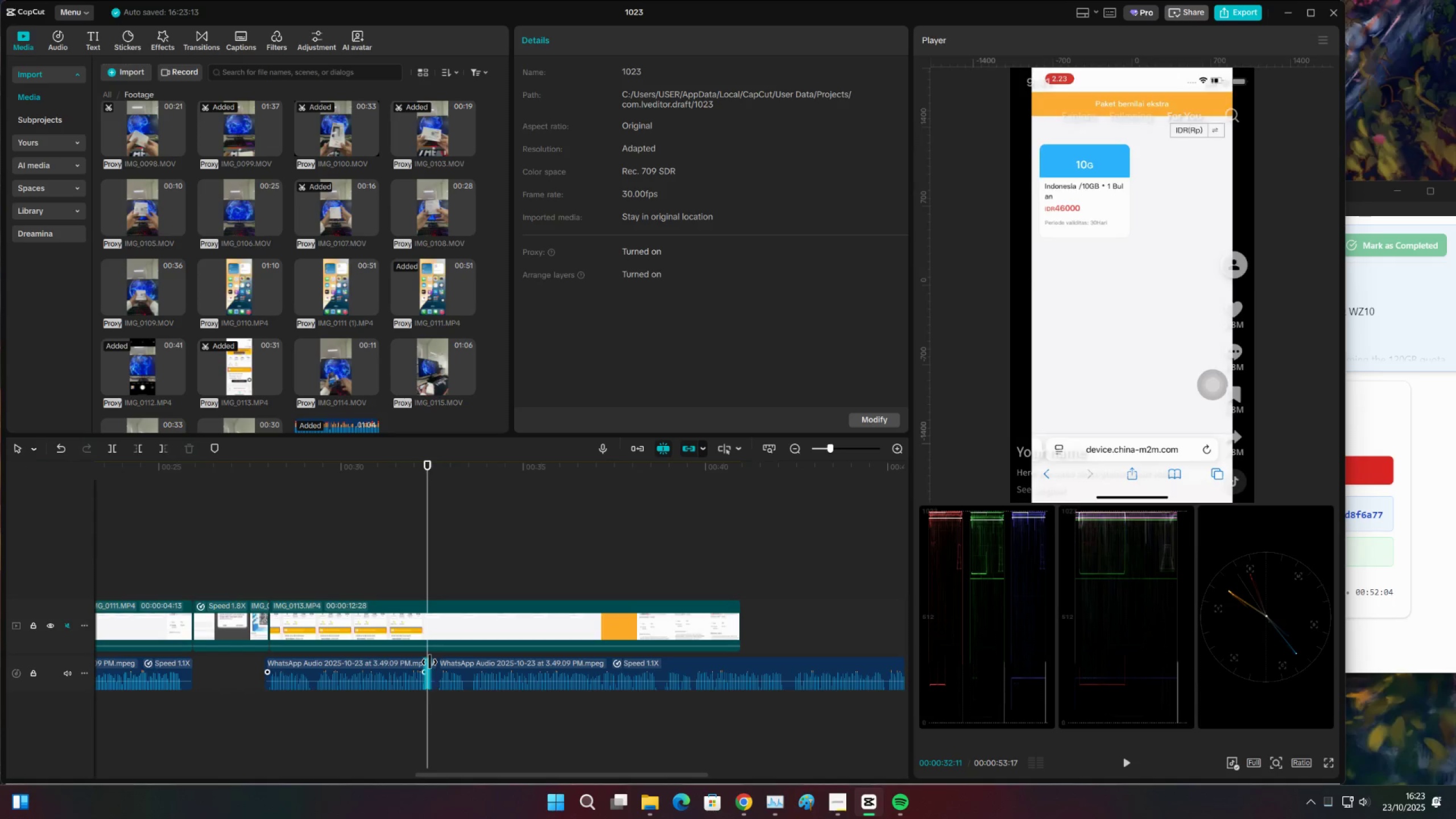 
double_click([429, 662])
 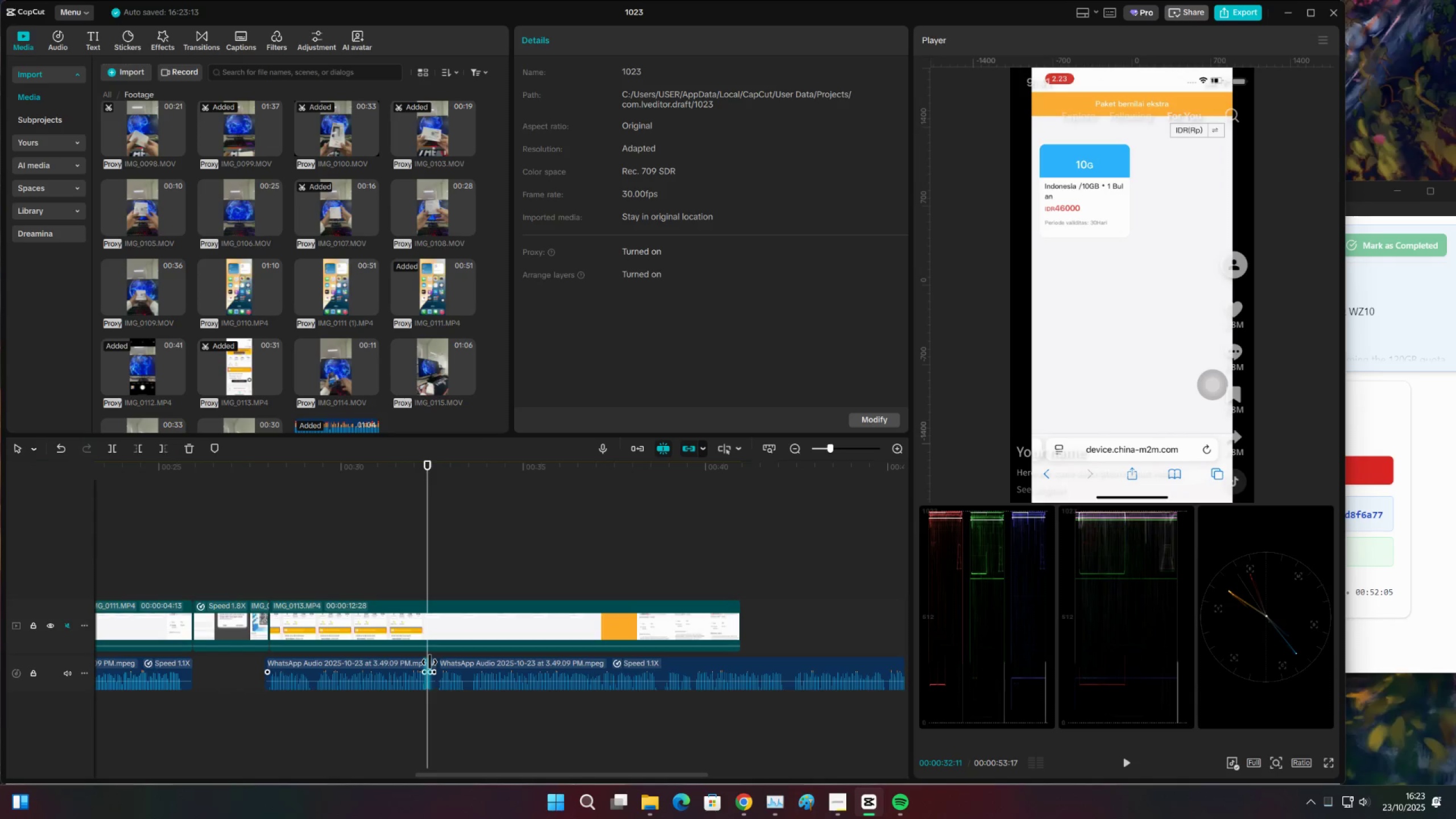 
key(X)
 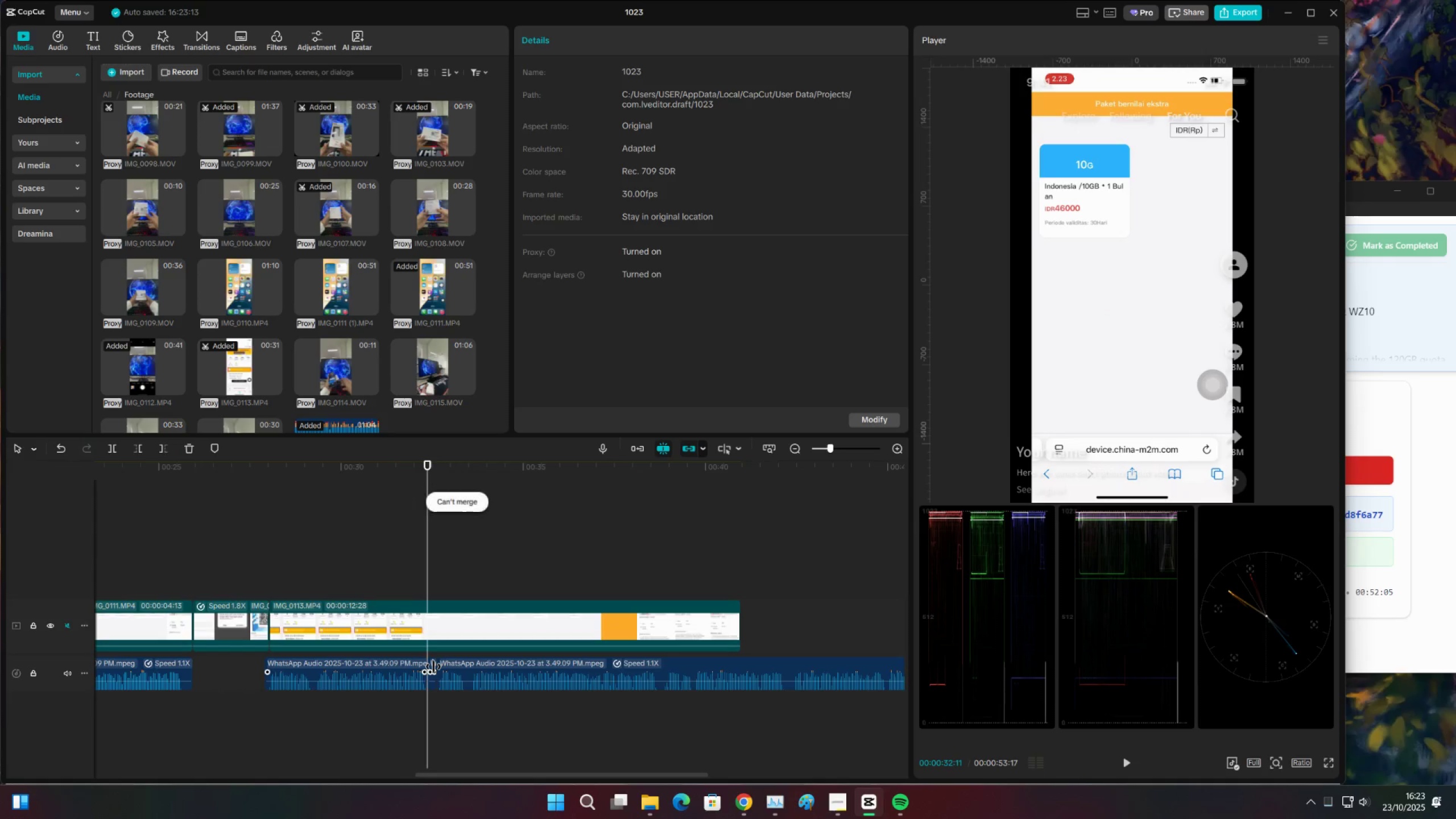 
left_click([433, 667])
 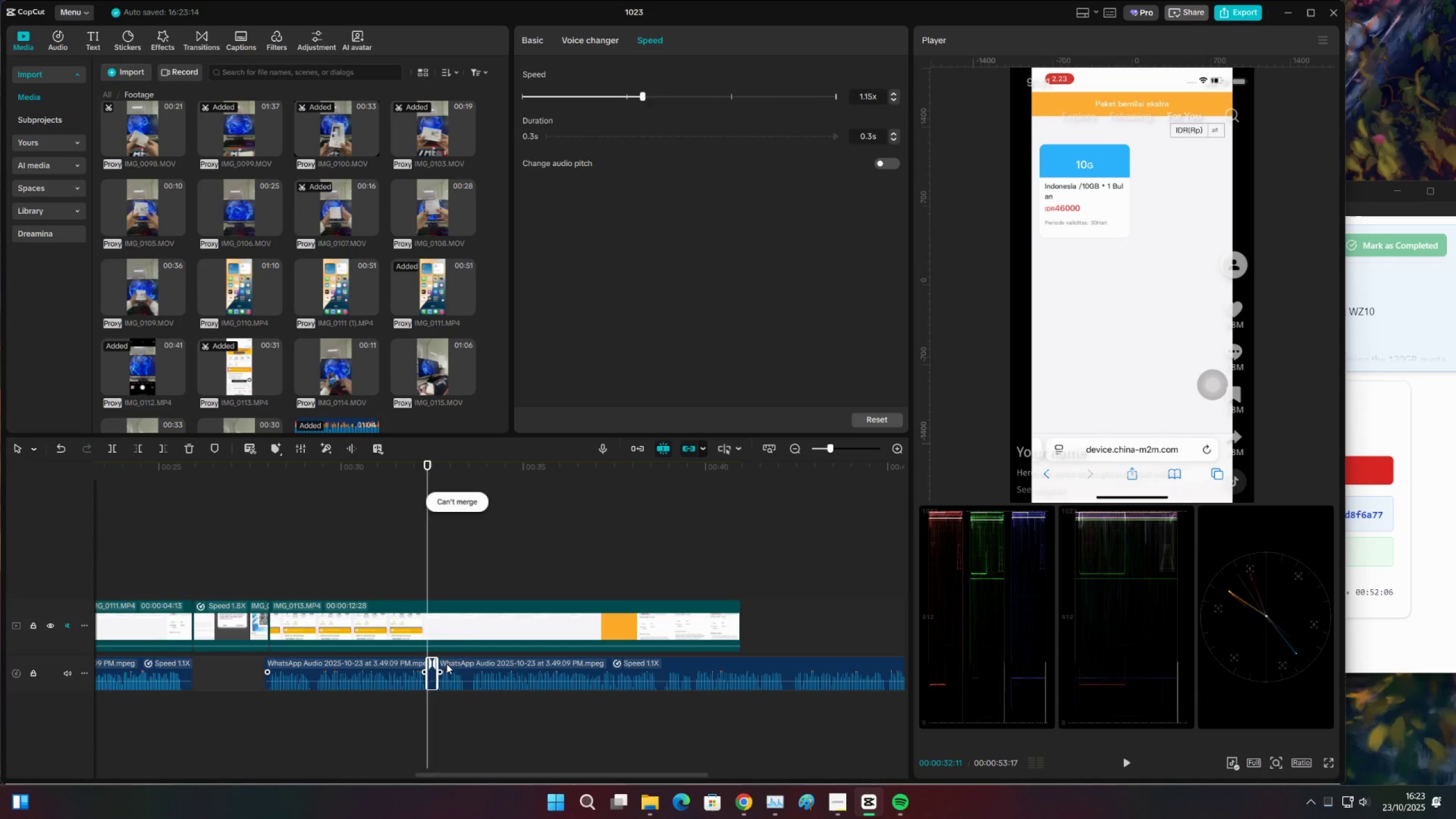 
key(X)
 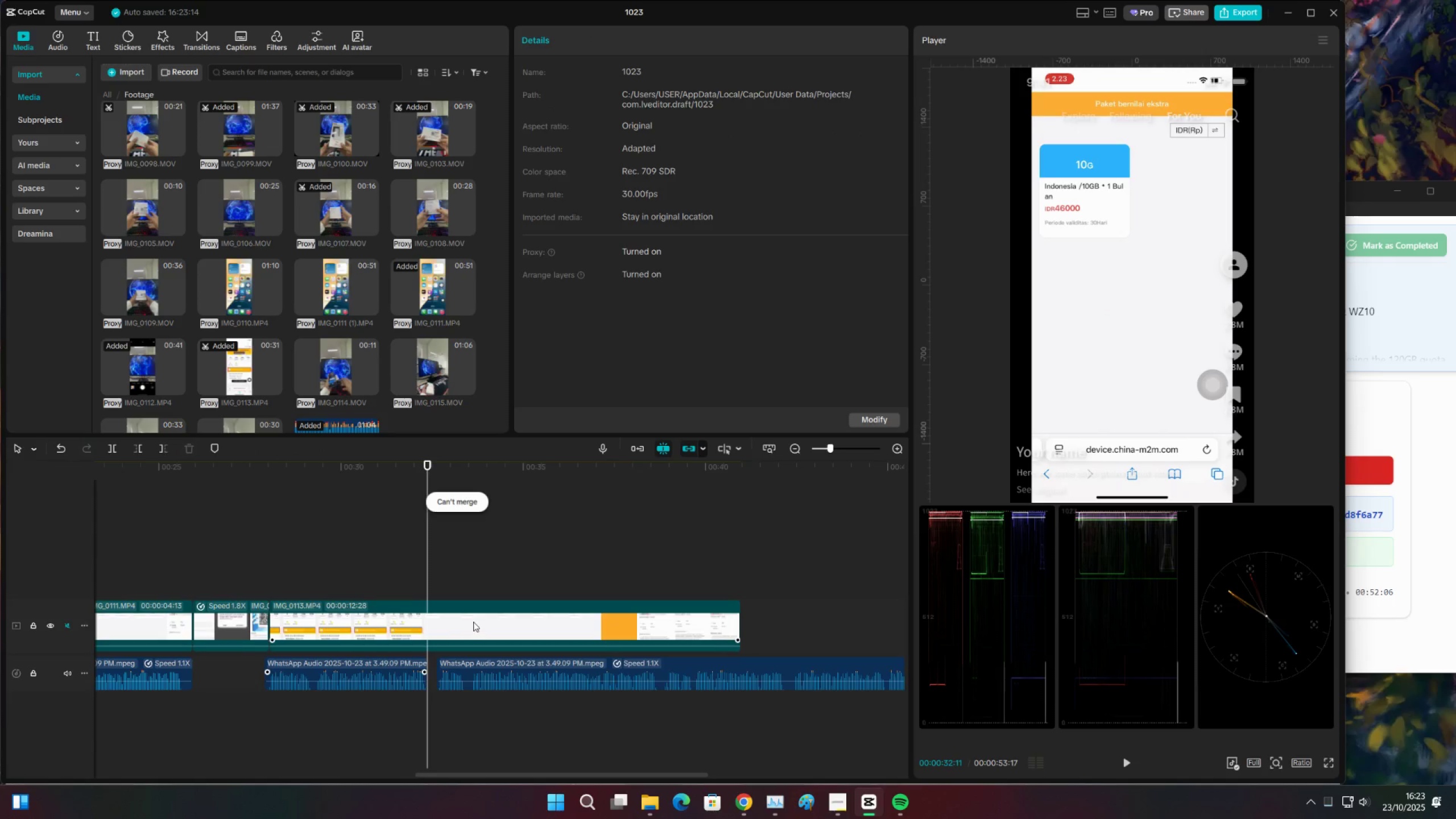 
key(Space)
 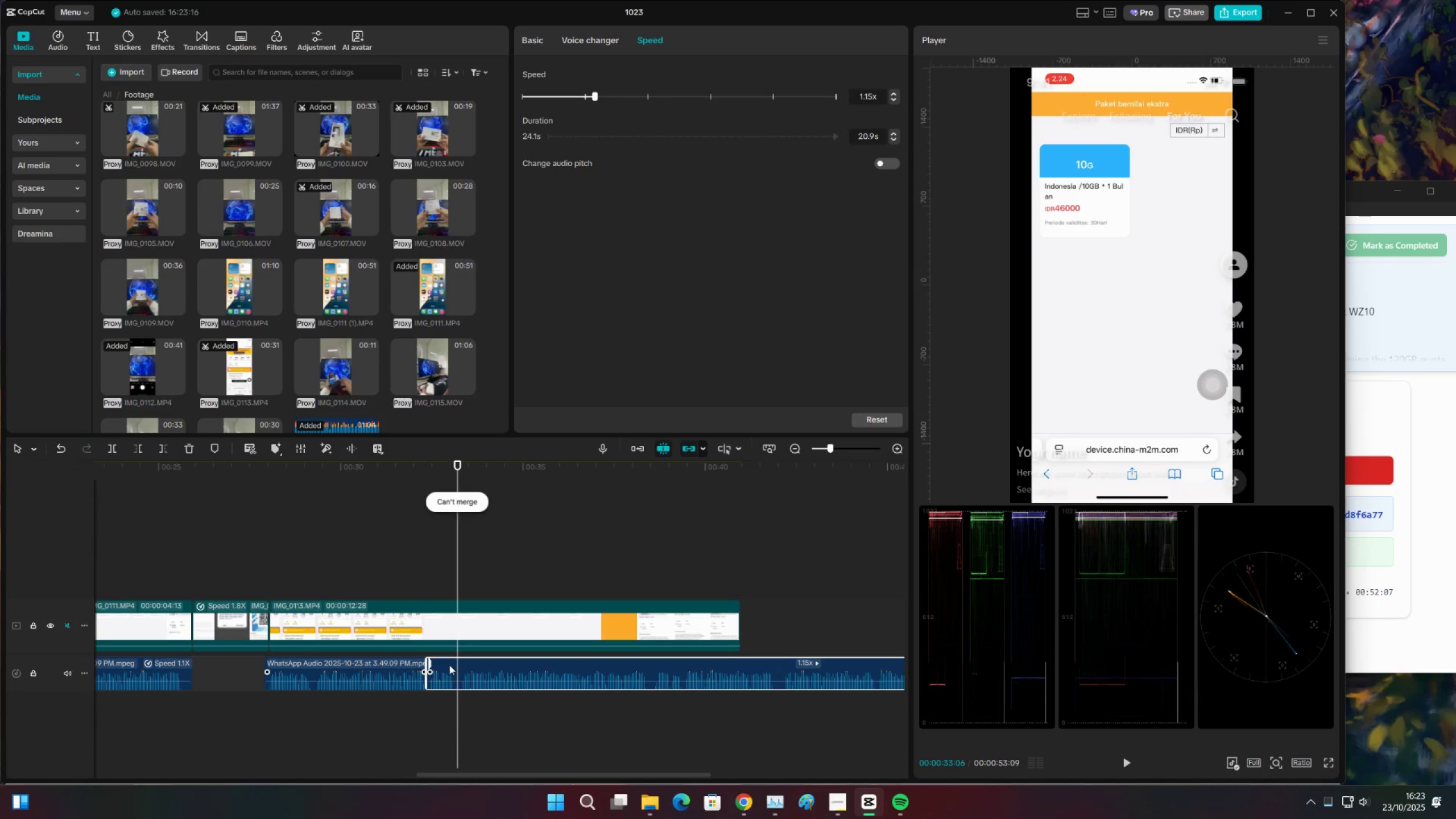 
left_click([435, 565])
 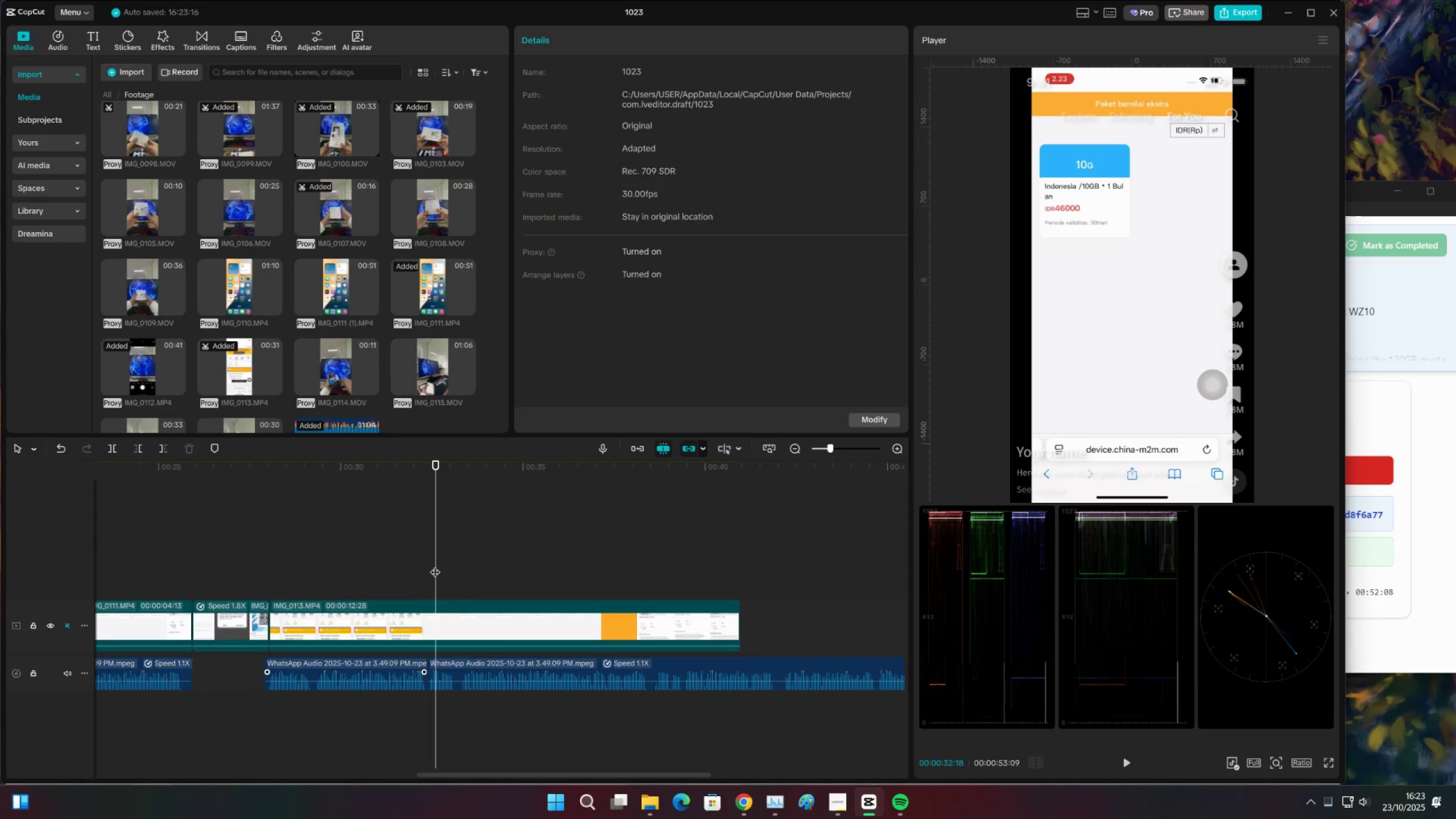 
type(  cv)
 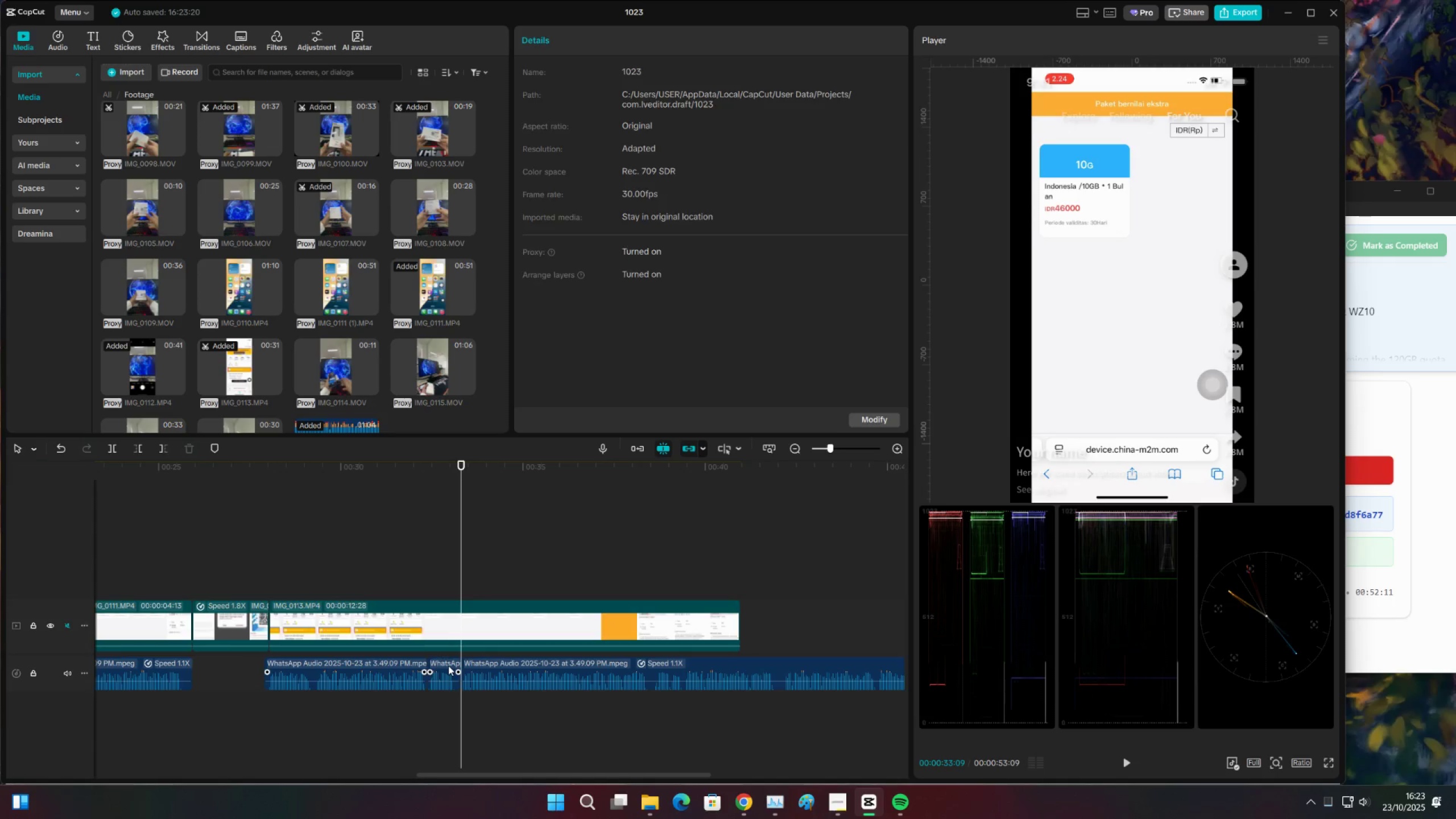 
double_click([448, 665])
 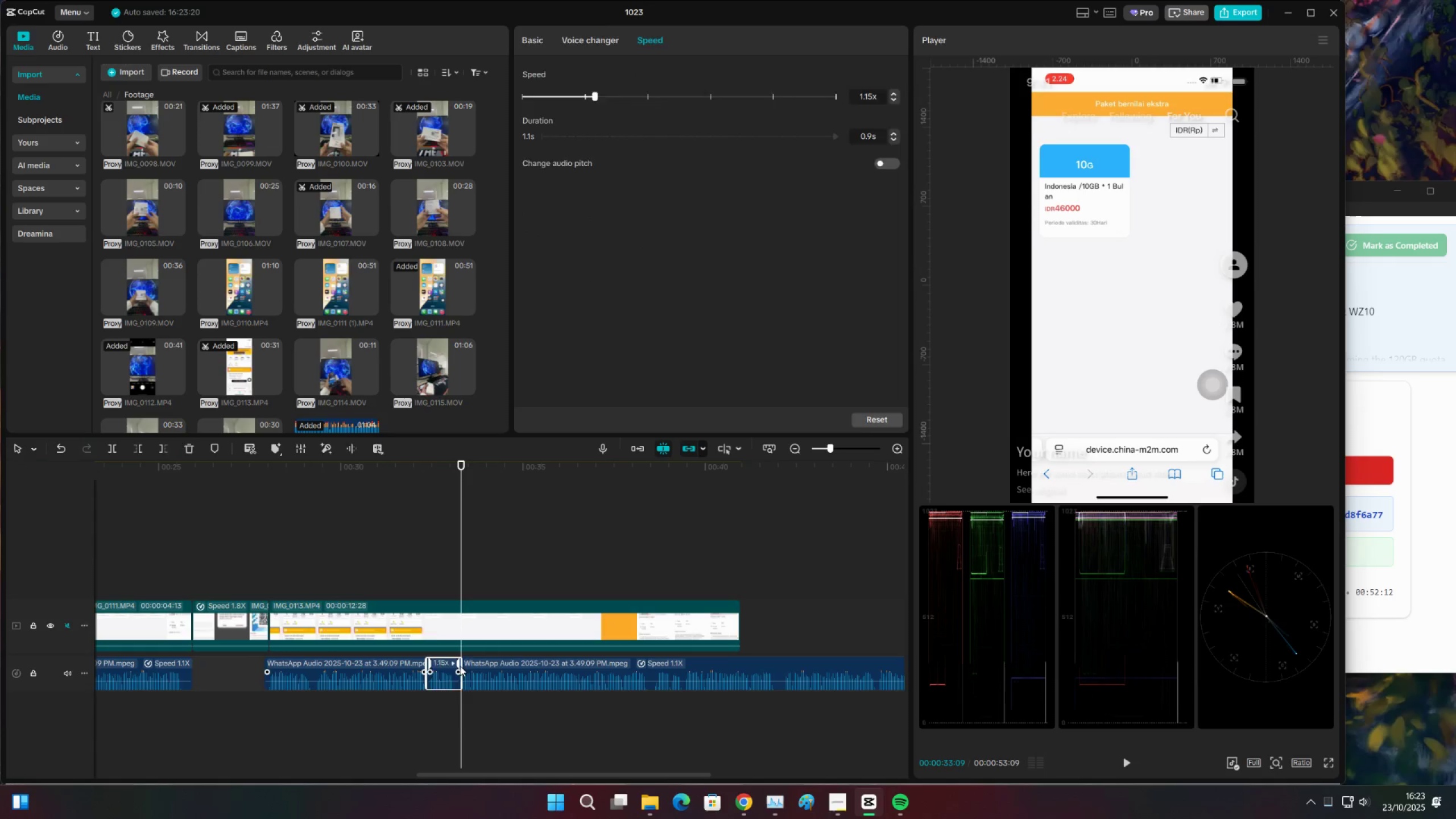 
key(X)
 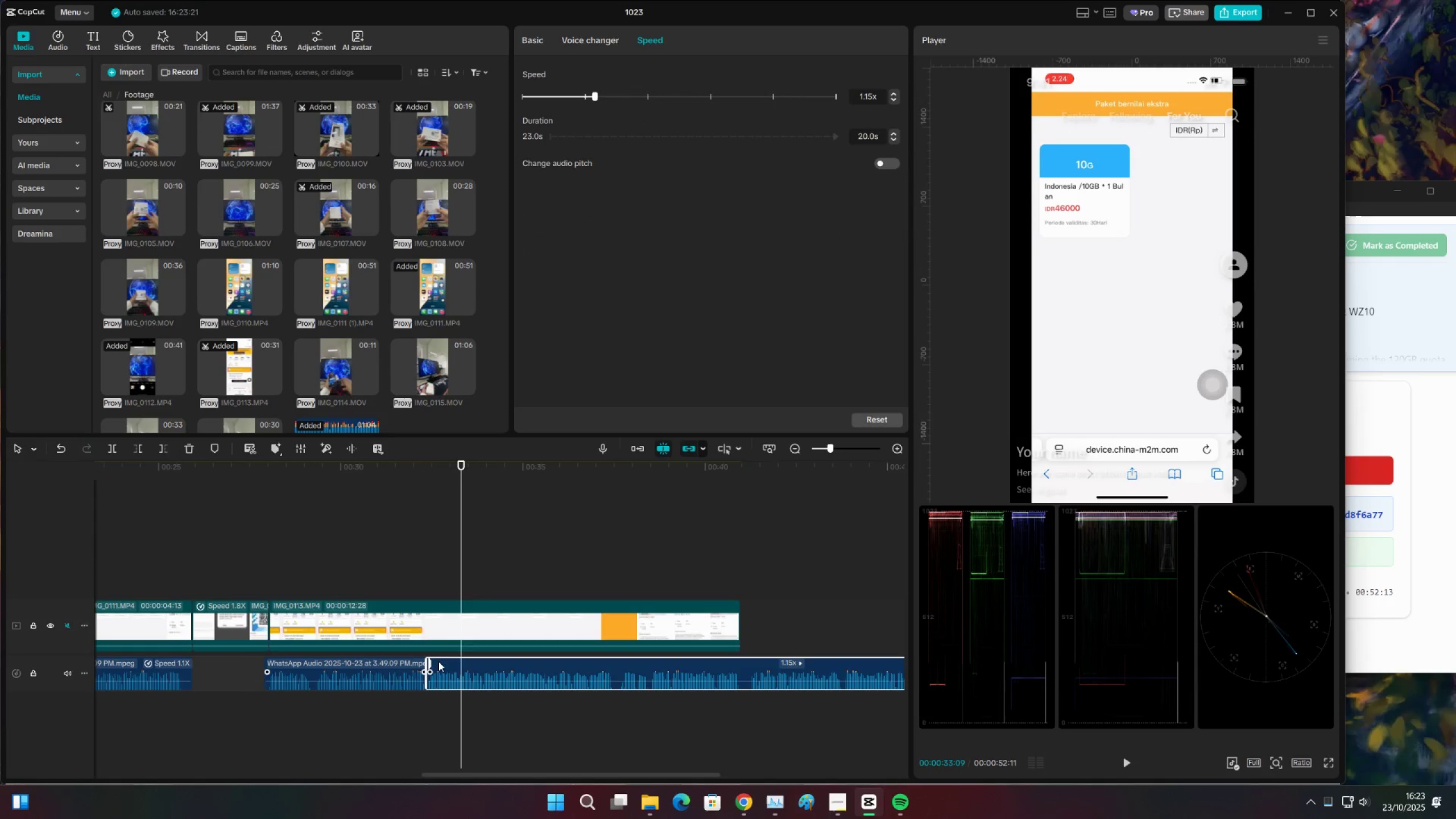 
left_click([390, 584])
 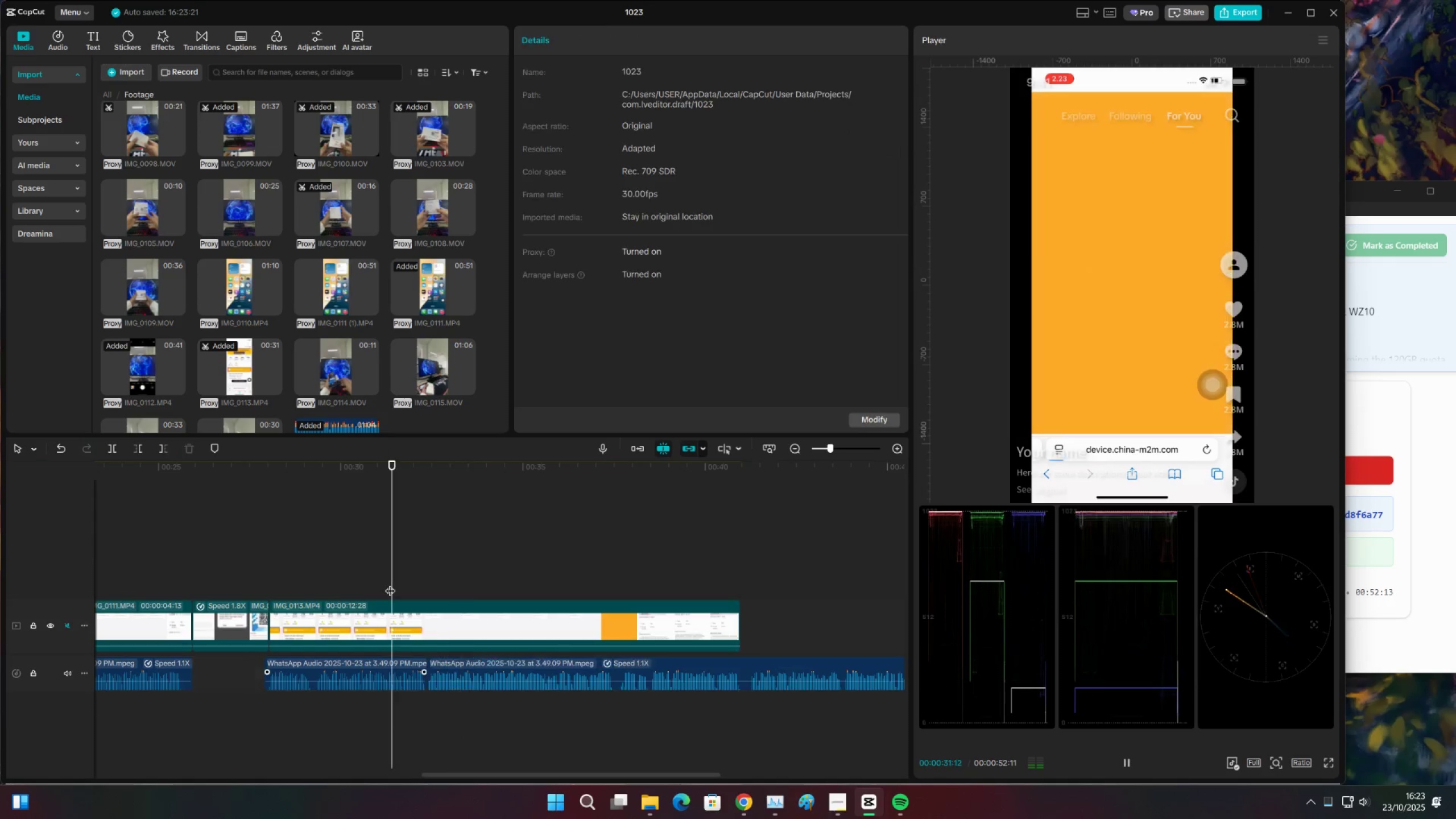 
key(Space)
 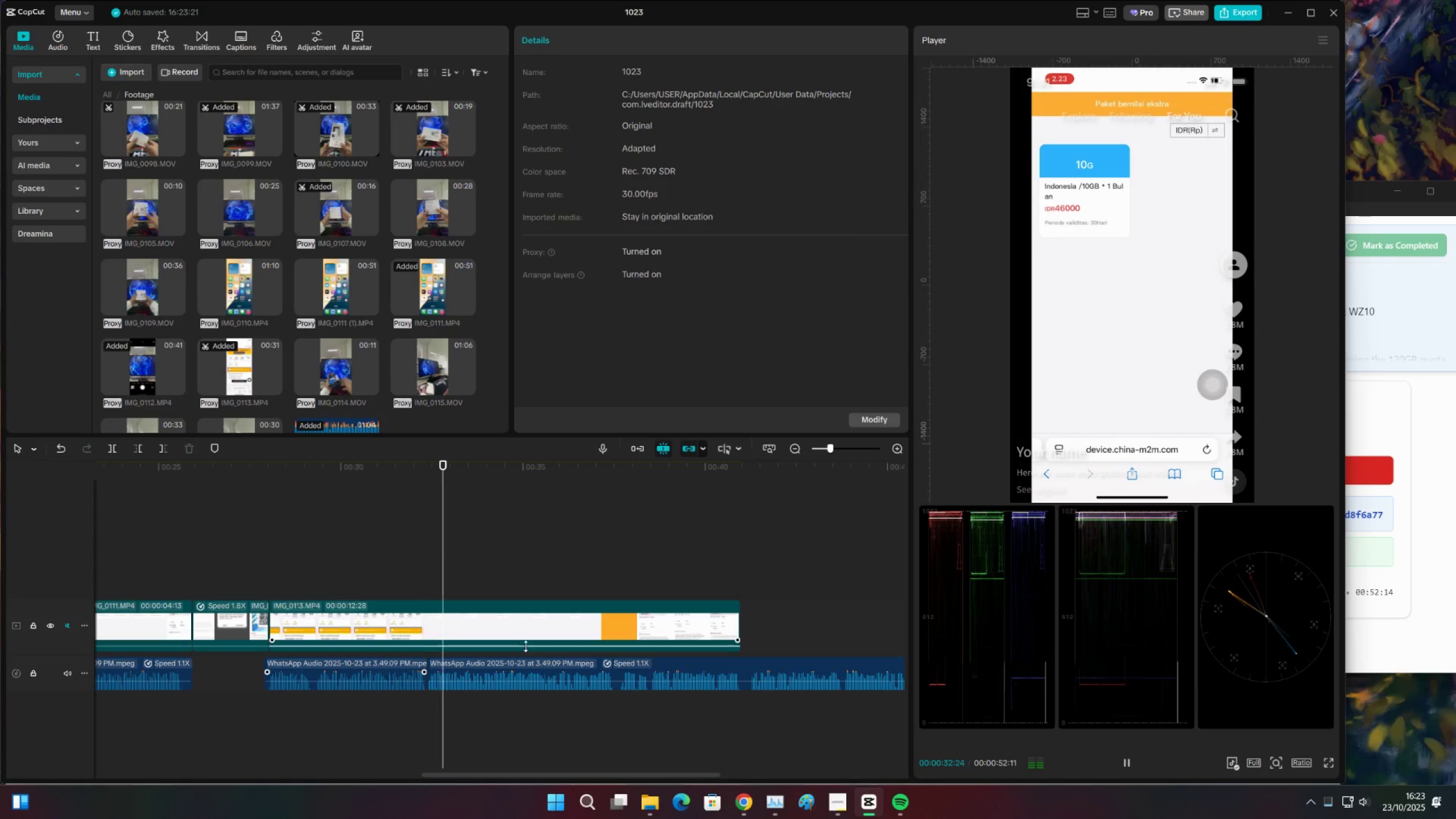 
left_click([558, 665])
 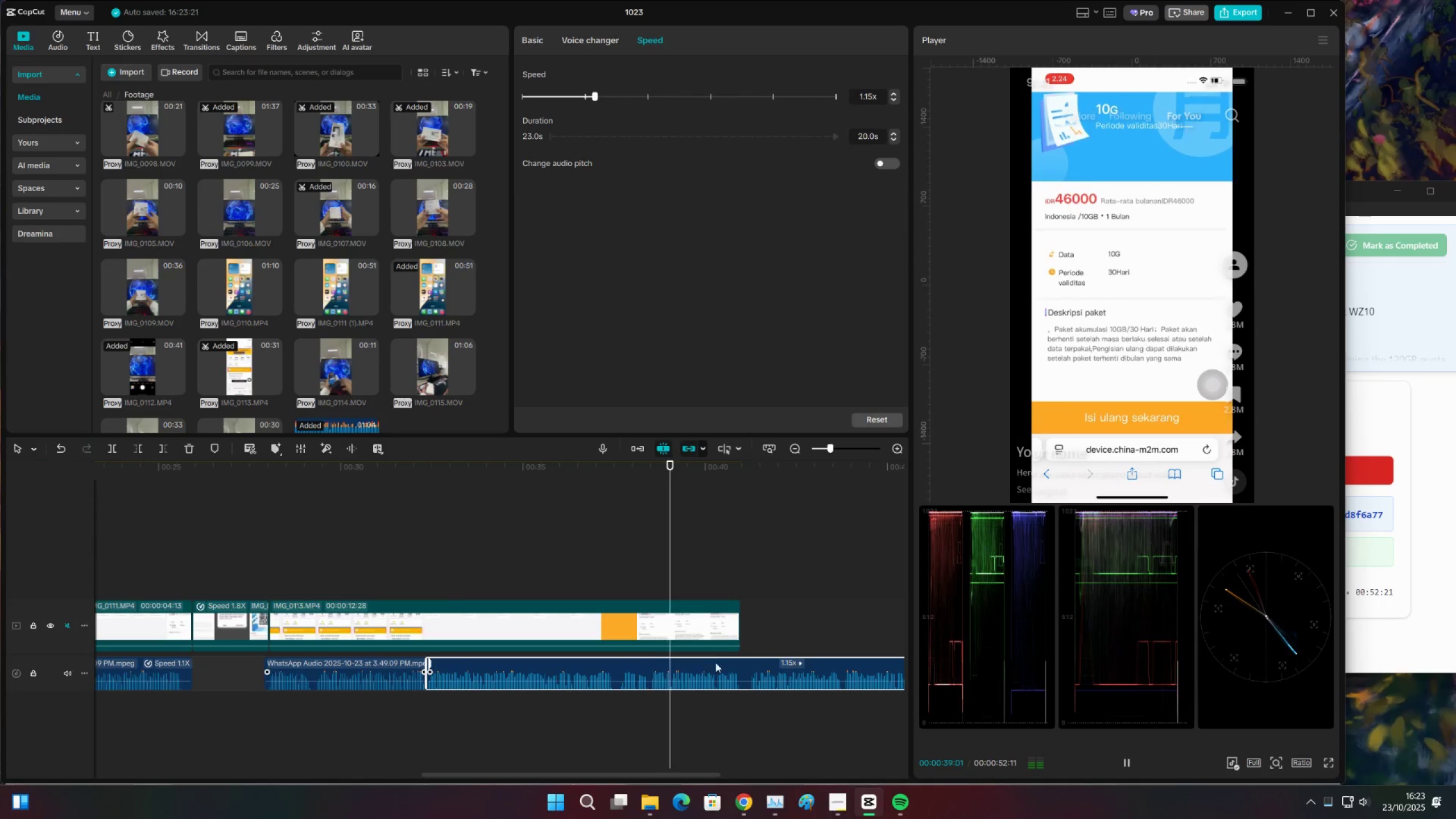 
wait(7.53)
 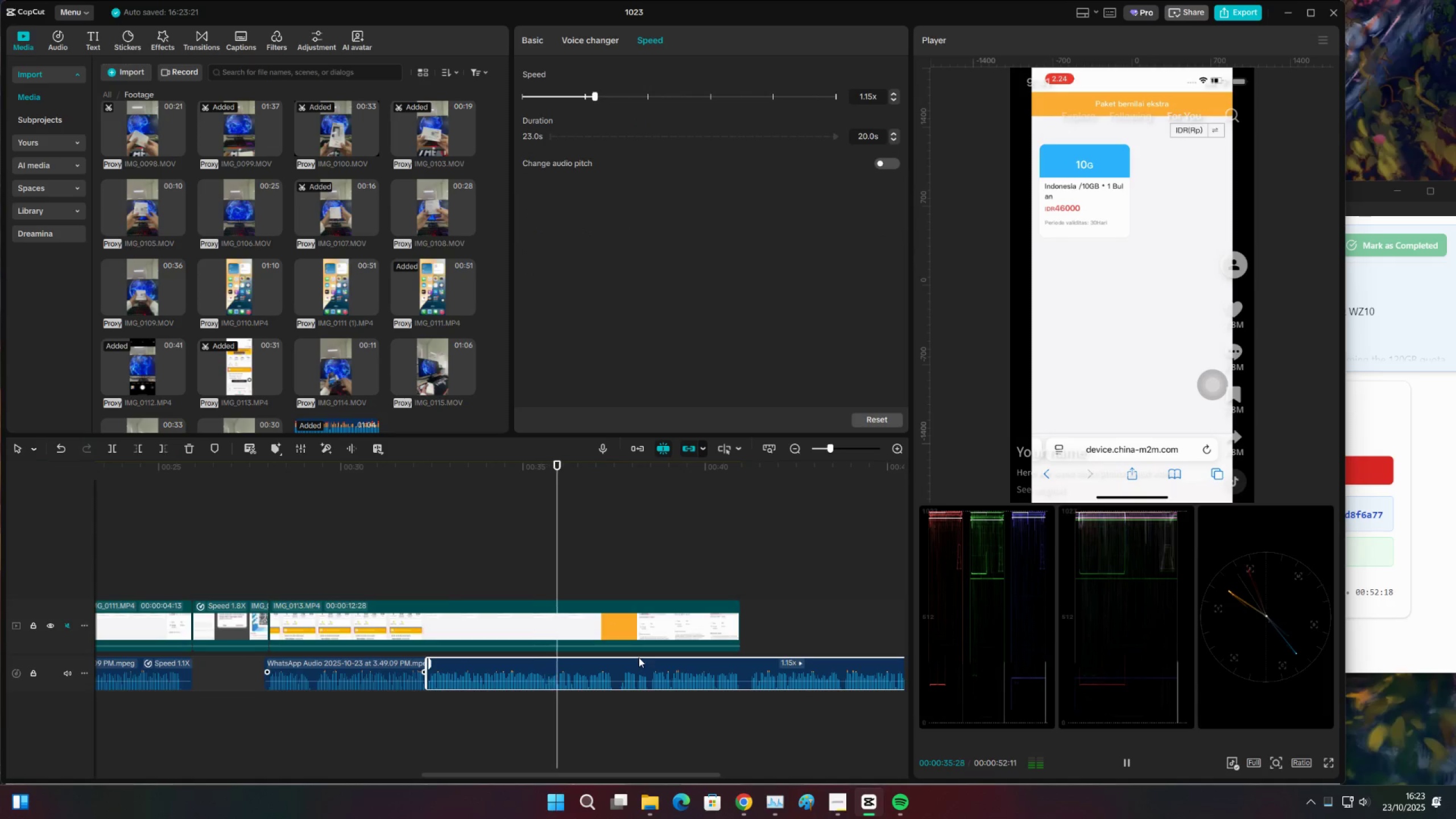 
key(Space)
 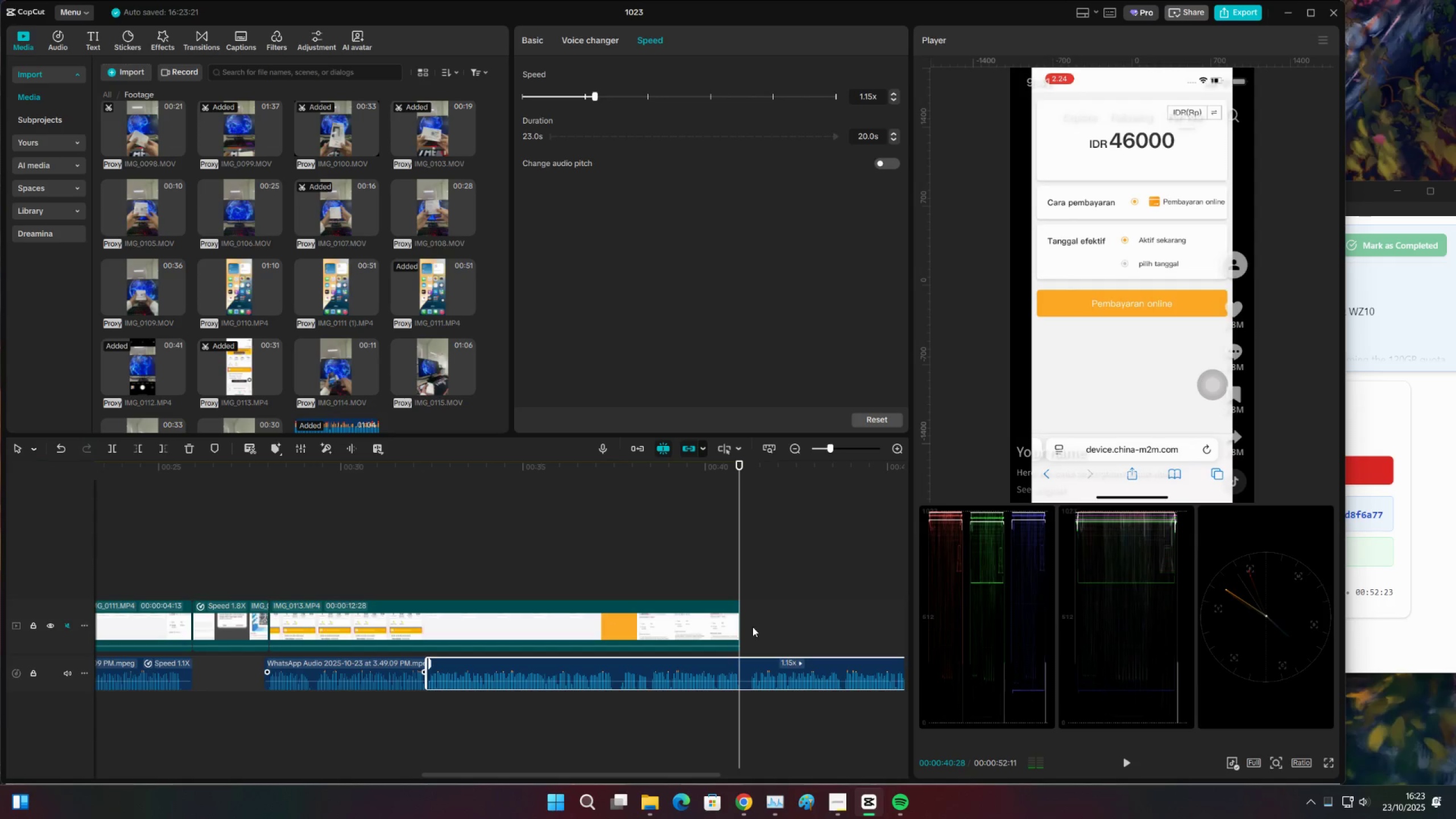 
key(Space)
 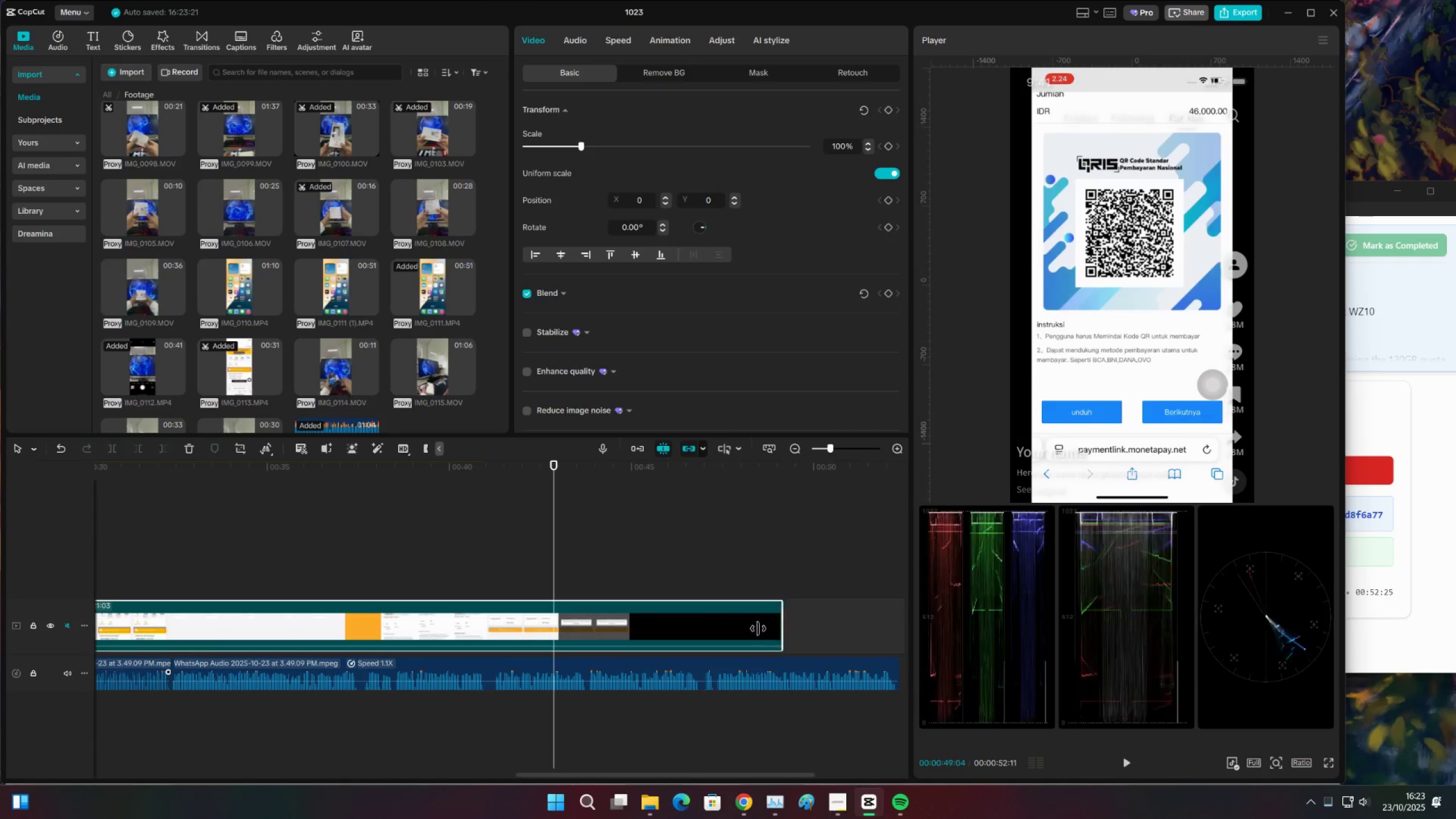 
key(Space)
 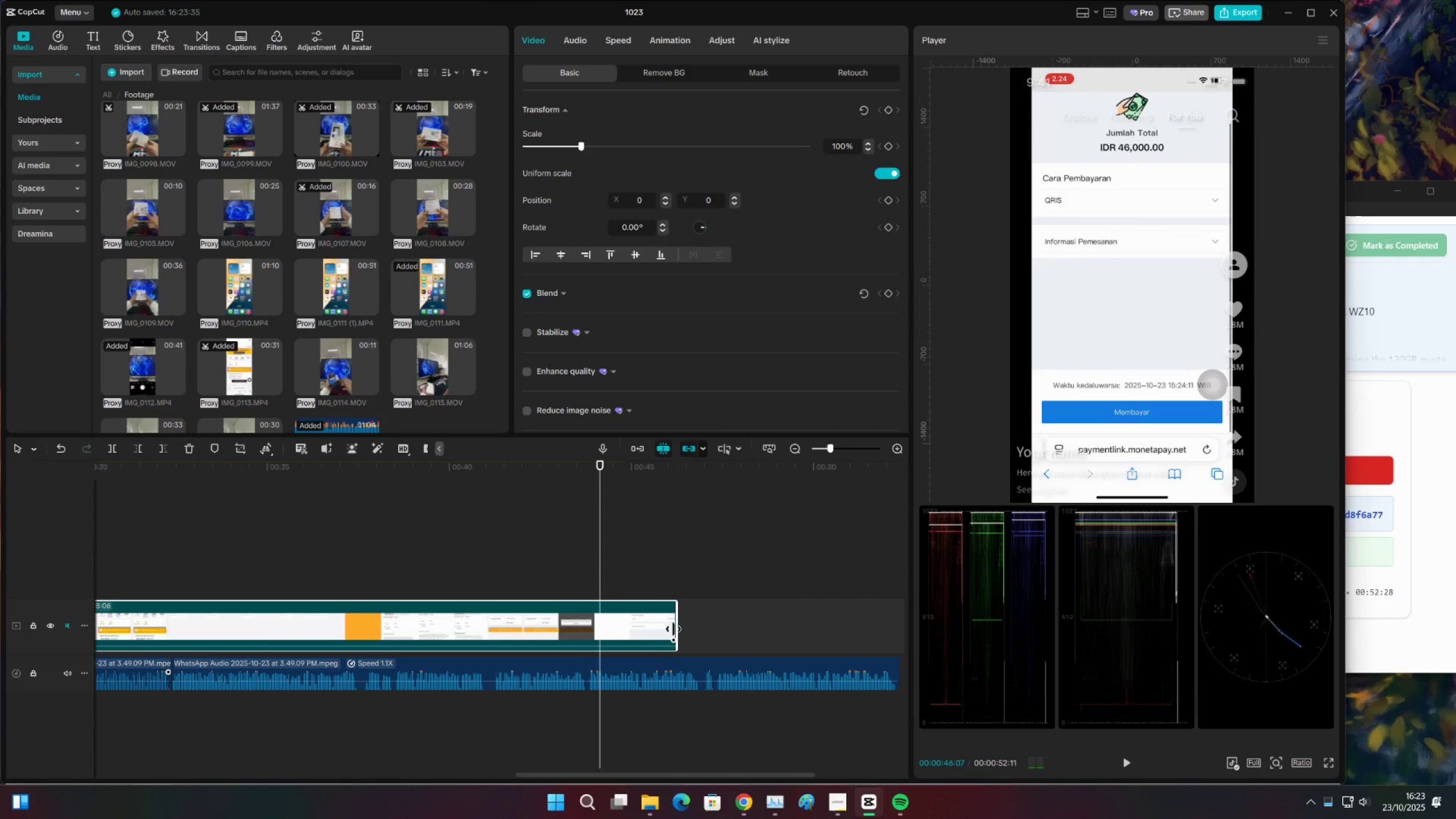 
key(Space)
 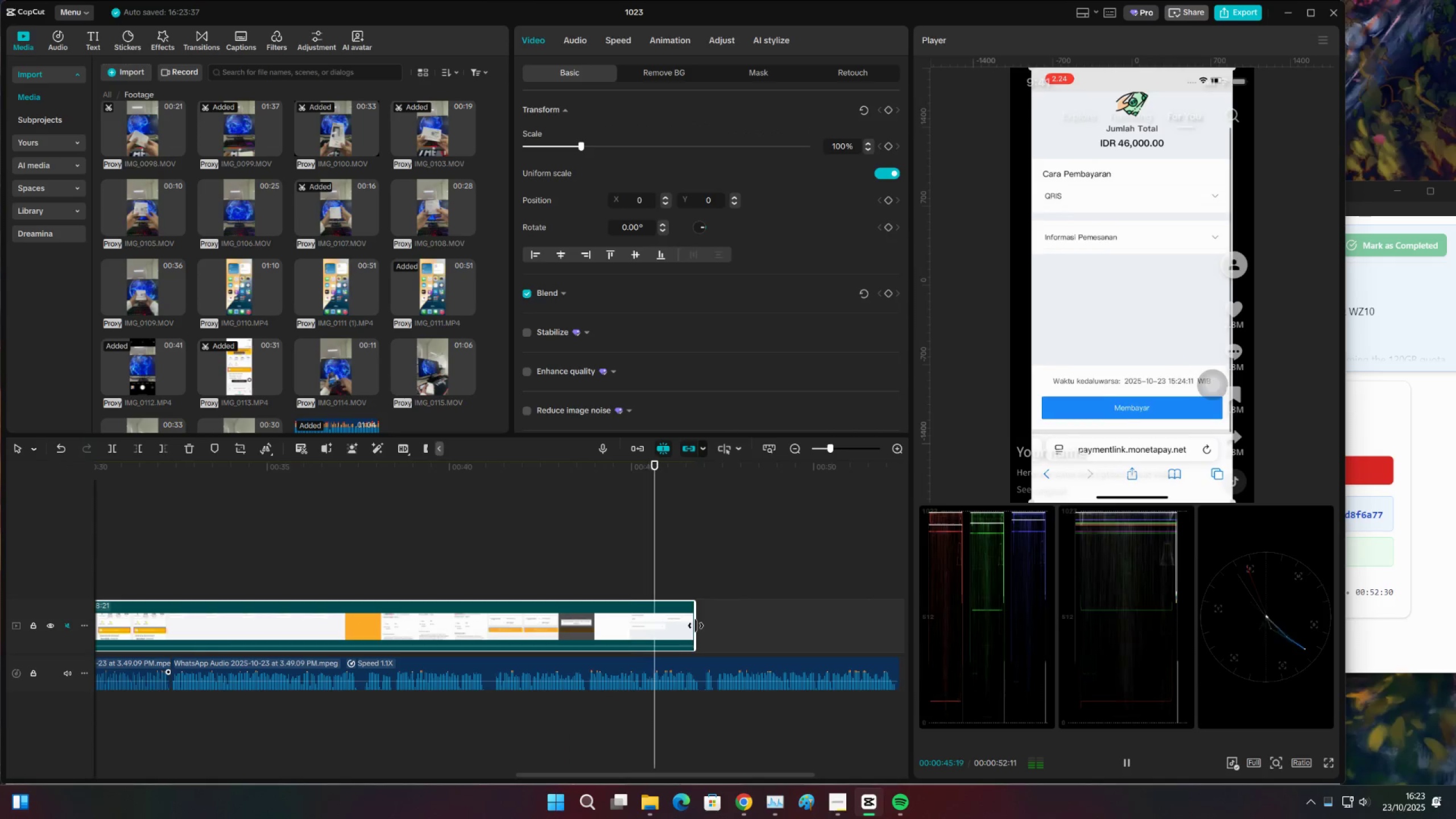 
key(Space)
 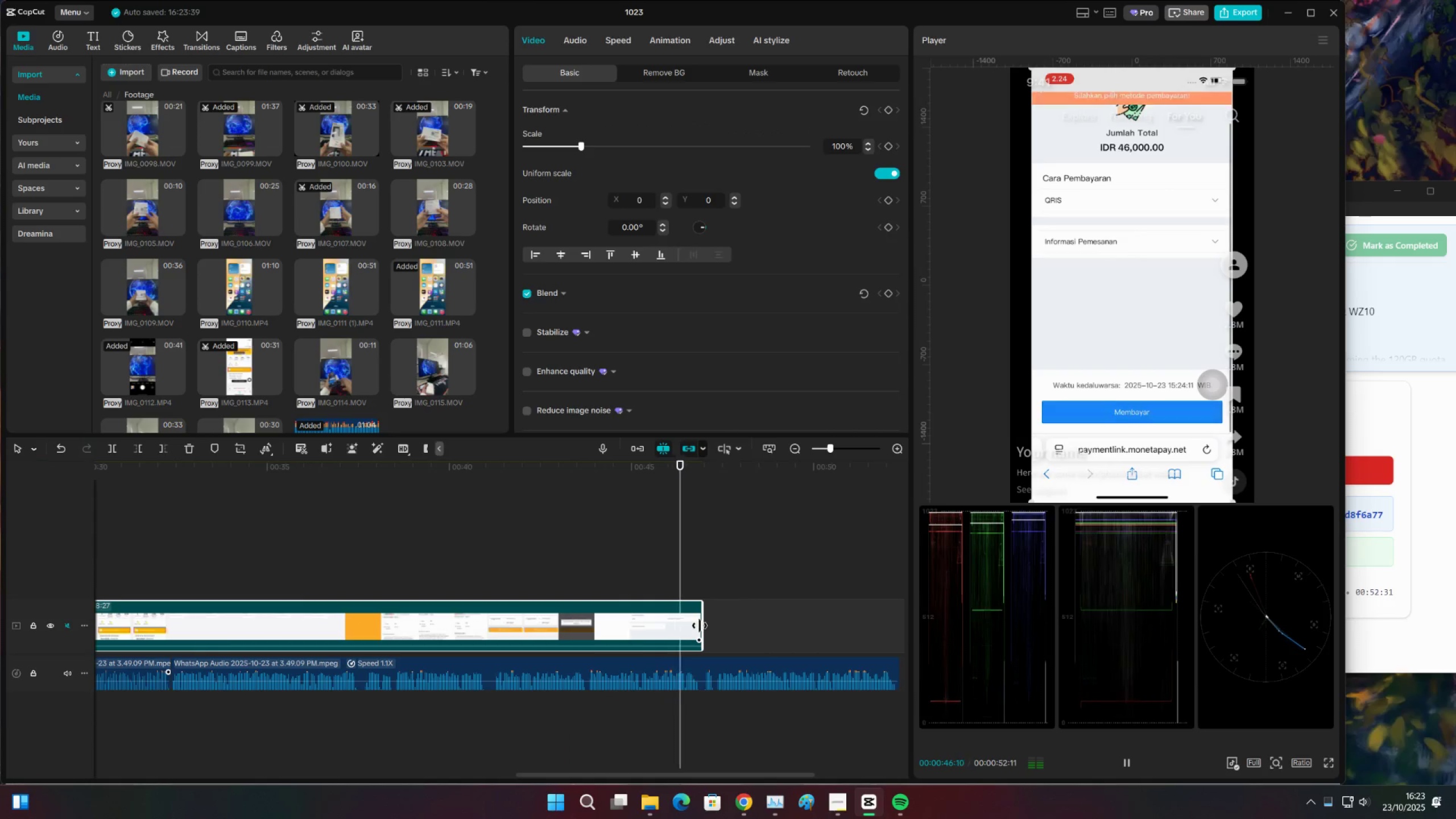 
key(Space)
 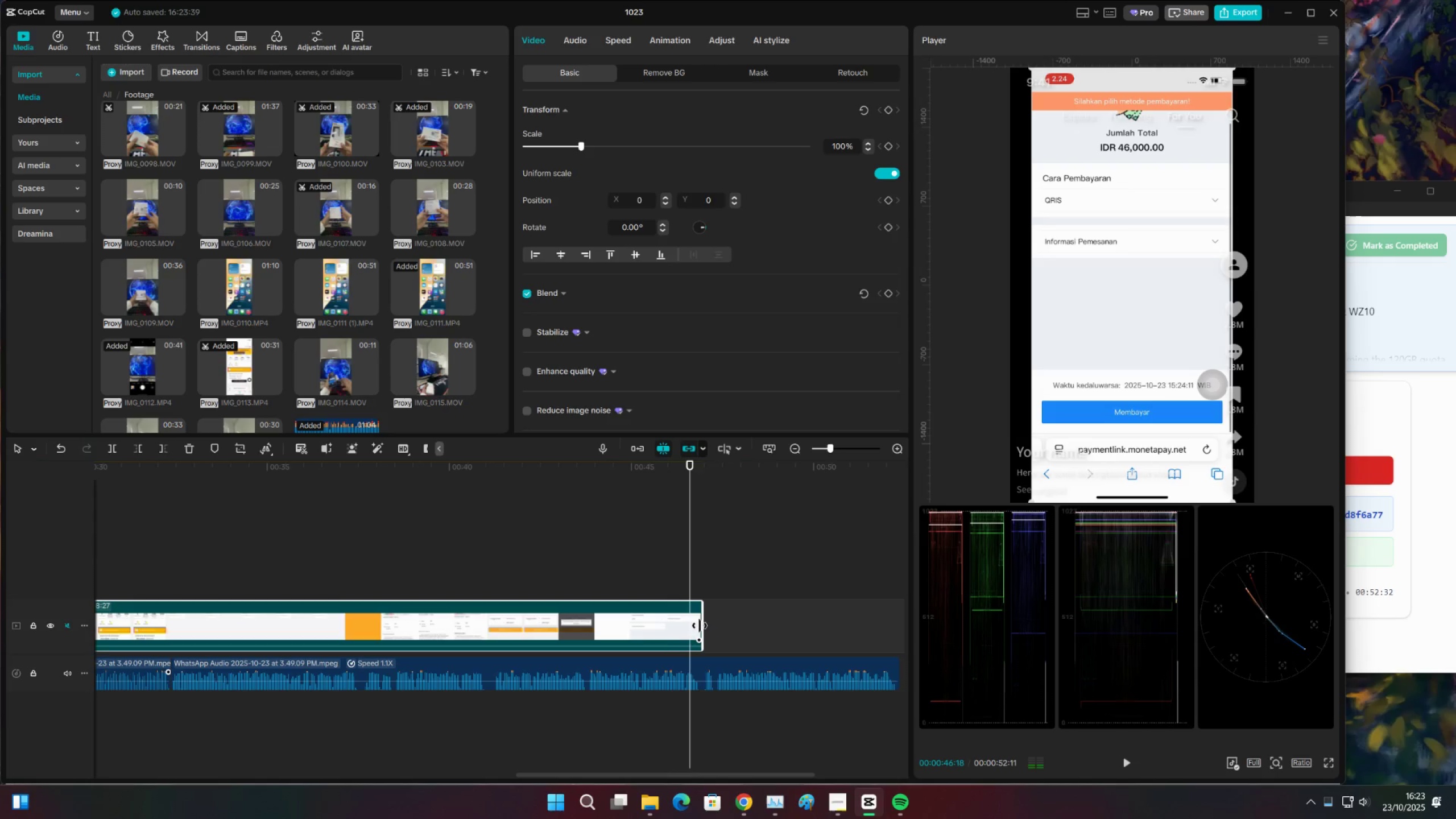 
key(Space)
 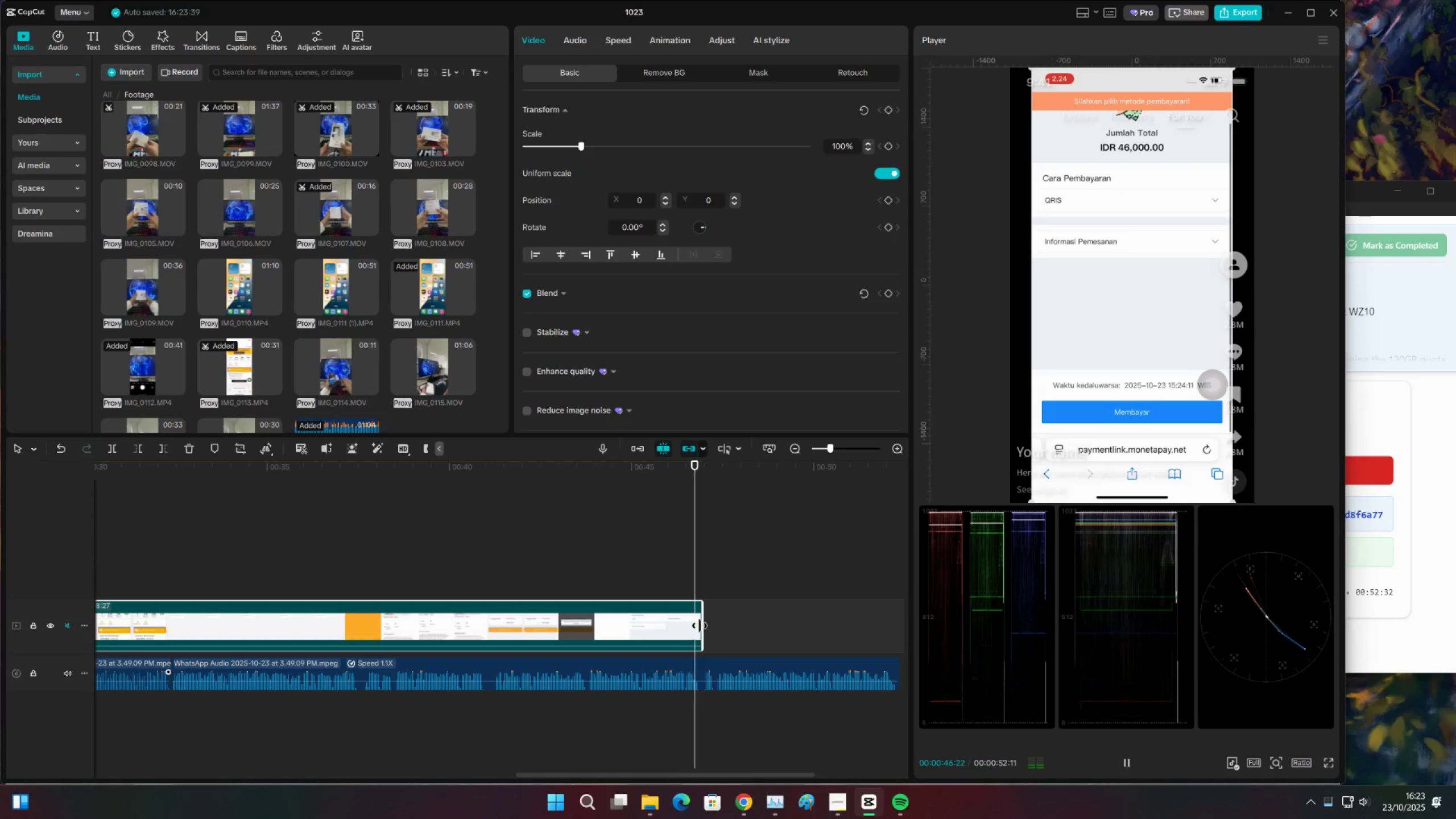 
key(Space)
 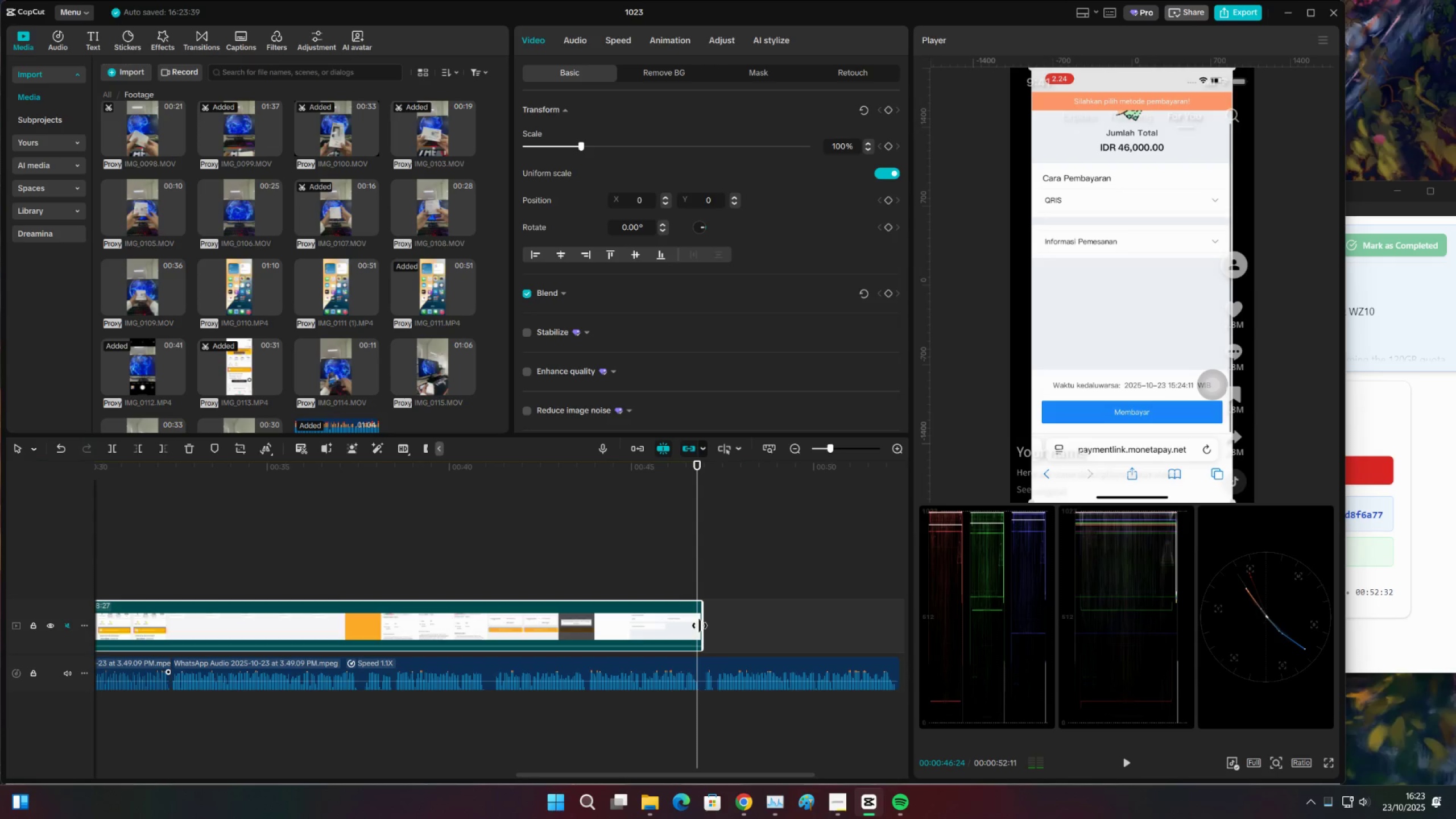 
key(Space)
 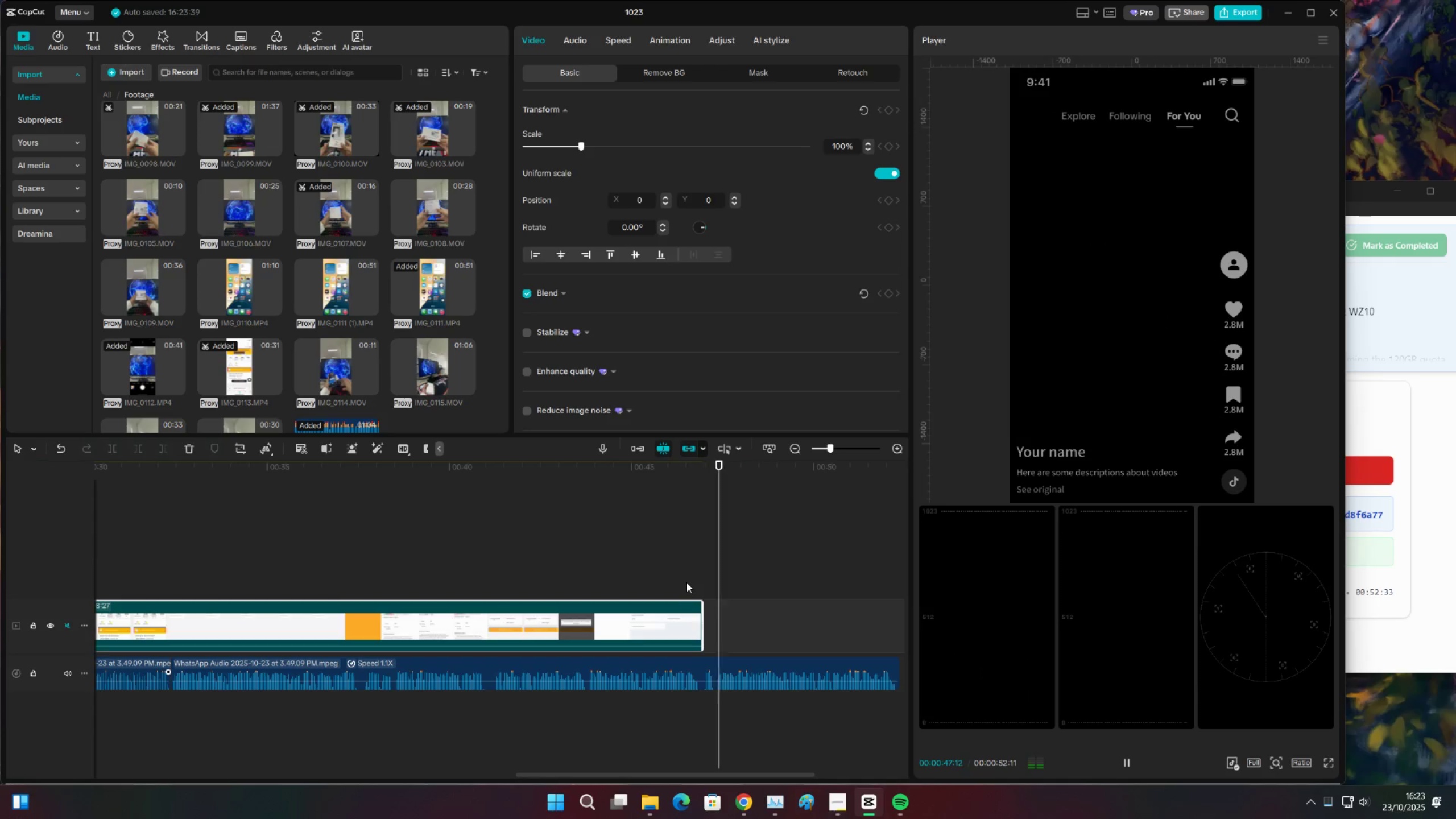 
left_click([686, 579])
 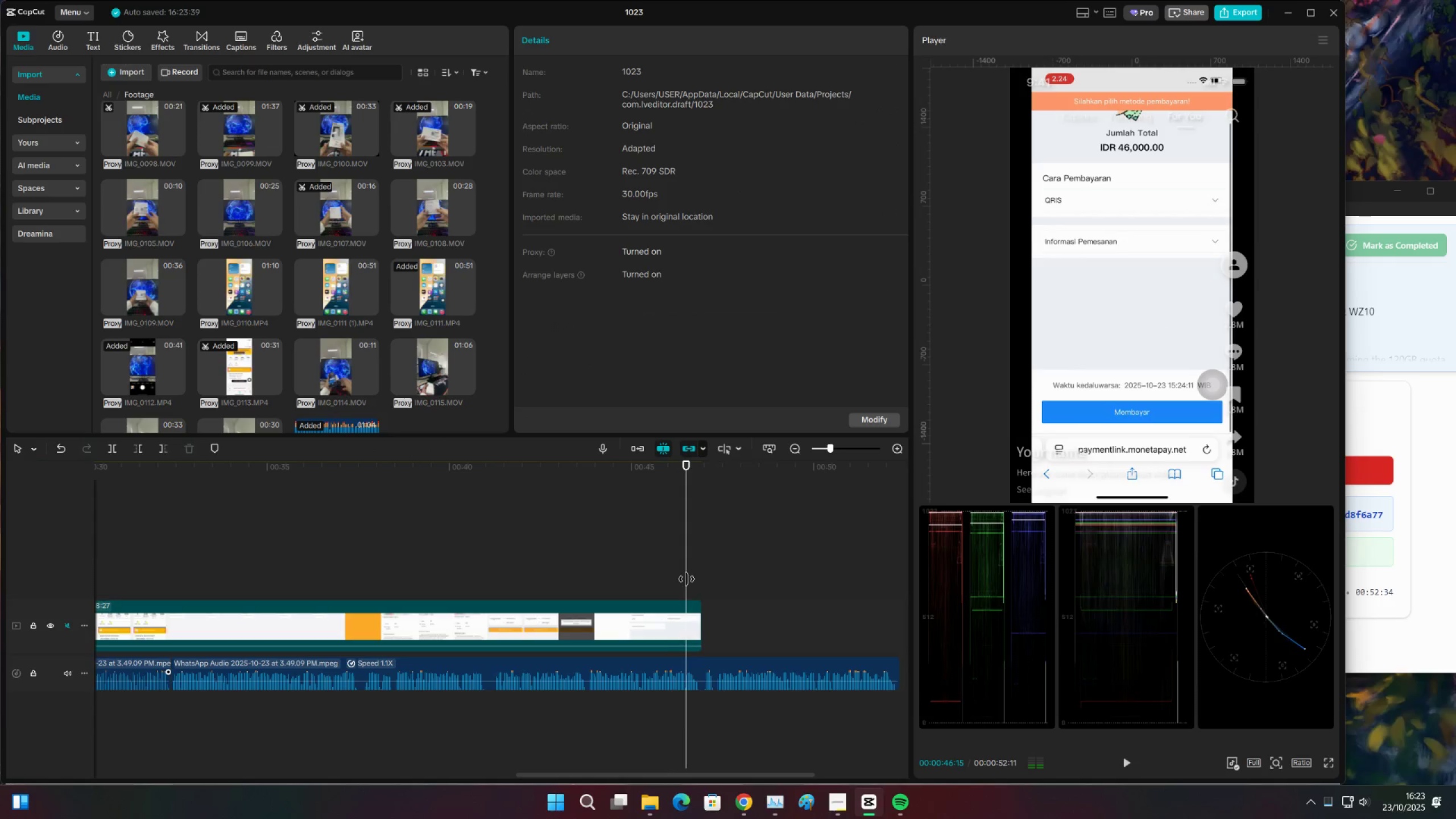 
key(Space)
 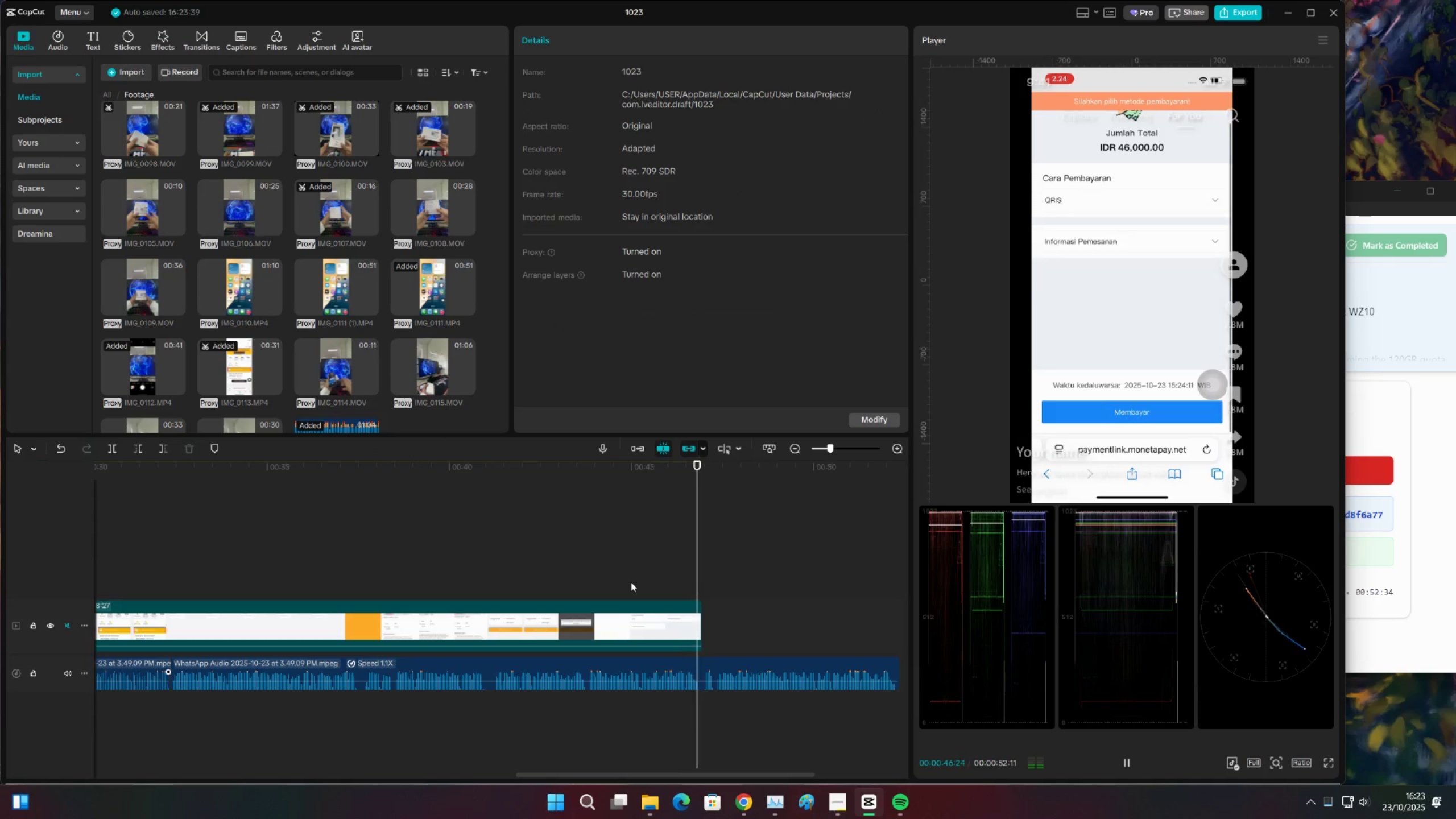 
key(Space)
 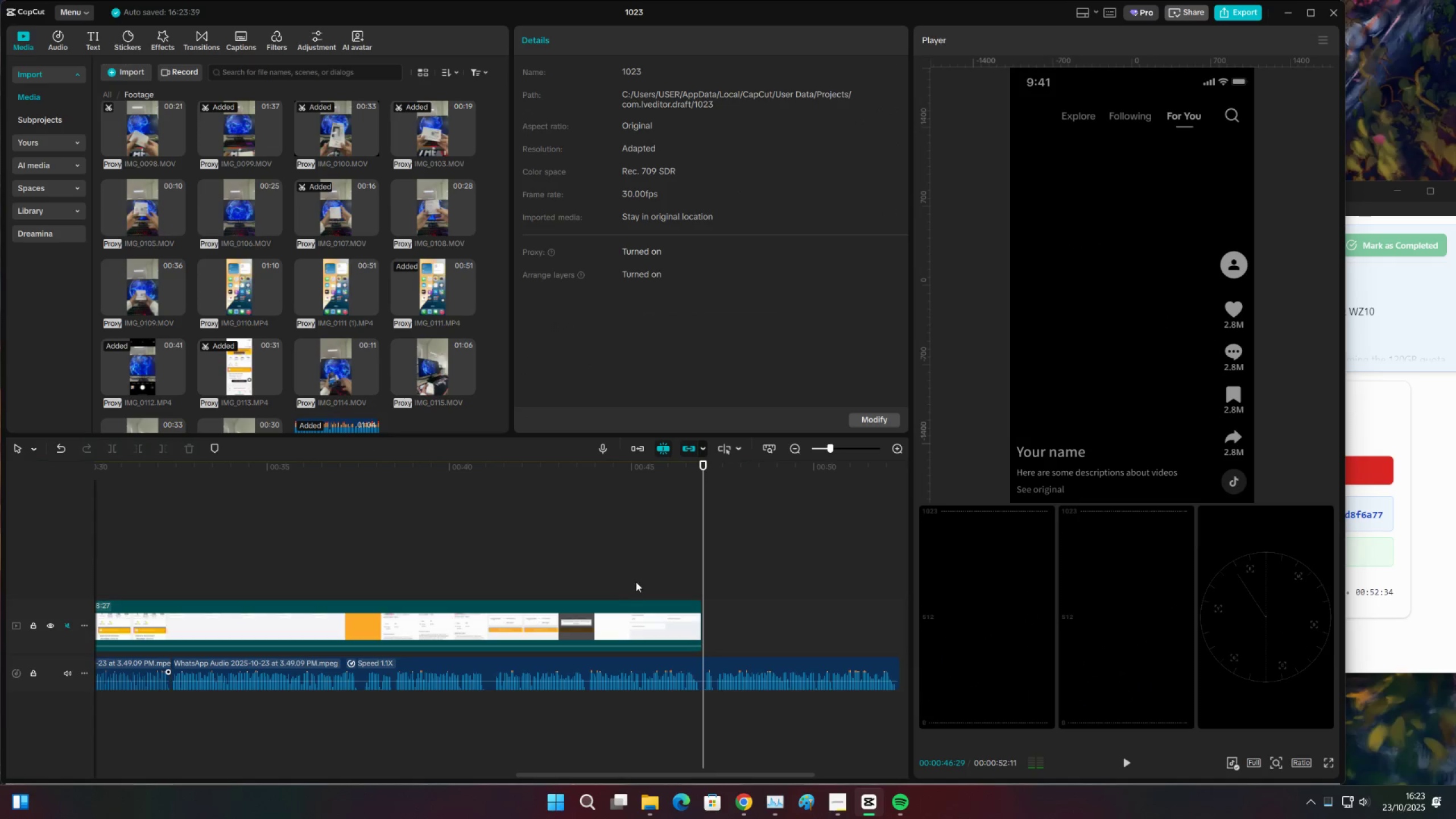 
left_click([636, 582])
 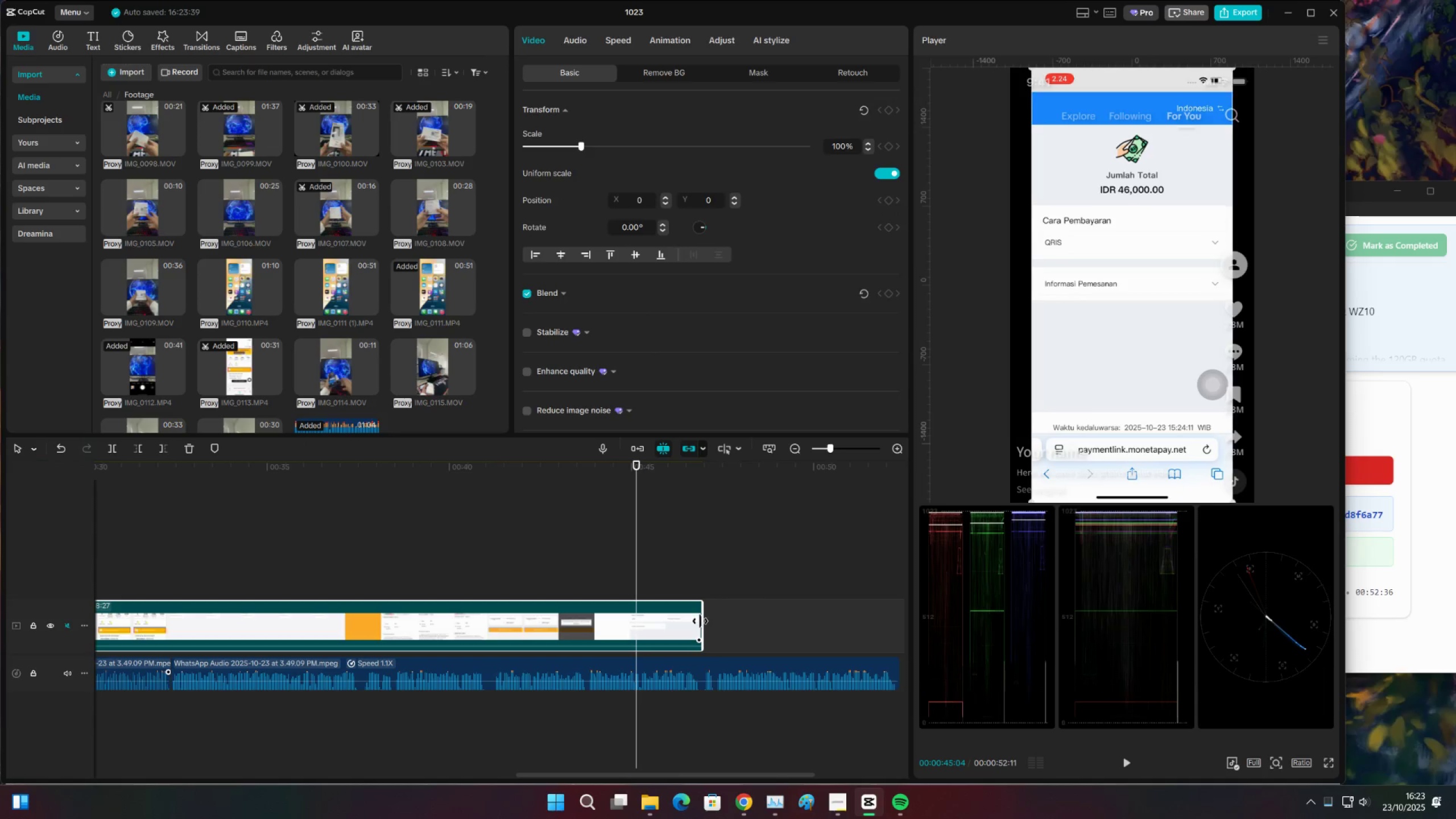 
left_click([700, 621])
 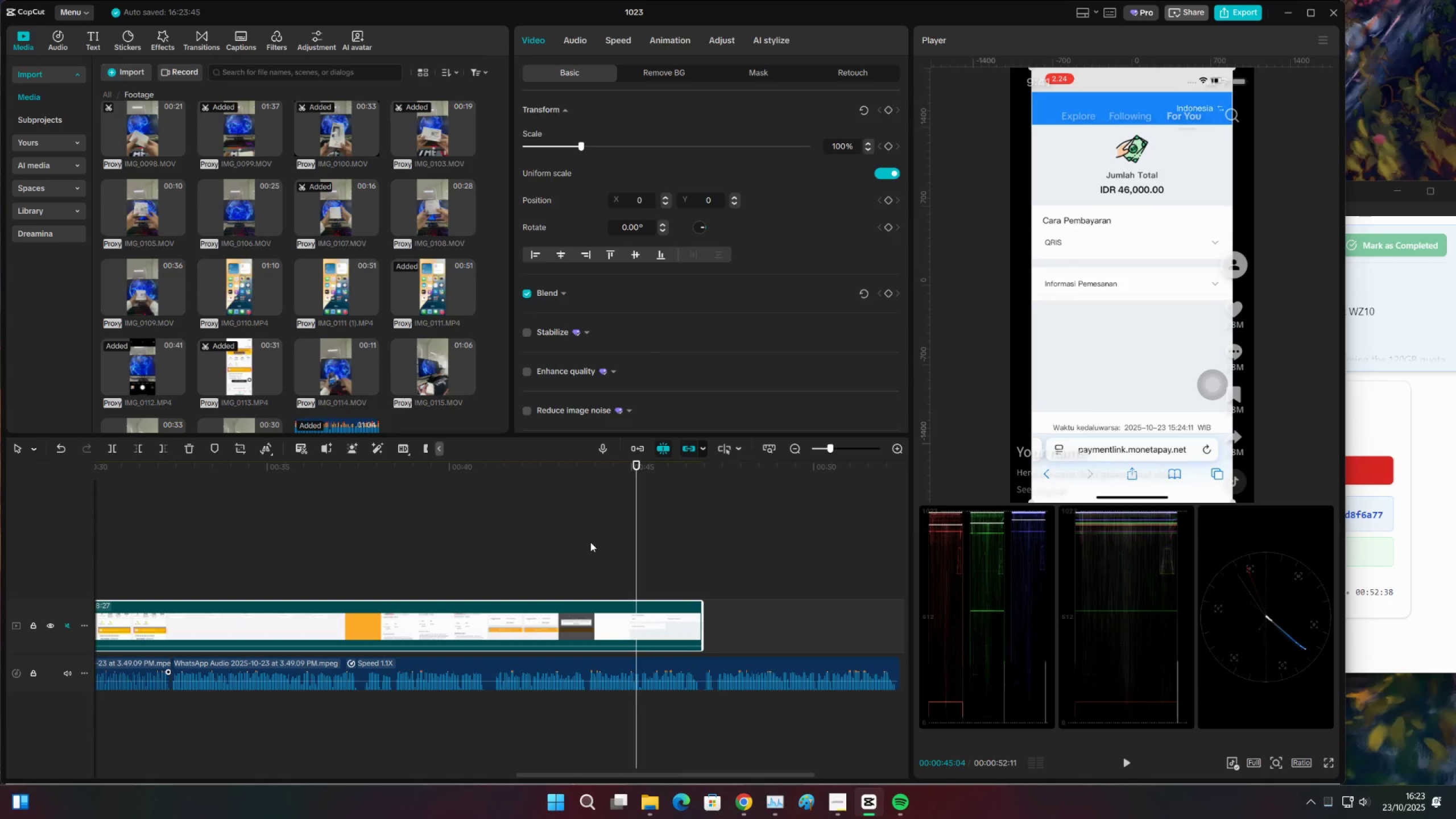 
scroll: coordinate [176, 355], scroll_direction: down, amount: 4.0
 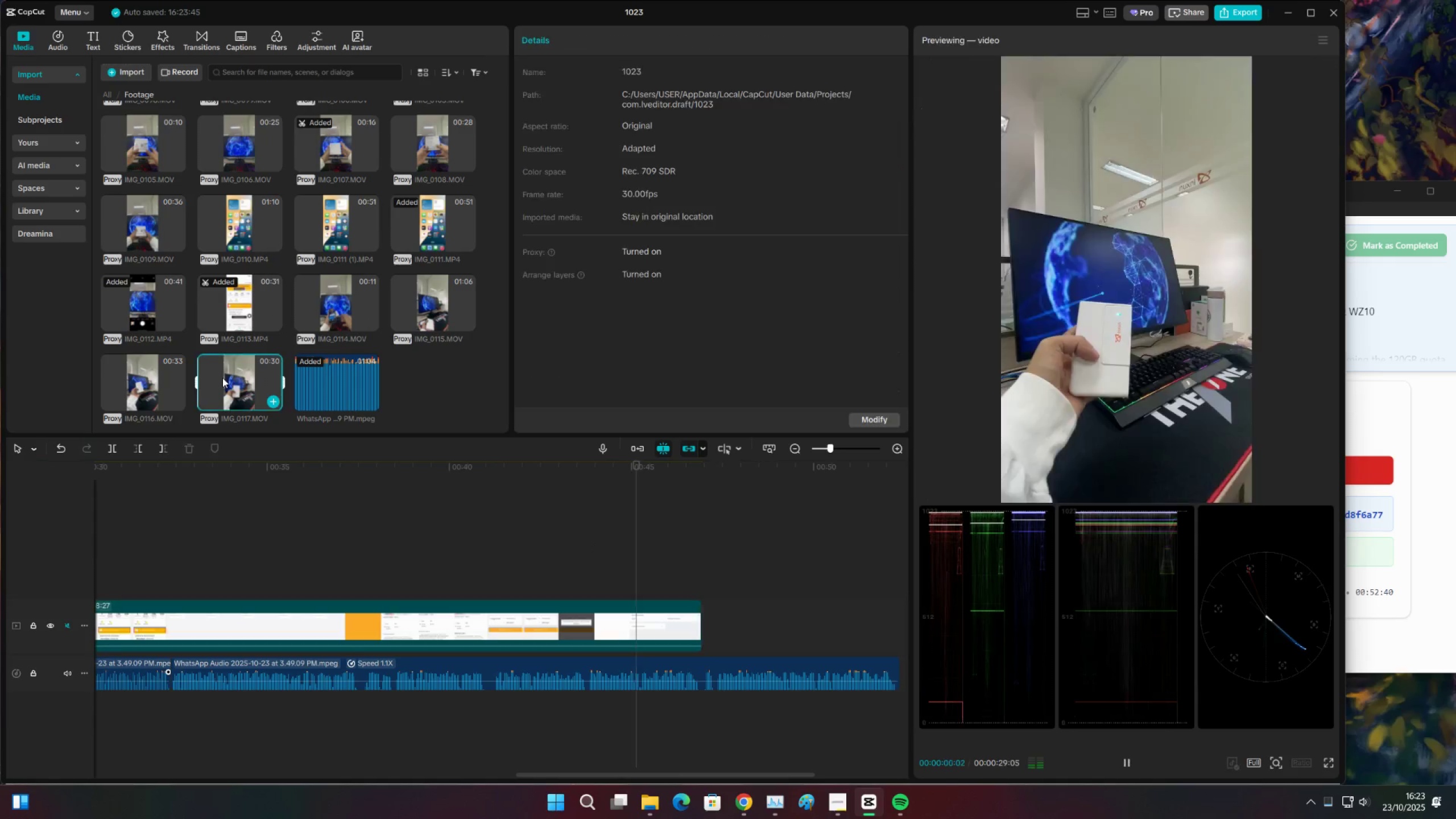 
left_click([221, 374])
 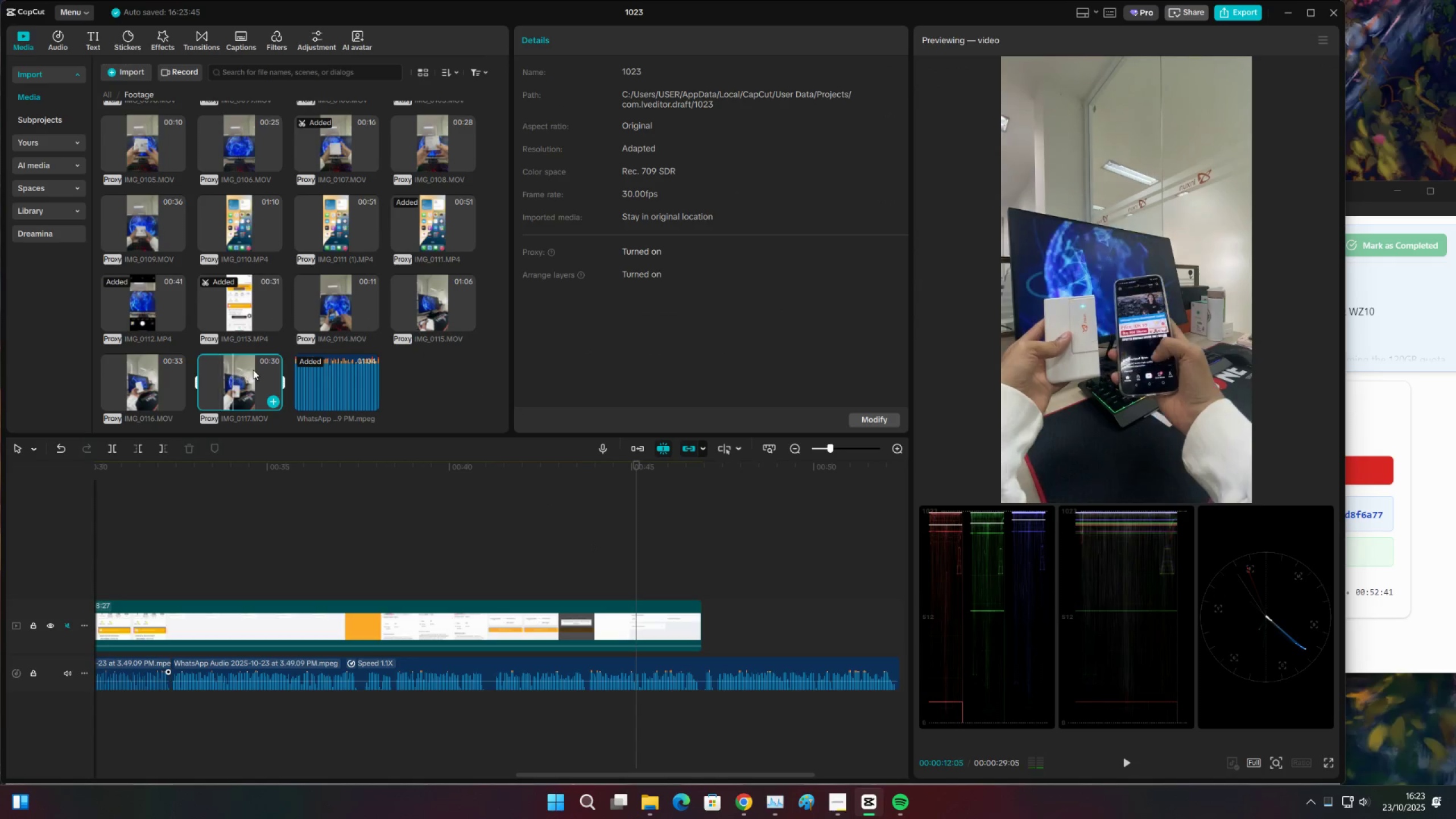 
triple_click([253, 370])
 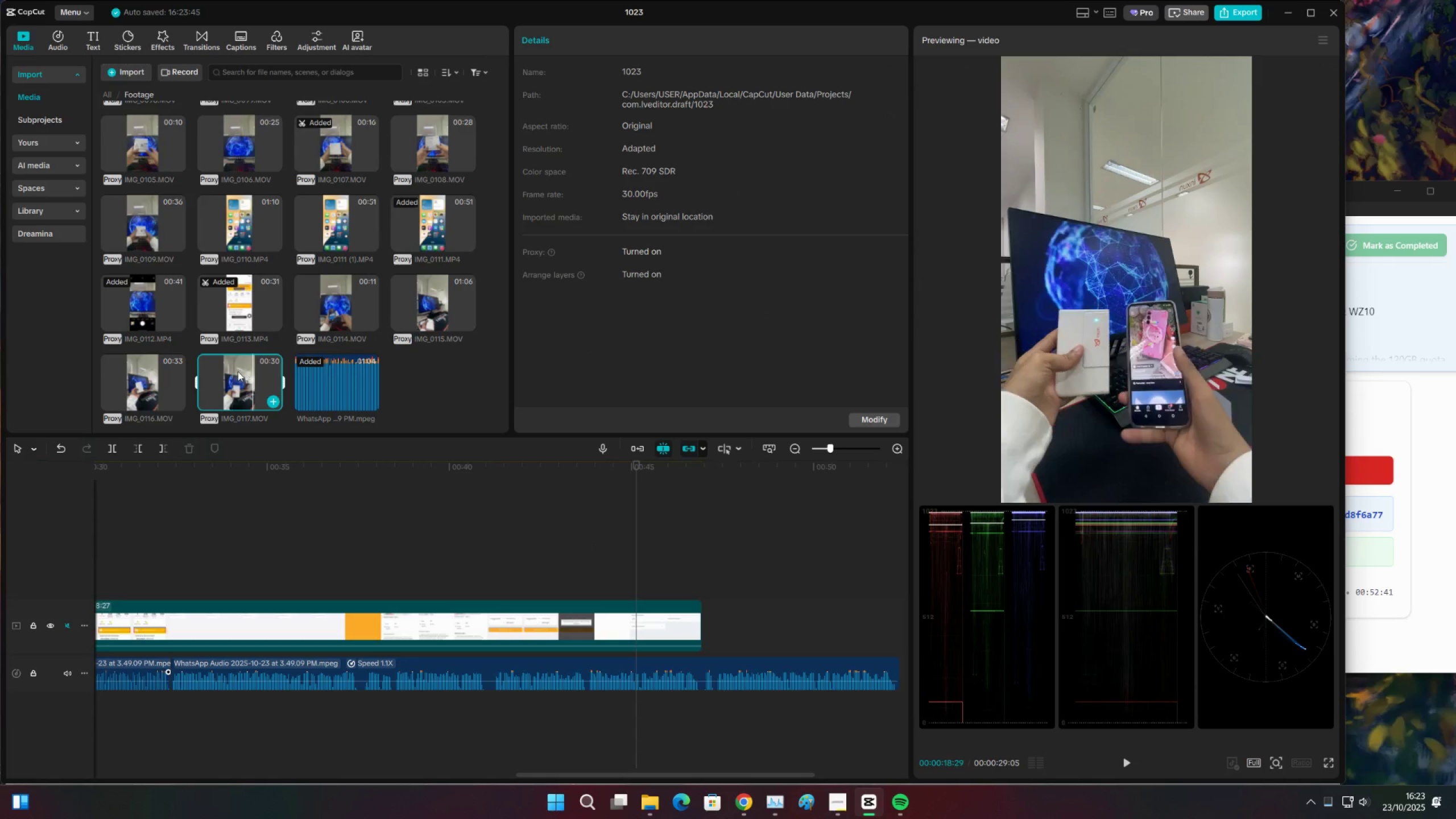 
triple_click([238, 371])
 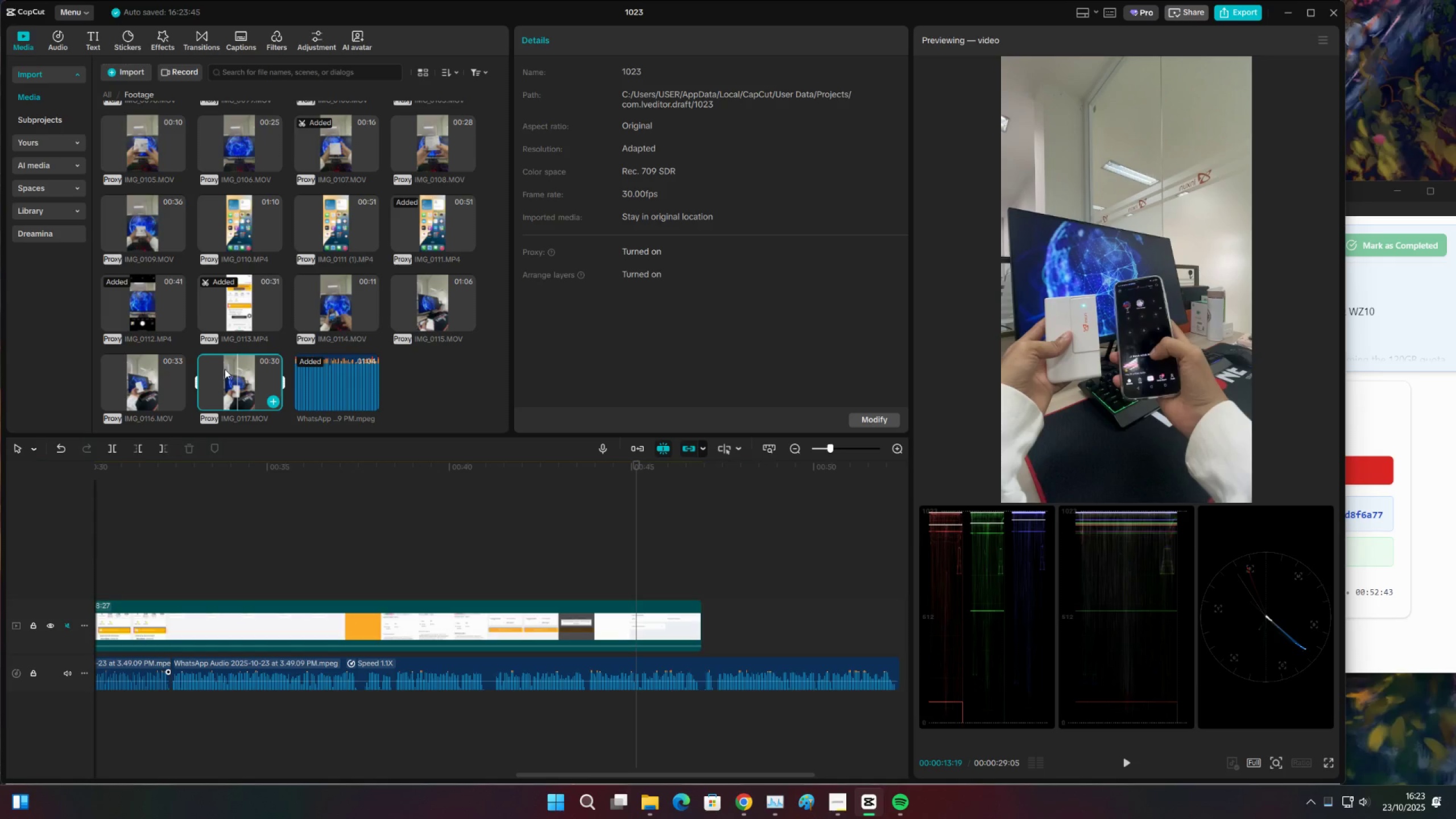 
double_click([218, 370])
 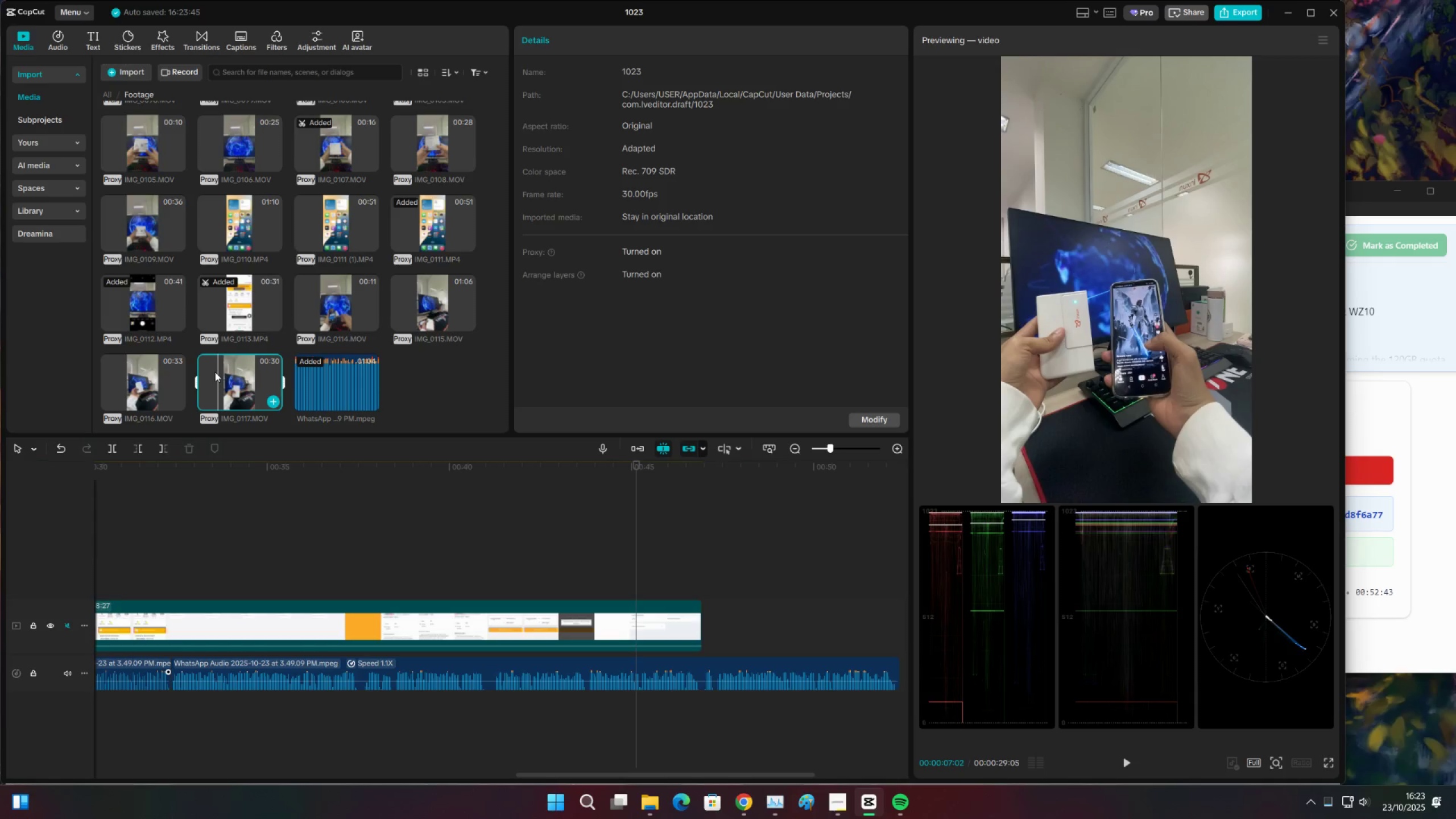 
triple_click([215, 372])
 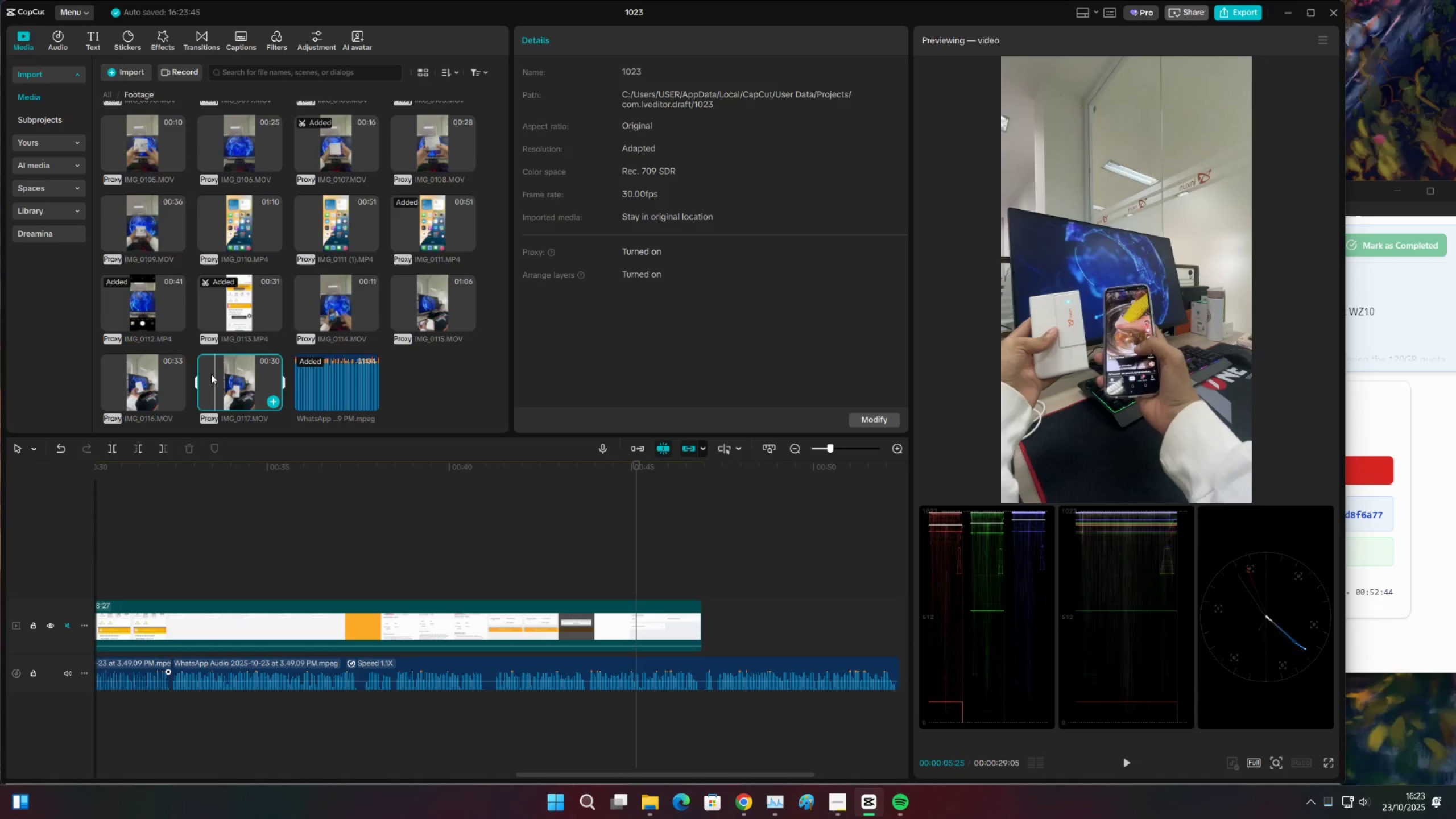 
triple_click([211, 374])
 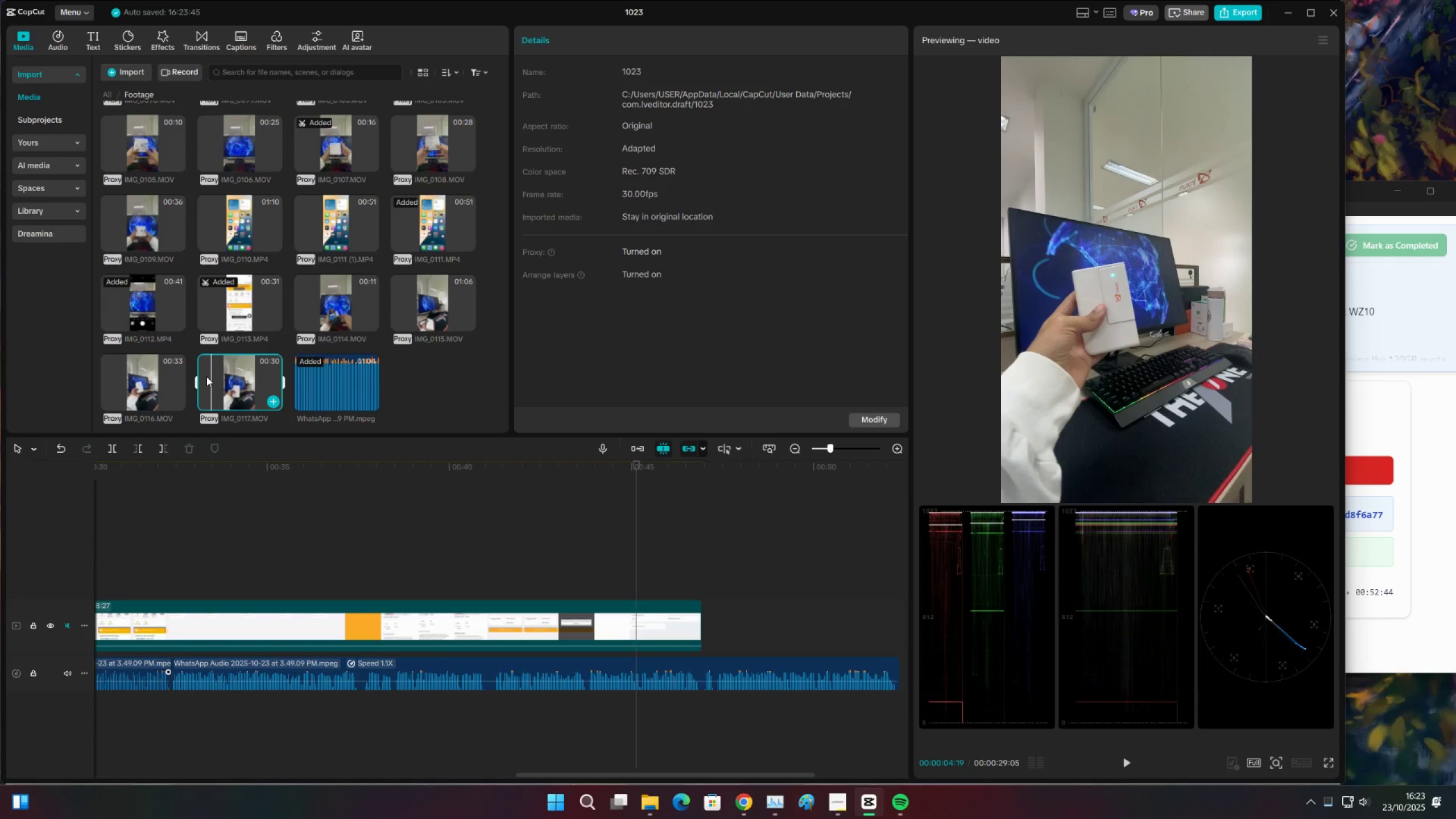 
triple_click([206, 377])
 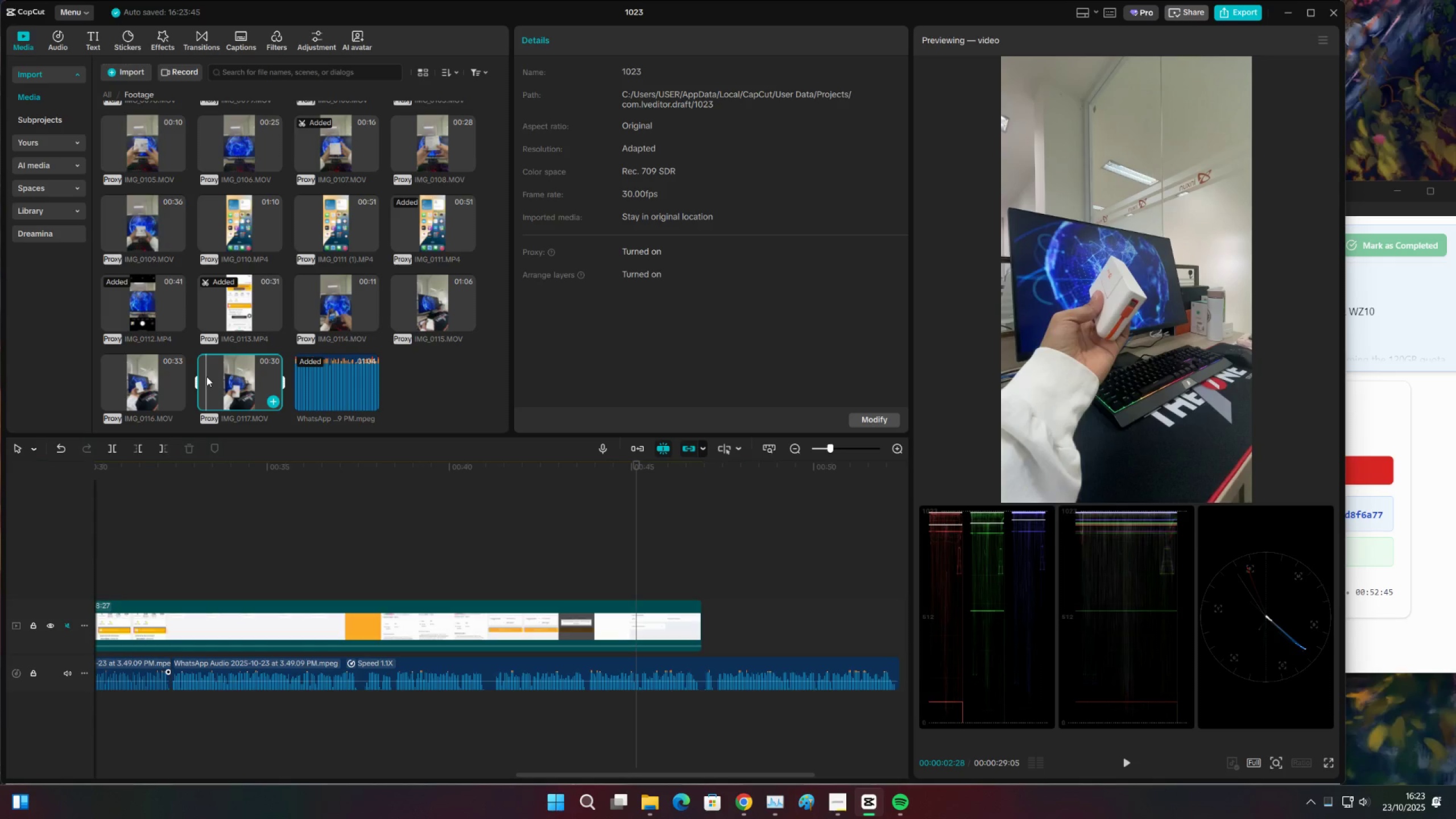 
double_click([200, 378])
 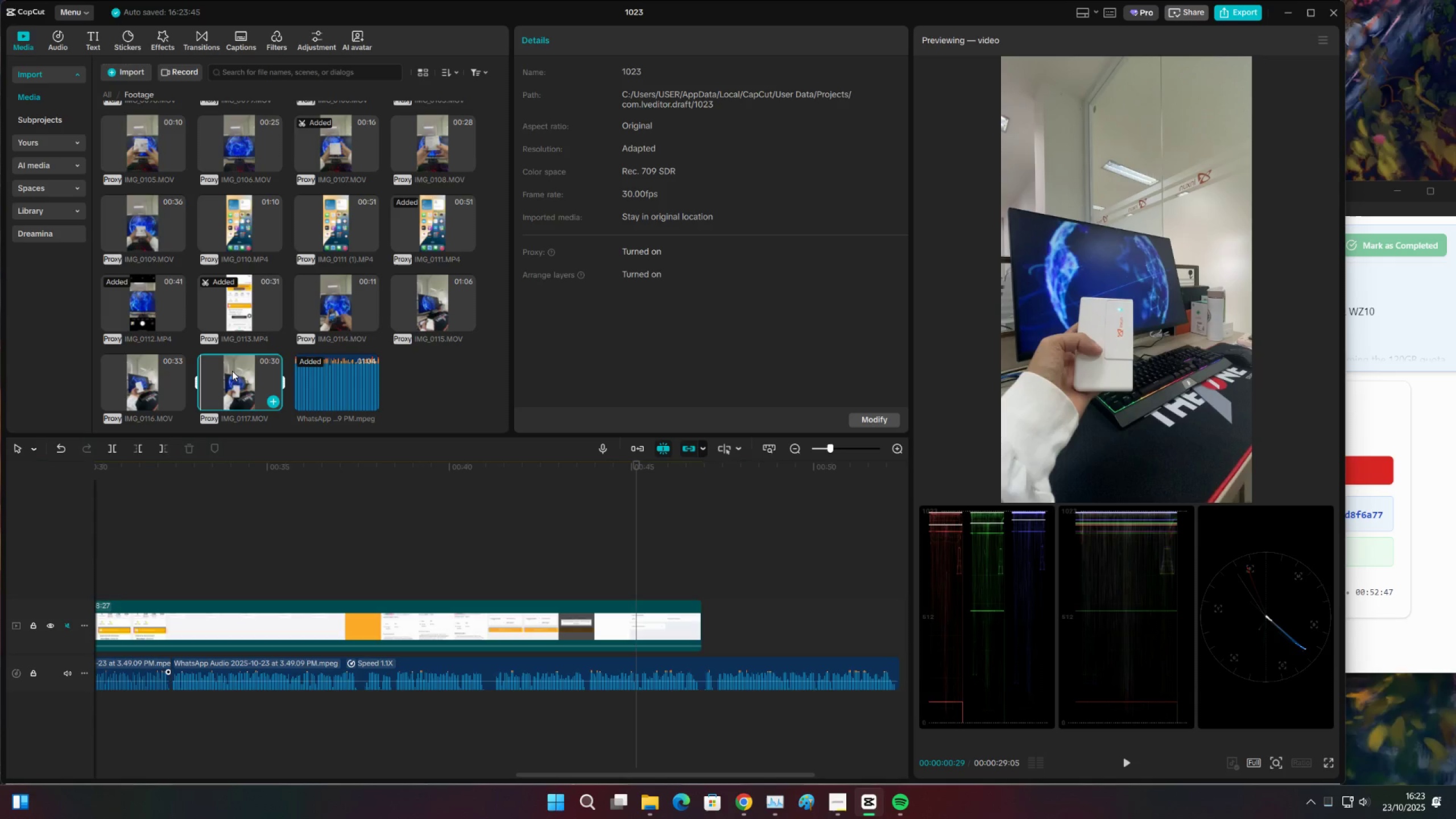 
double_click([250, 370])
 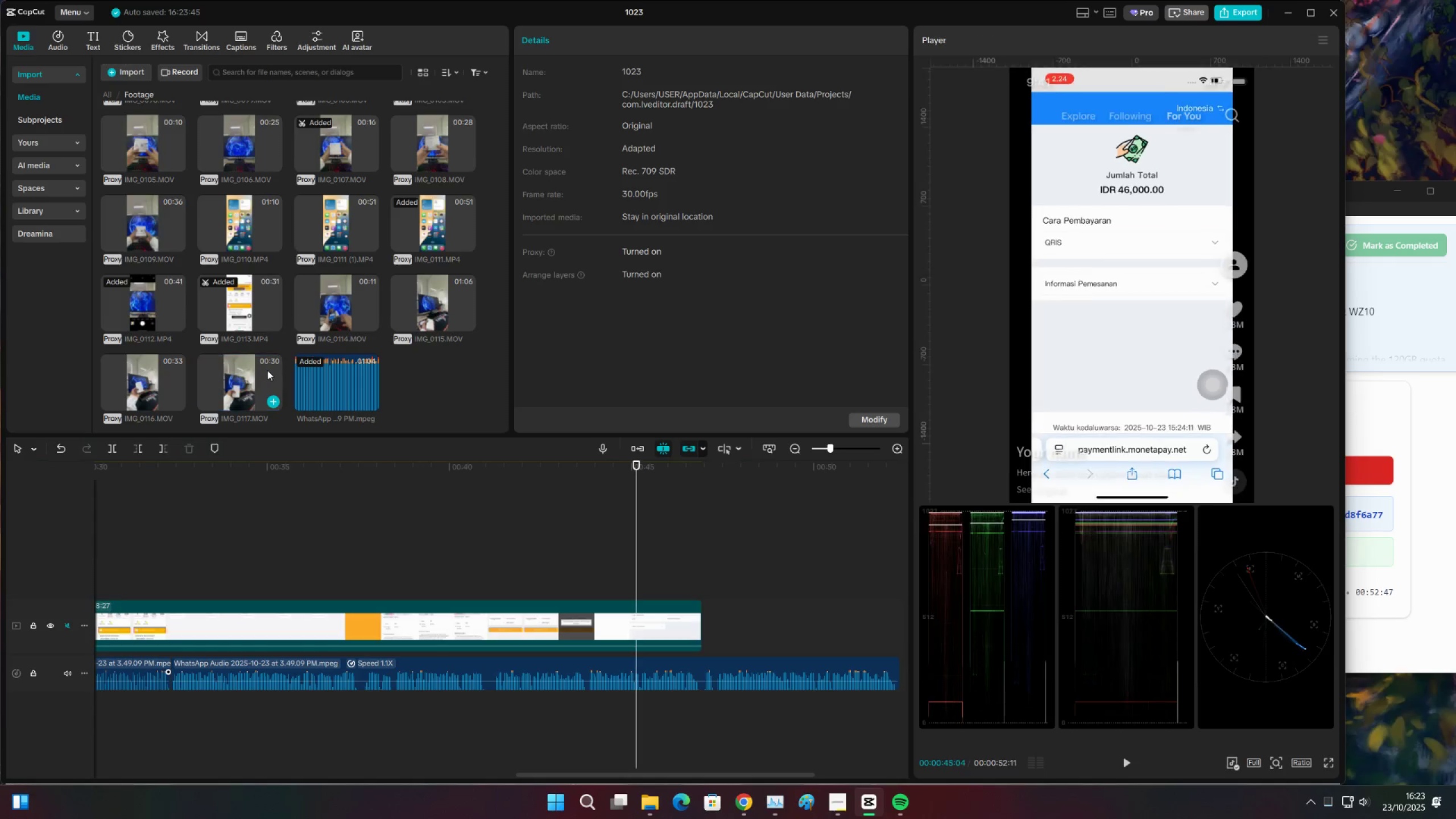 
triple_click([267, 370])
 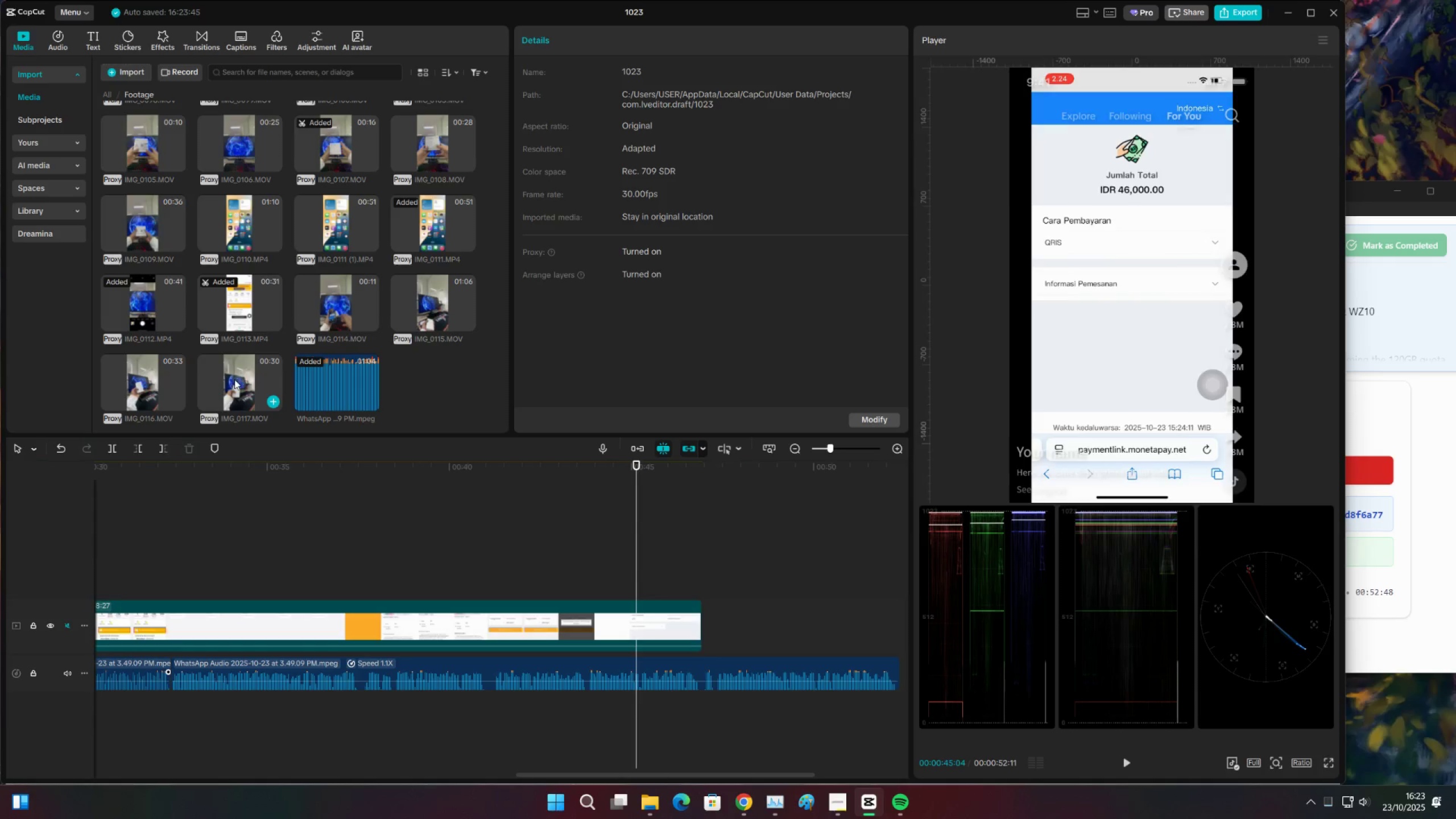 
double_click([210, 379])
 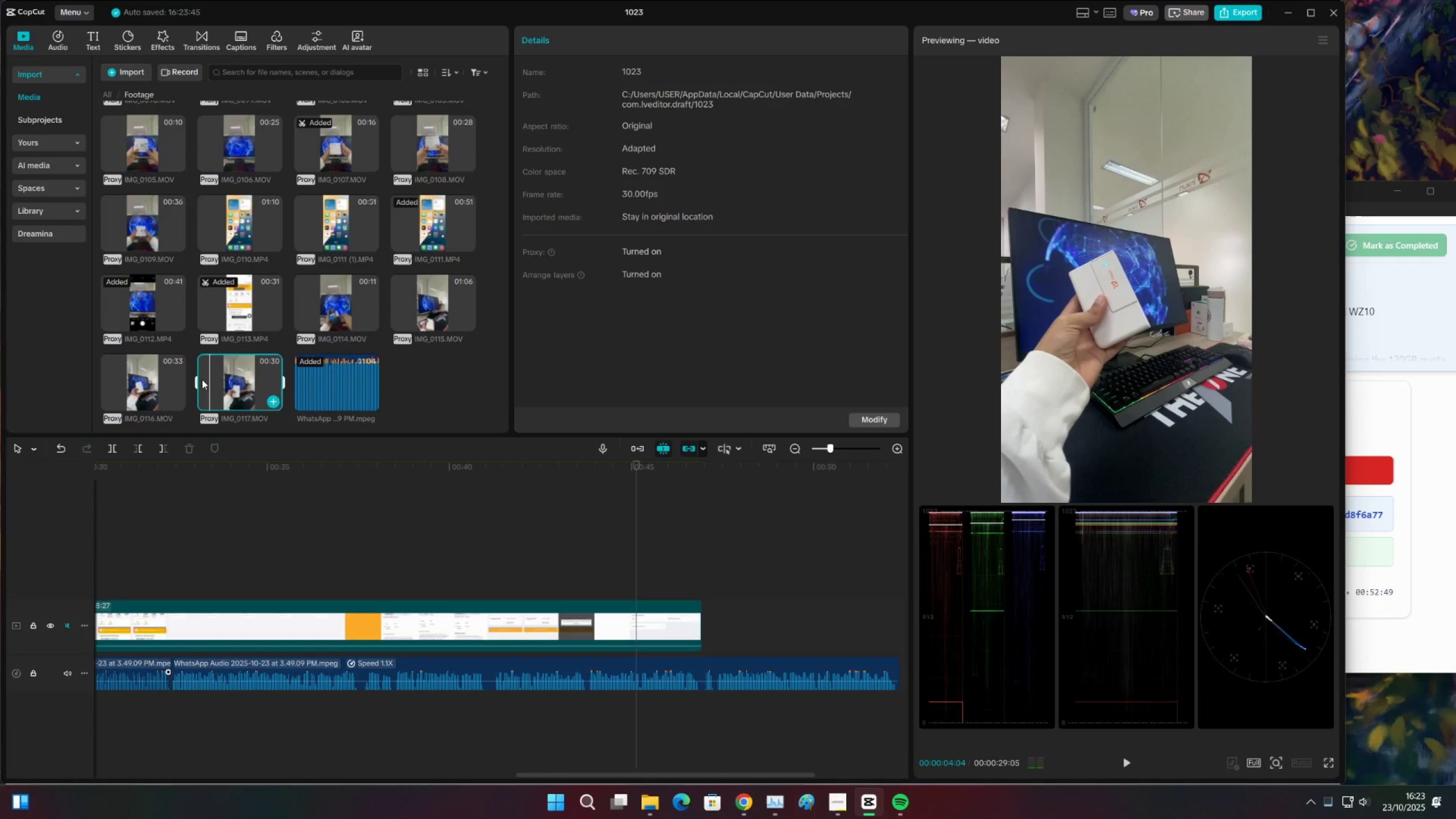 
left_click([202, 379])
 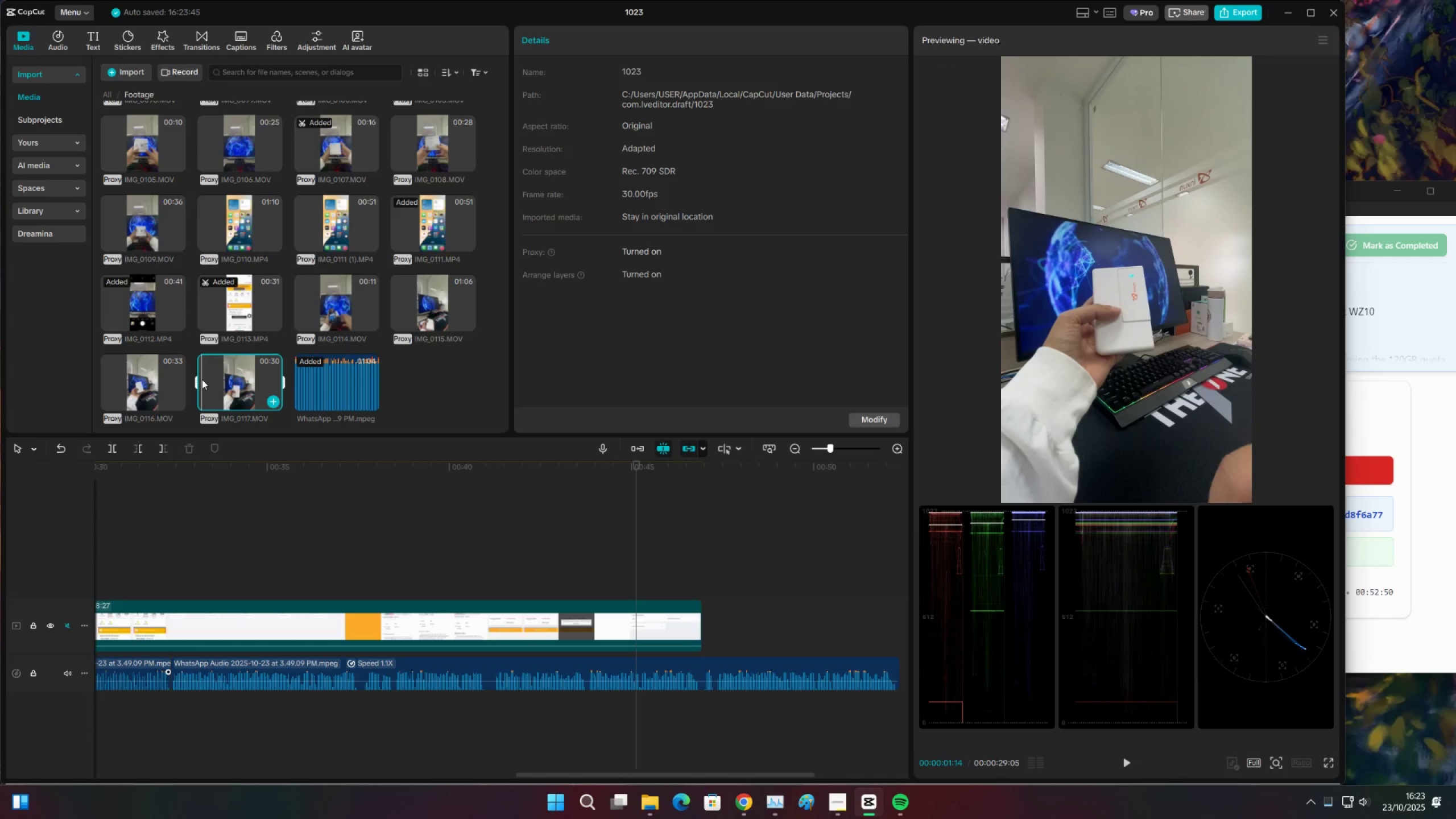 
key(I)
 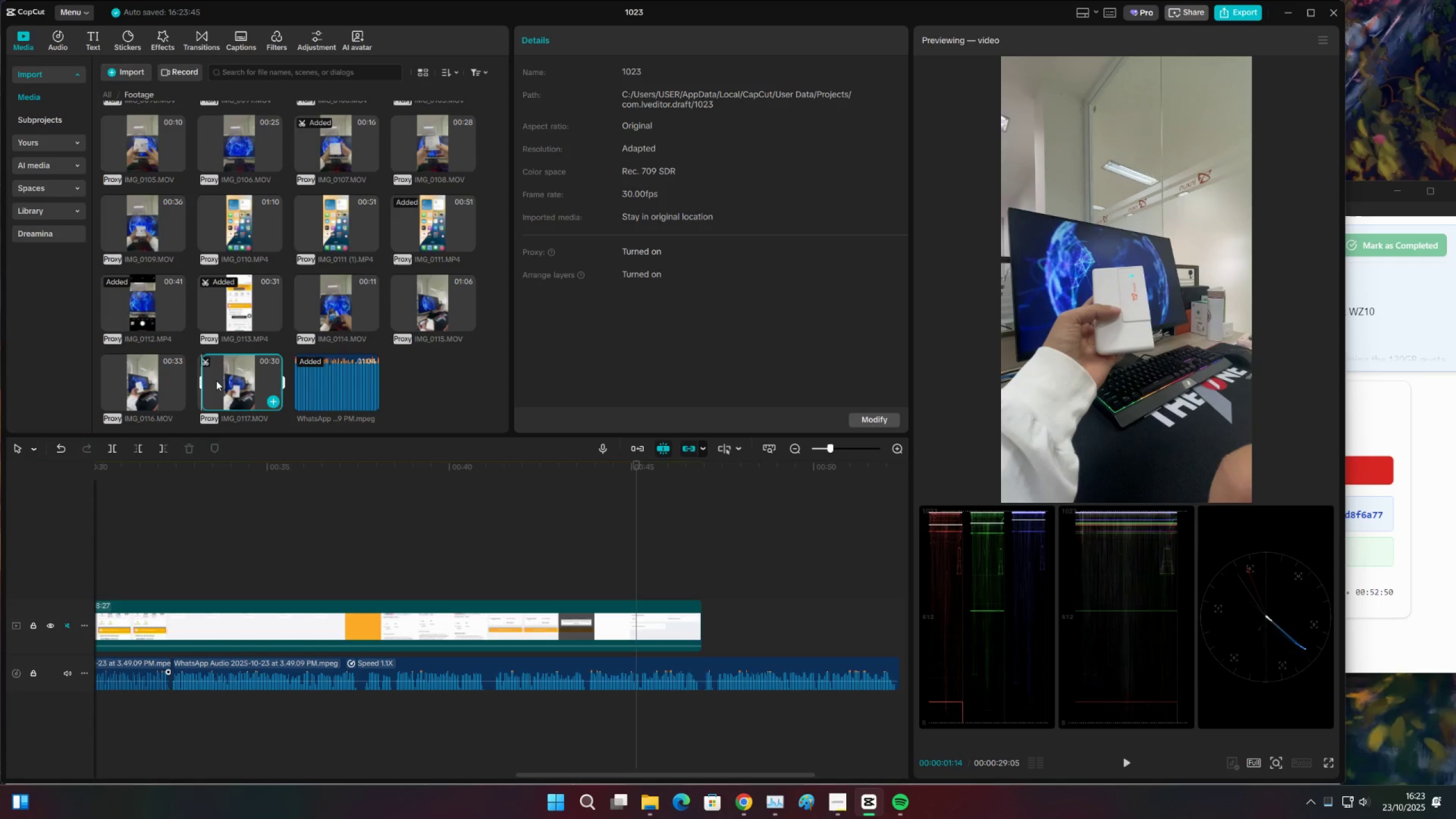 
left_click([216, 380])
 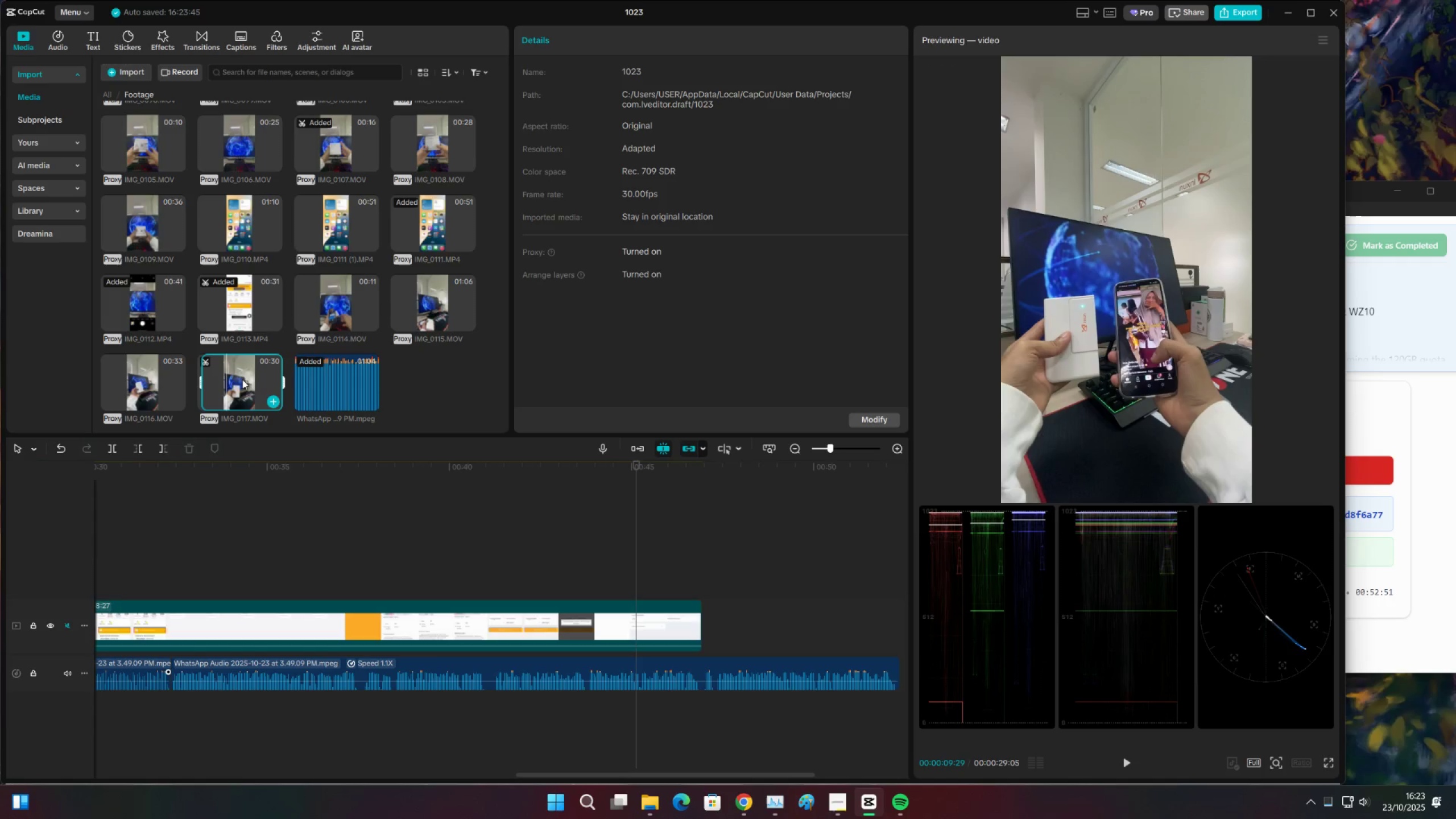 
triple_click([242, 379])
 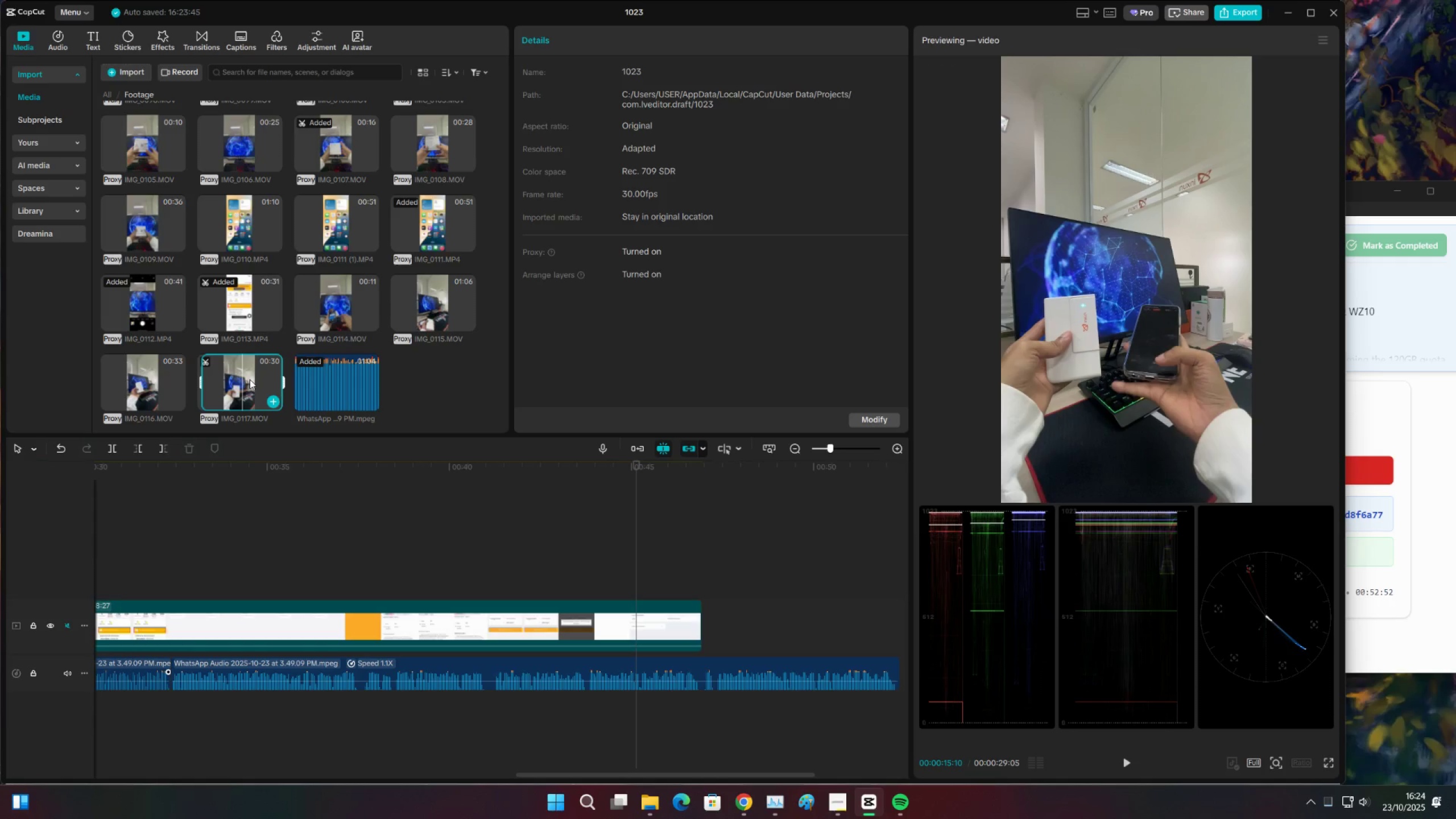 
key(O)
 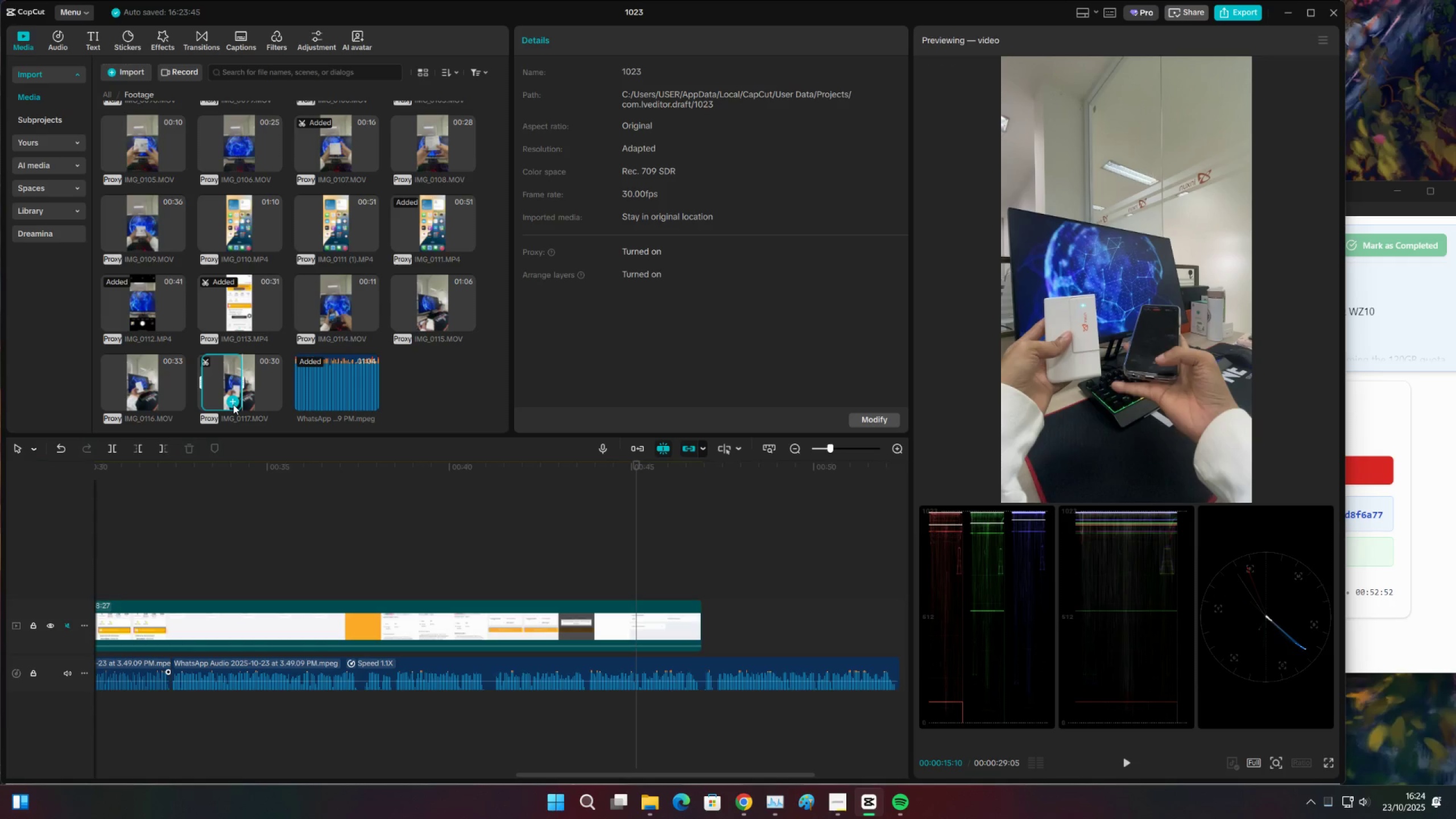 
left_click([233, 404])
 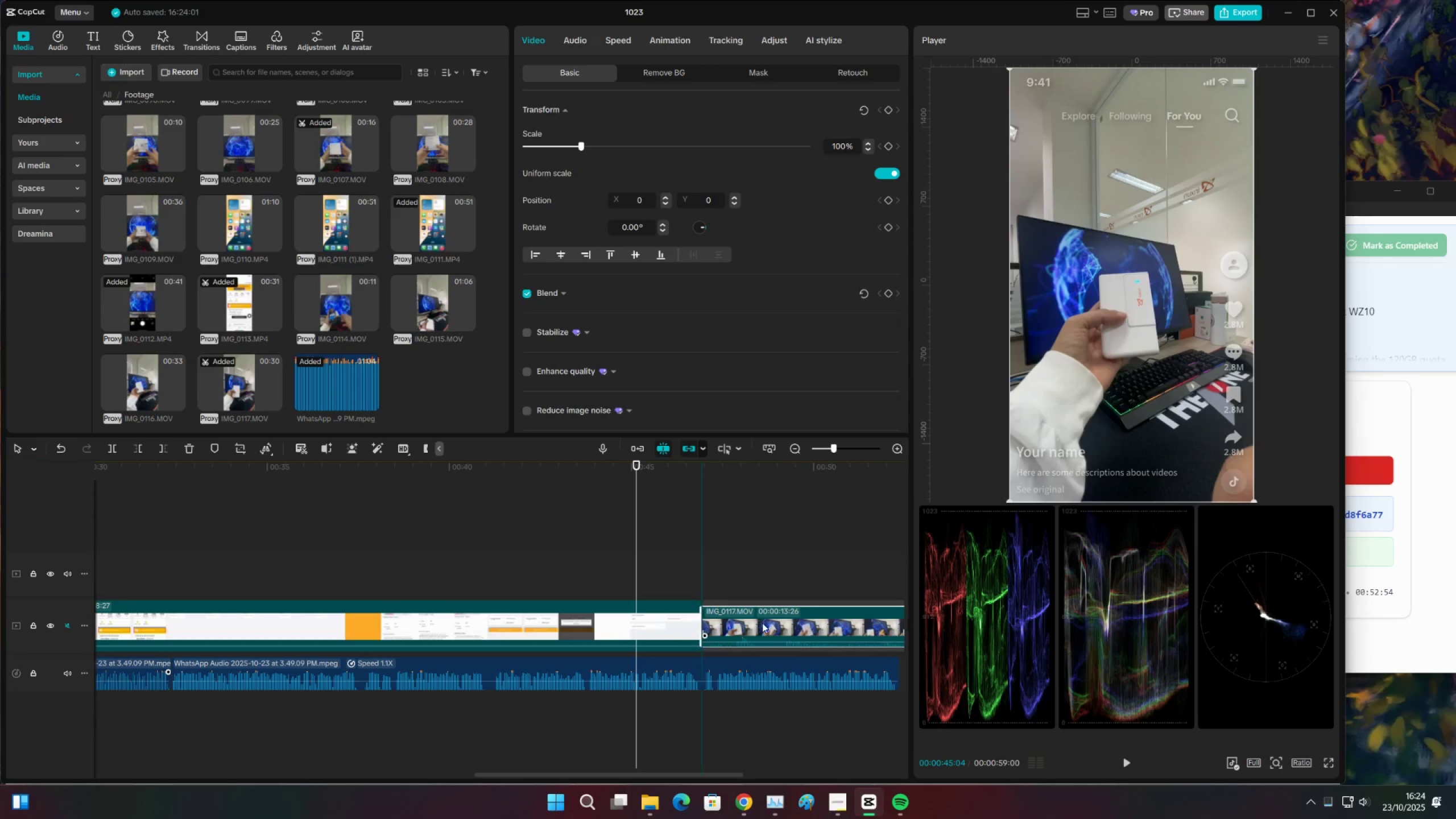 
left_click([728, 563])
 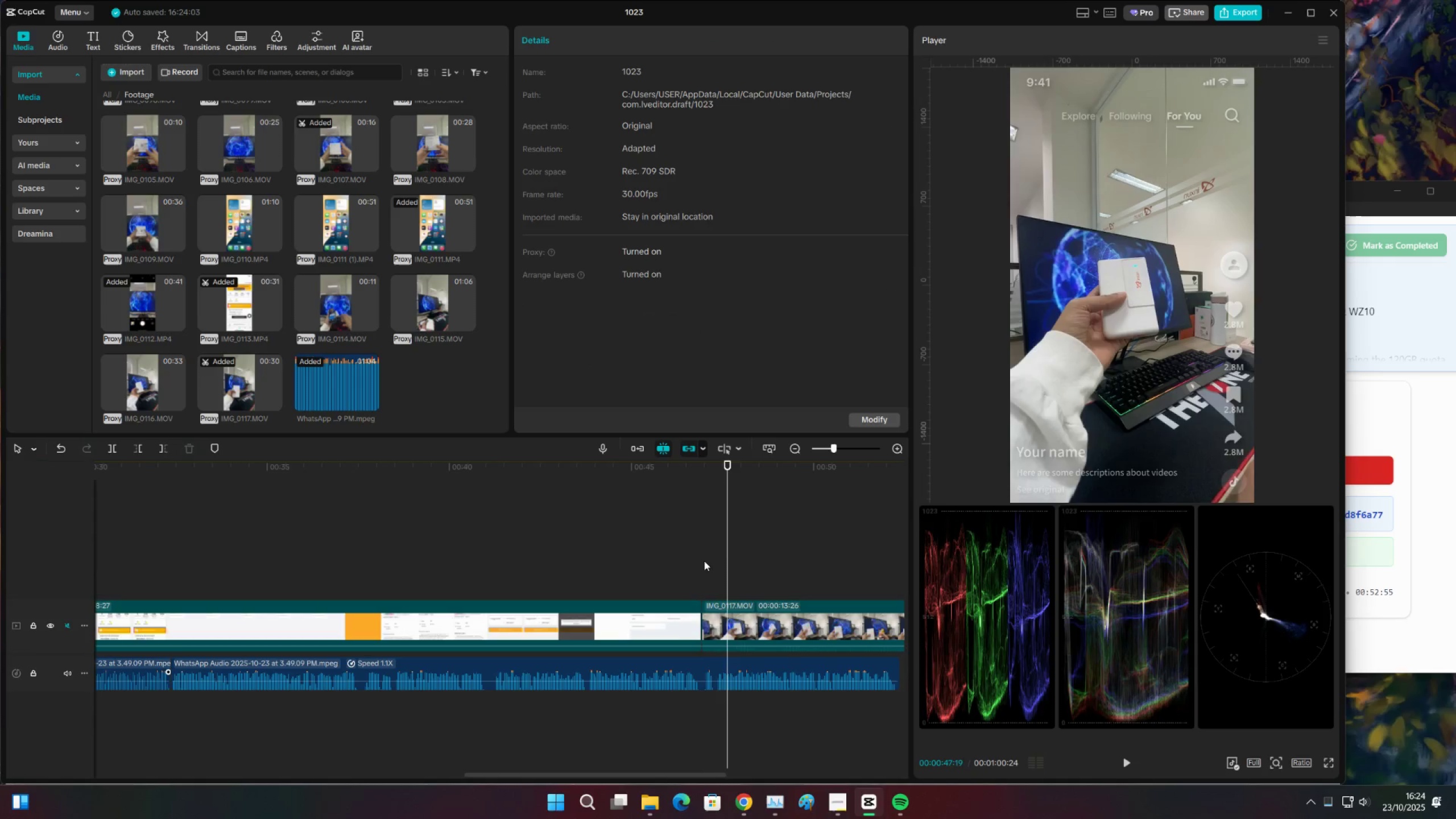 
double_click([704, 561])
 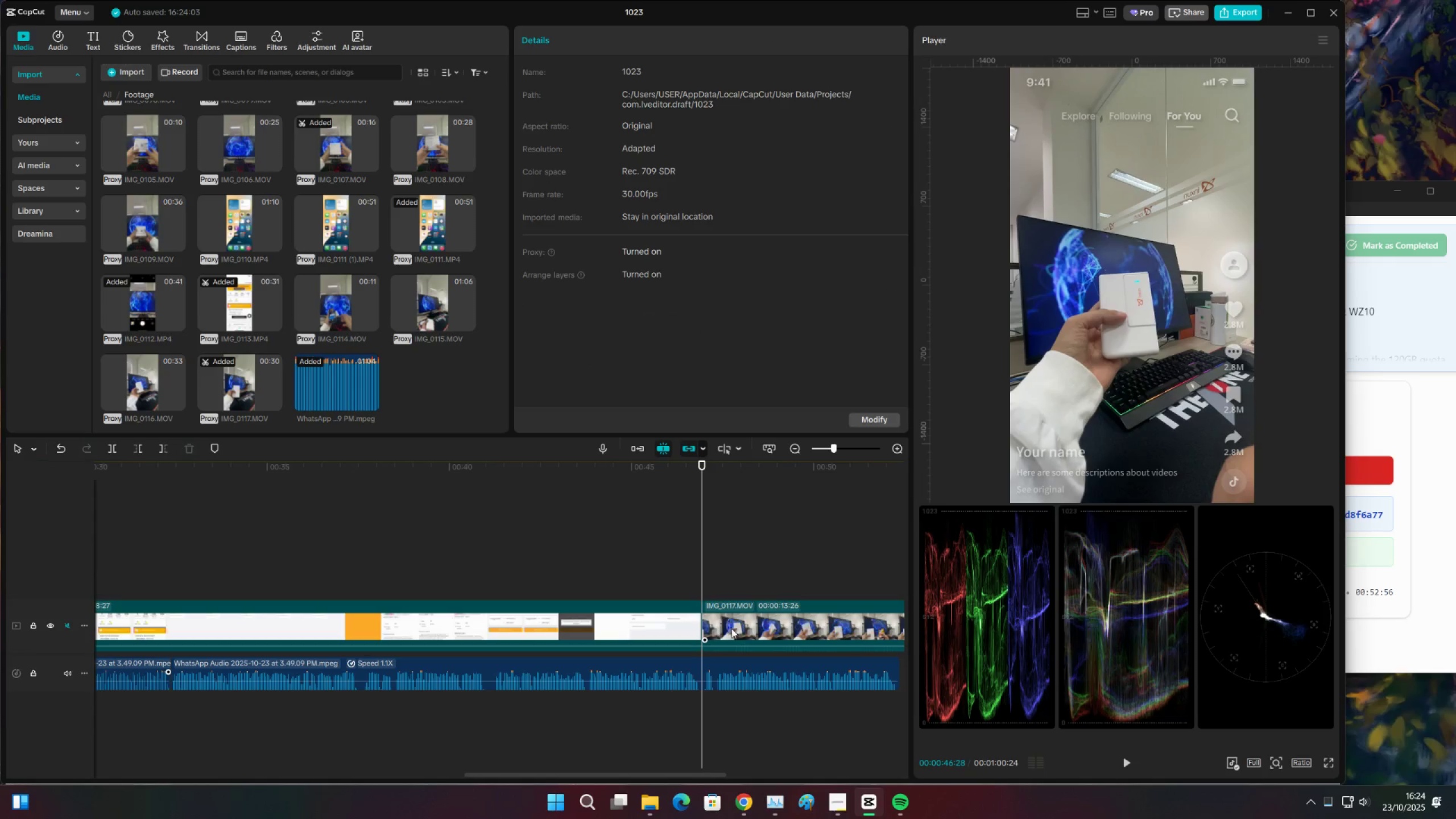 
left_click([733, 629])
 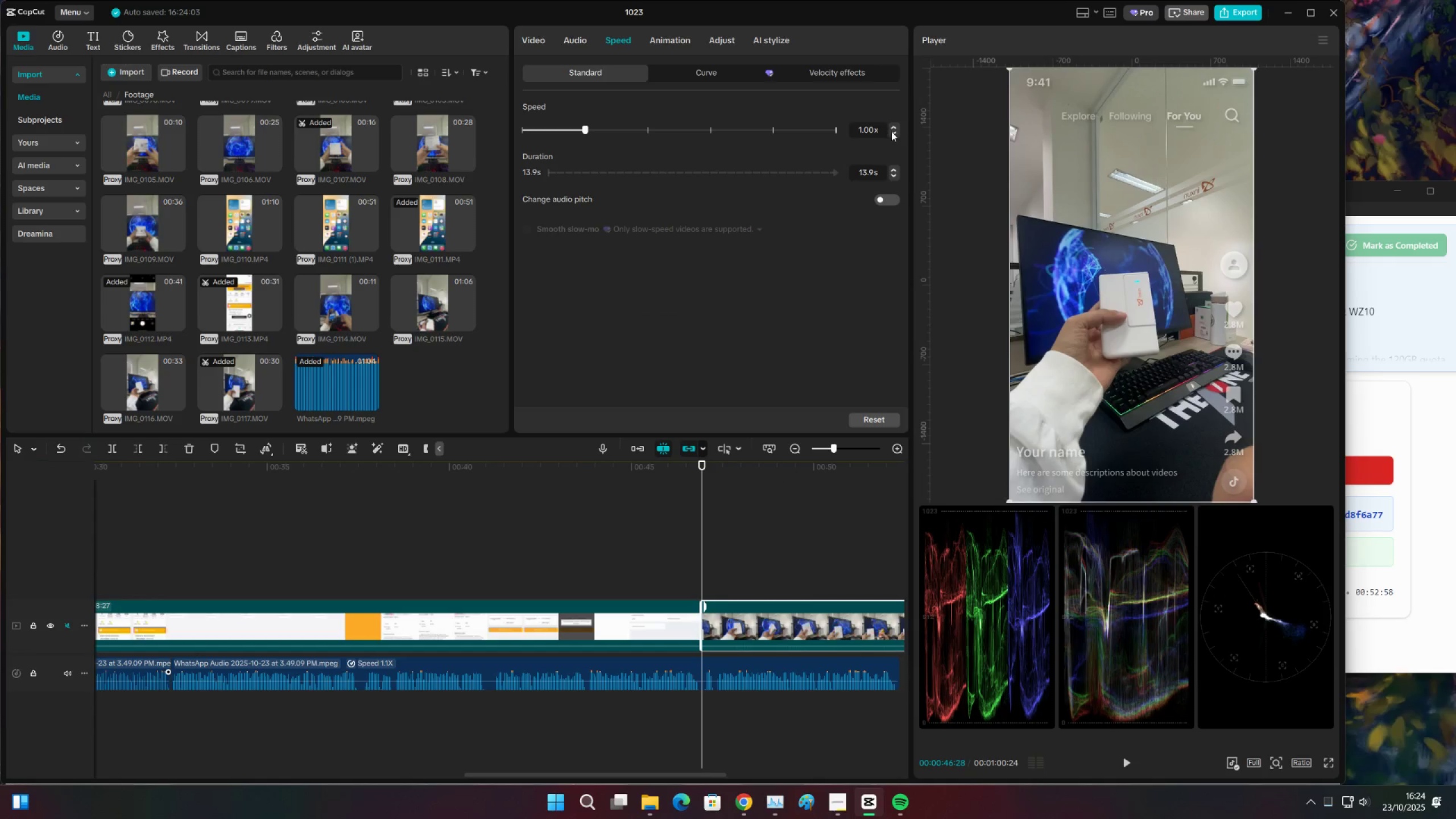 
double_click([897, 127])
 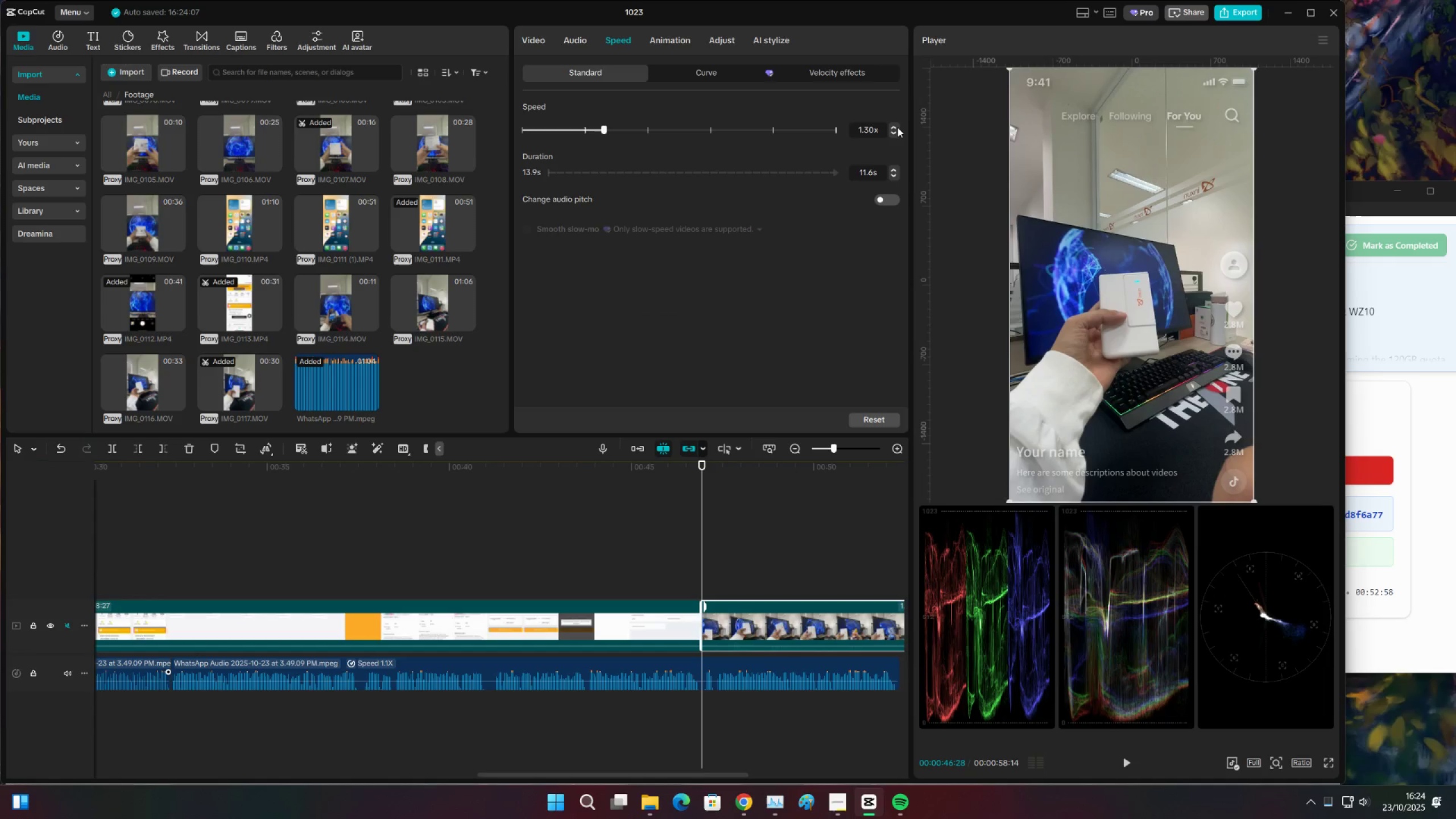 
triple_click([897, 127])
 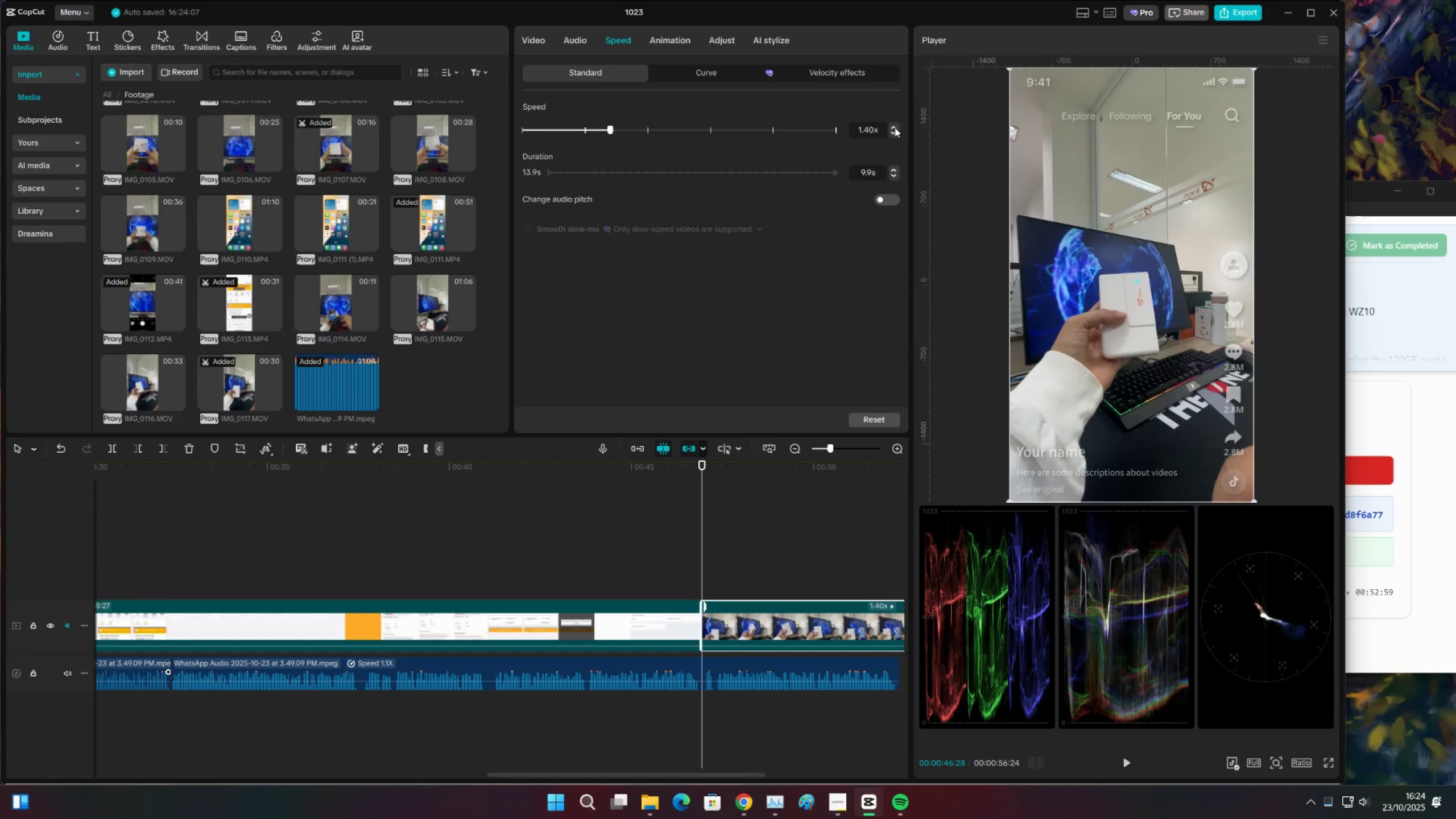 
left_click([895, 127])
 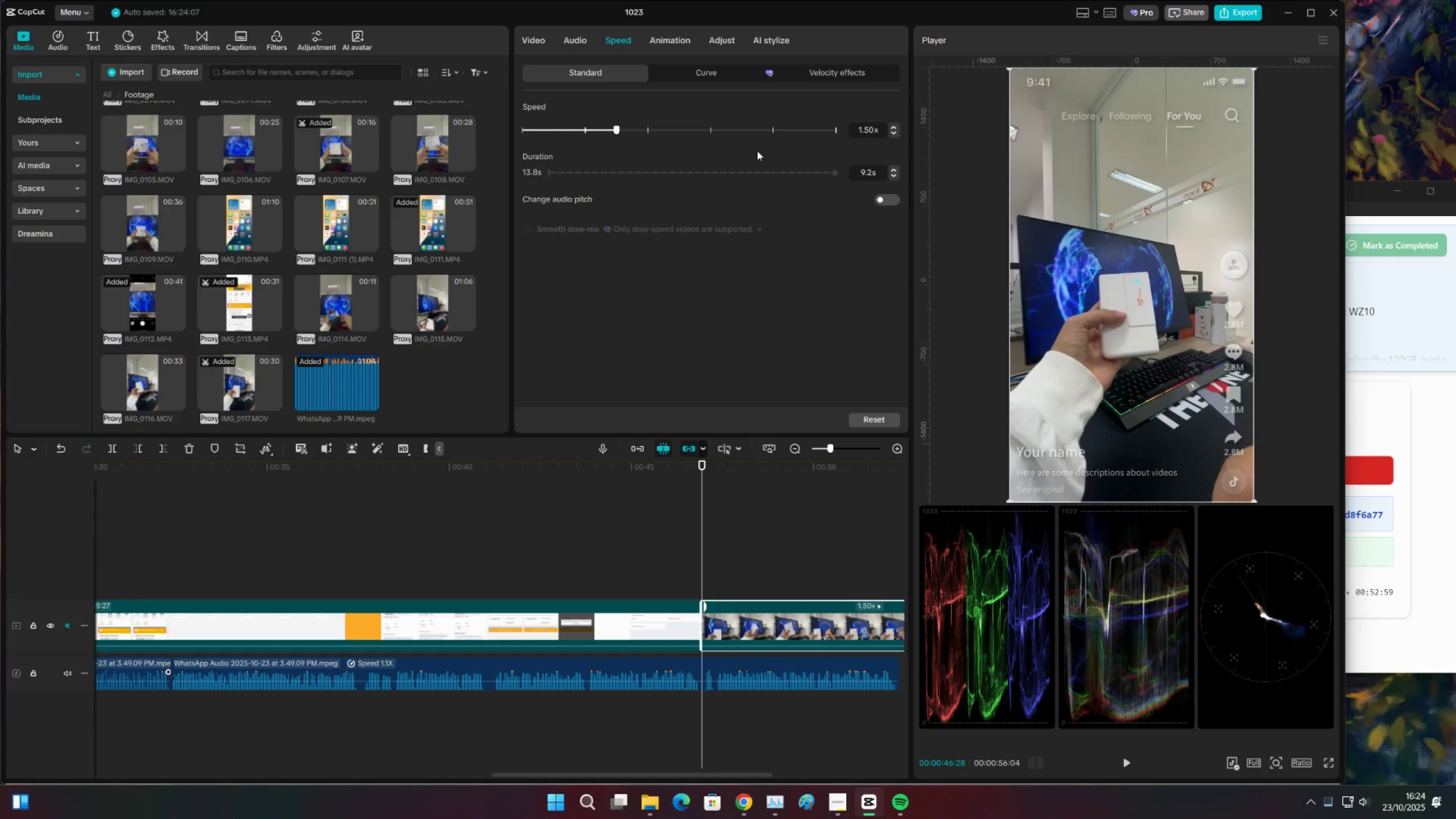 
key(Control+ControlLeft)
 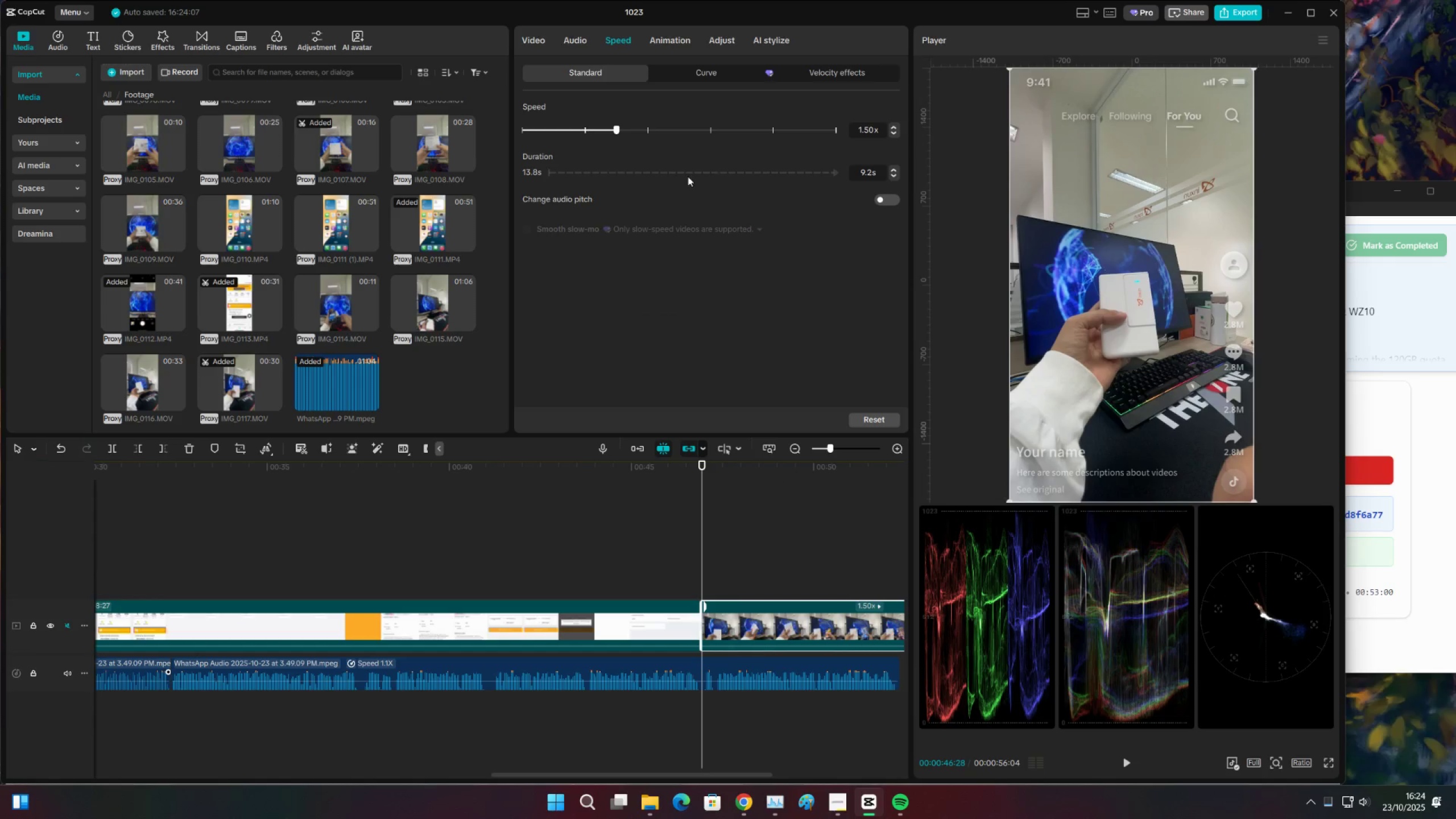 
key(Control+S)
 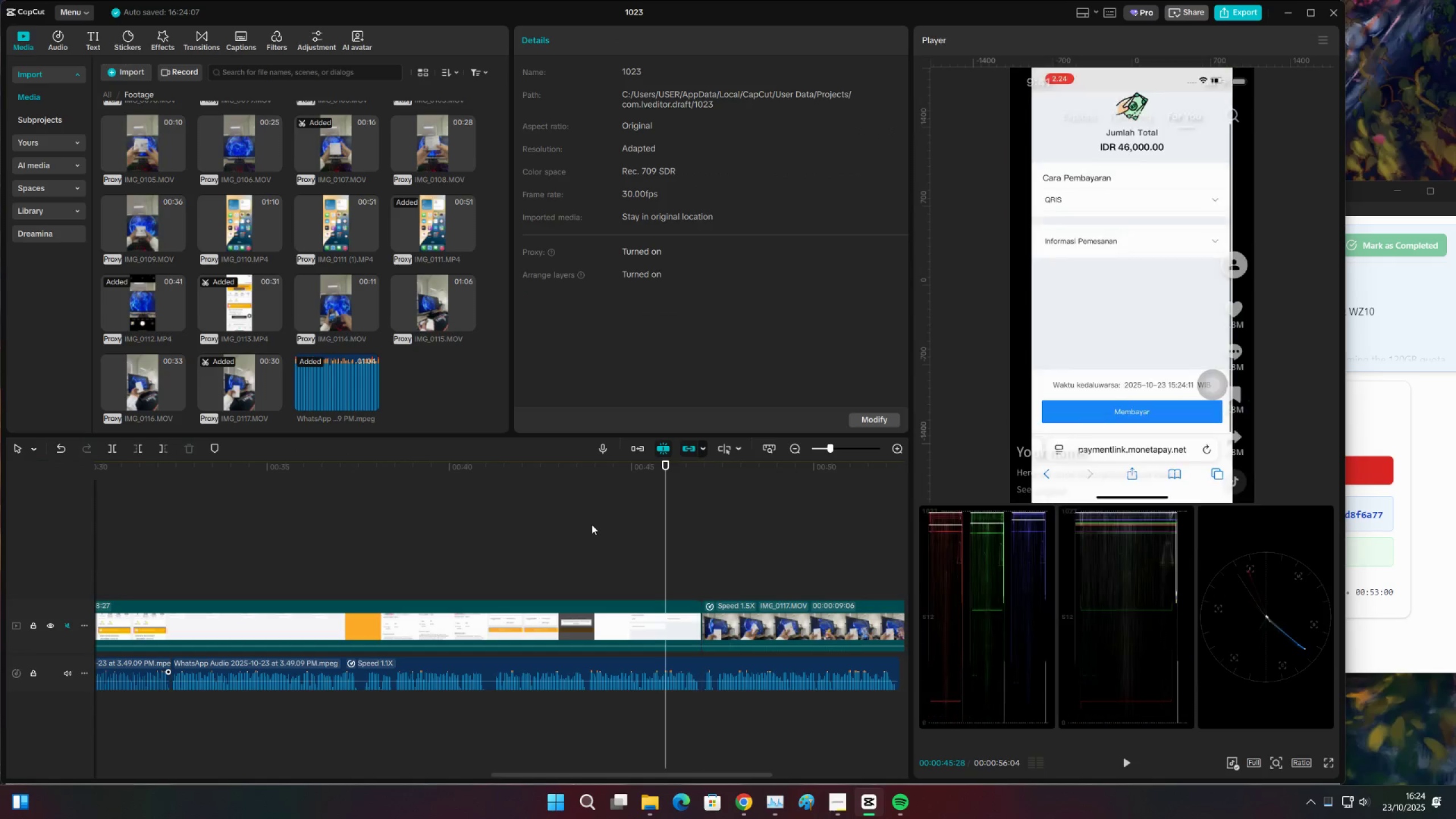 
double_click([555, 520])
 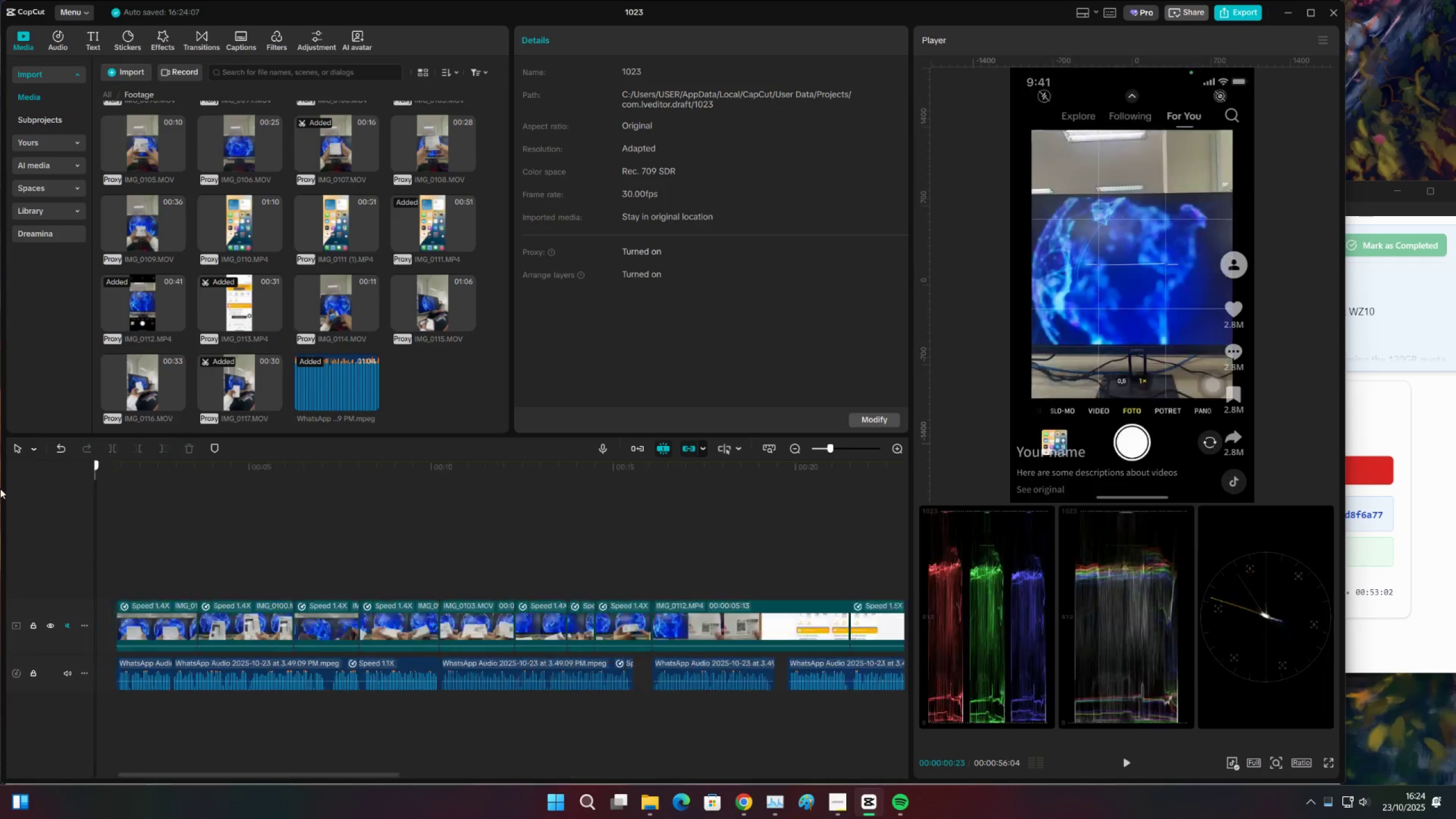 
key(Space)
 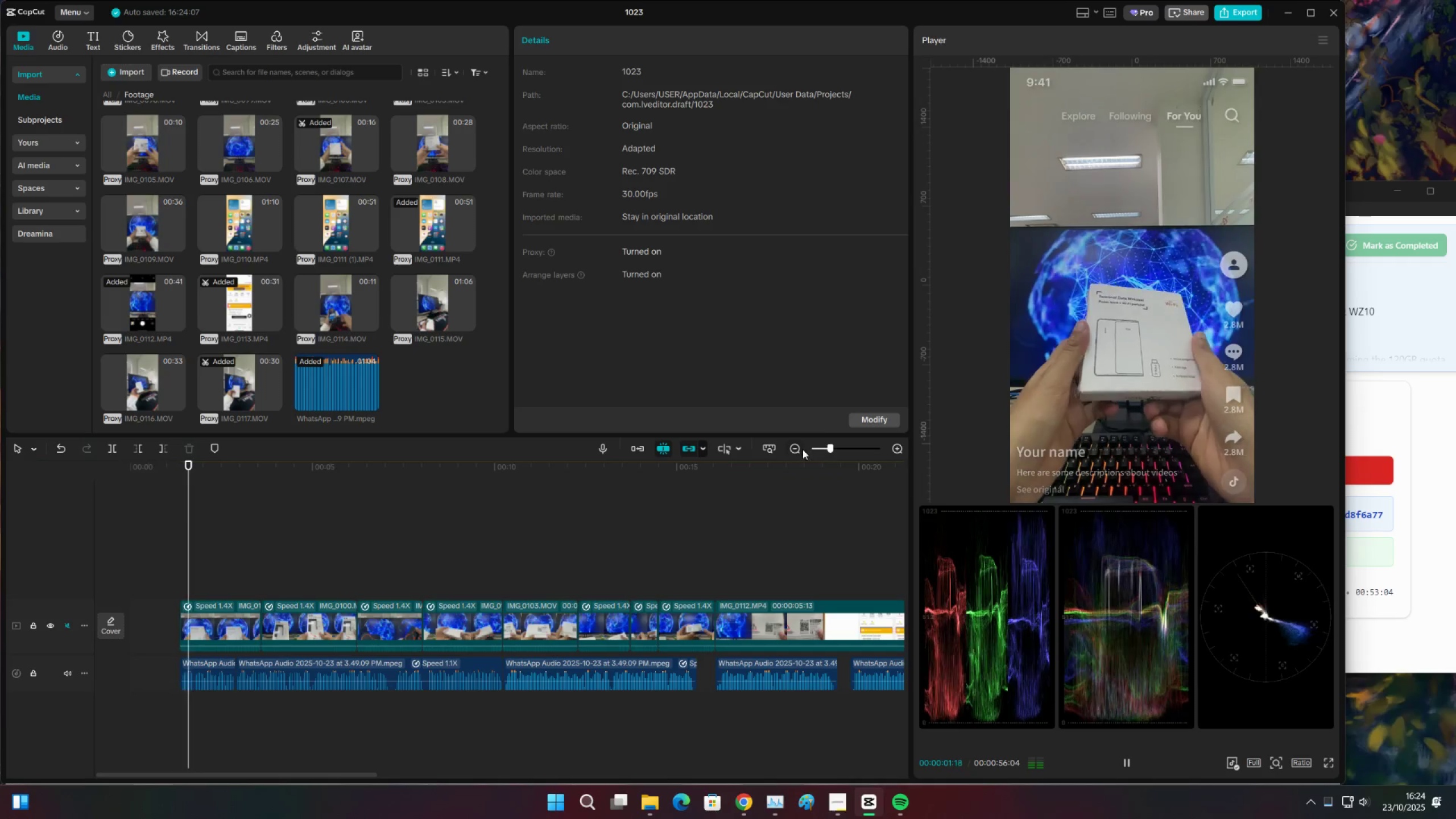 
double_click([803, 449])
 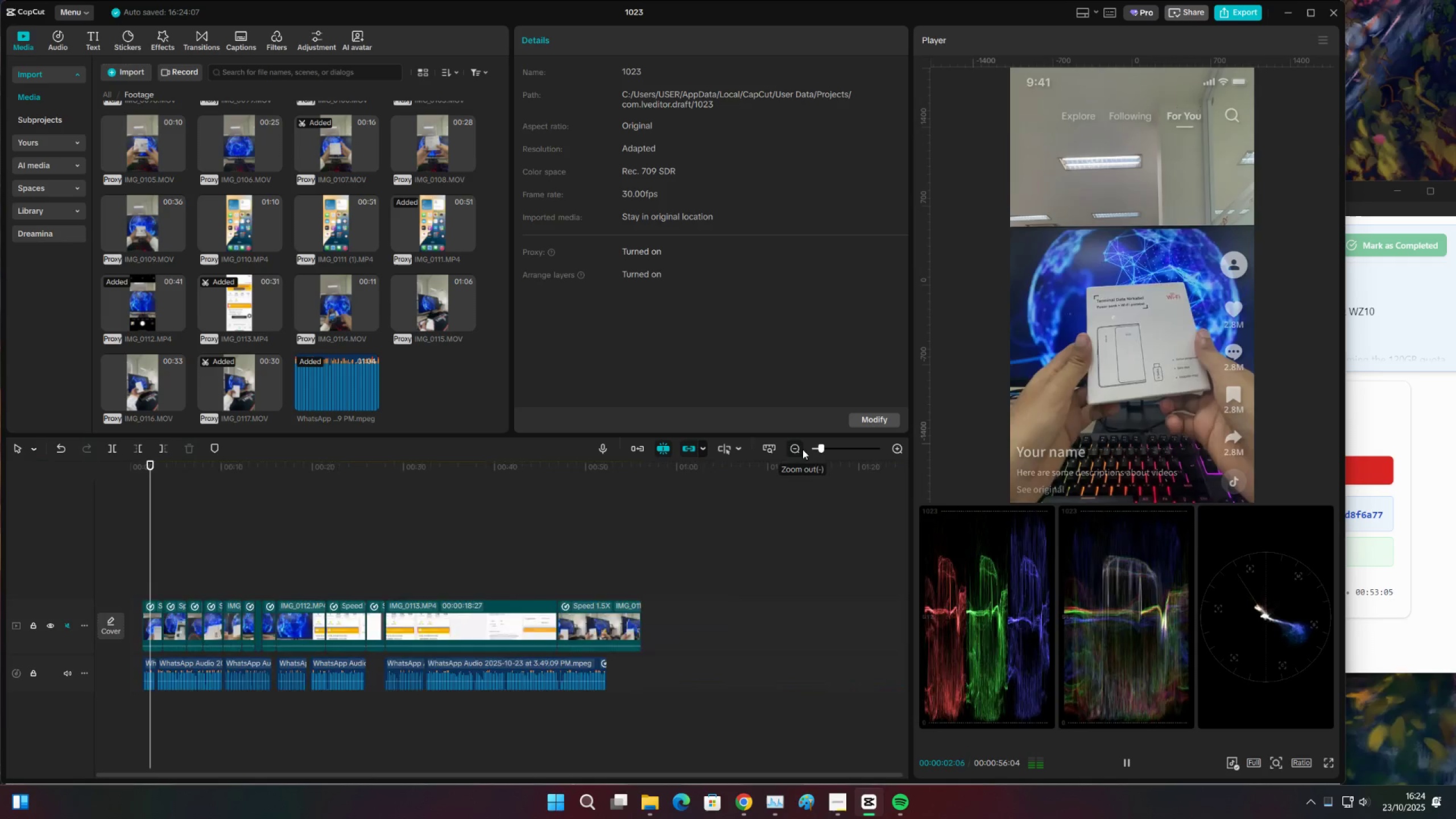 
triple_click([803, 449])
 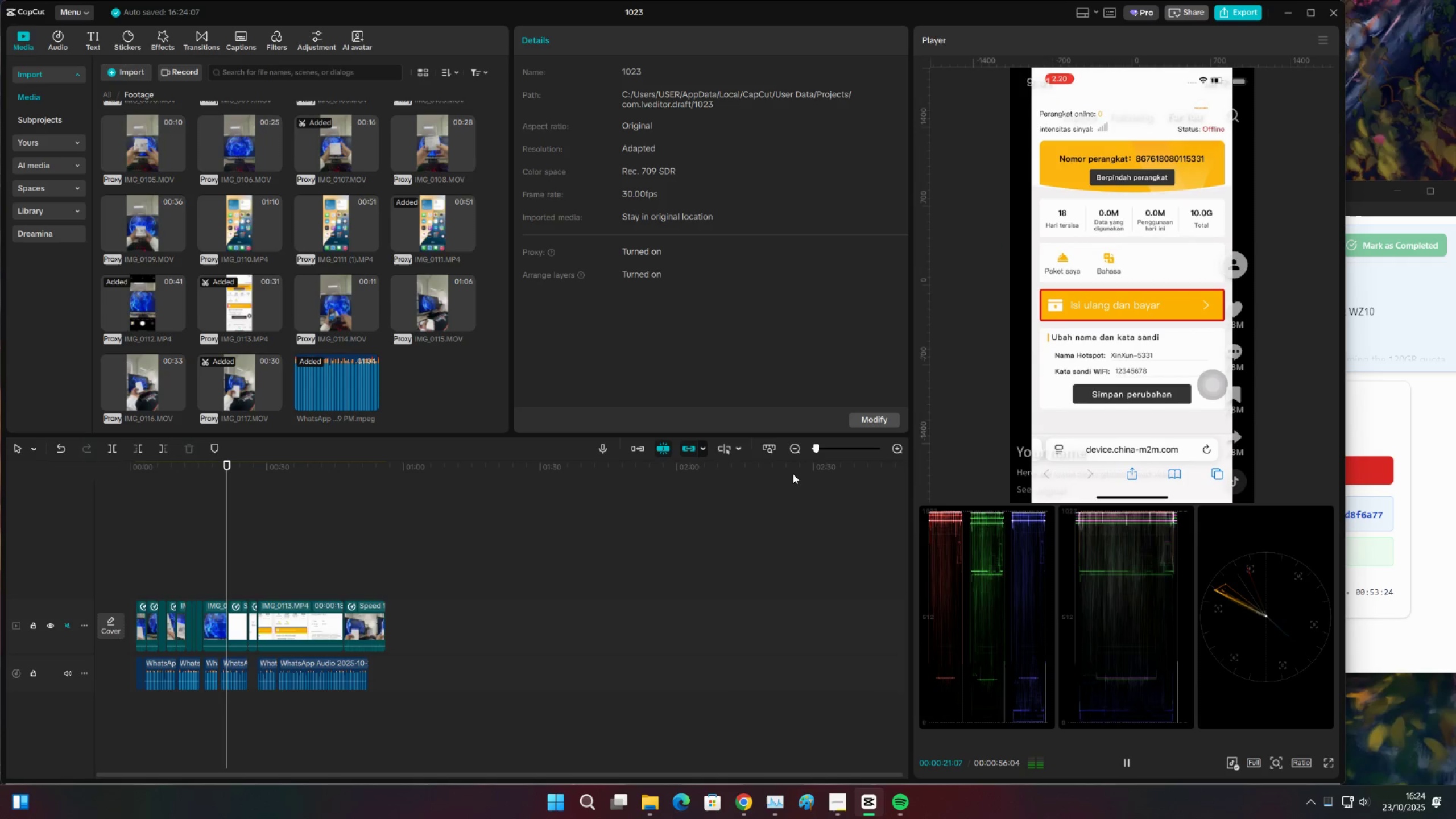 
wait(23.93)
 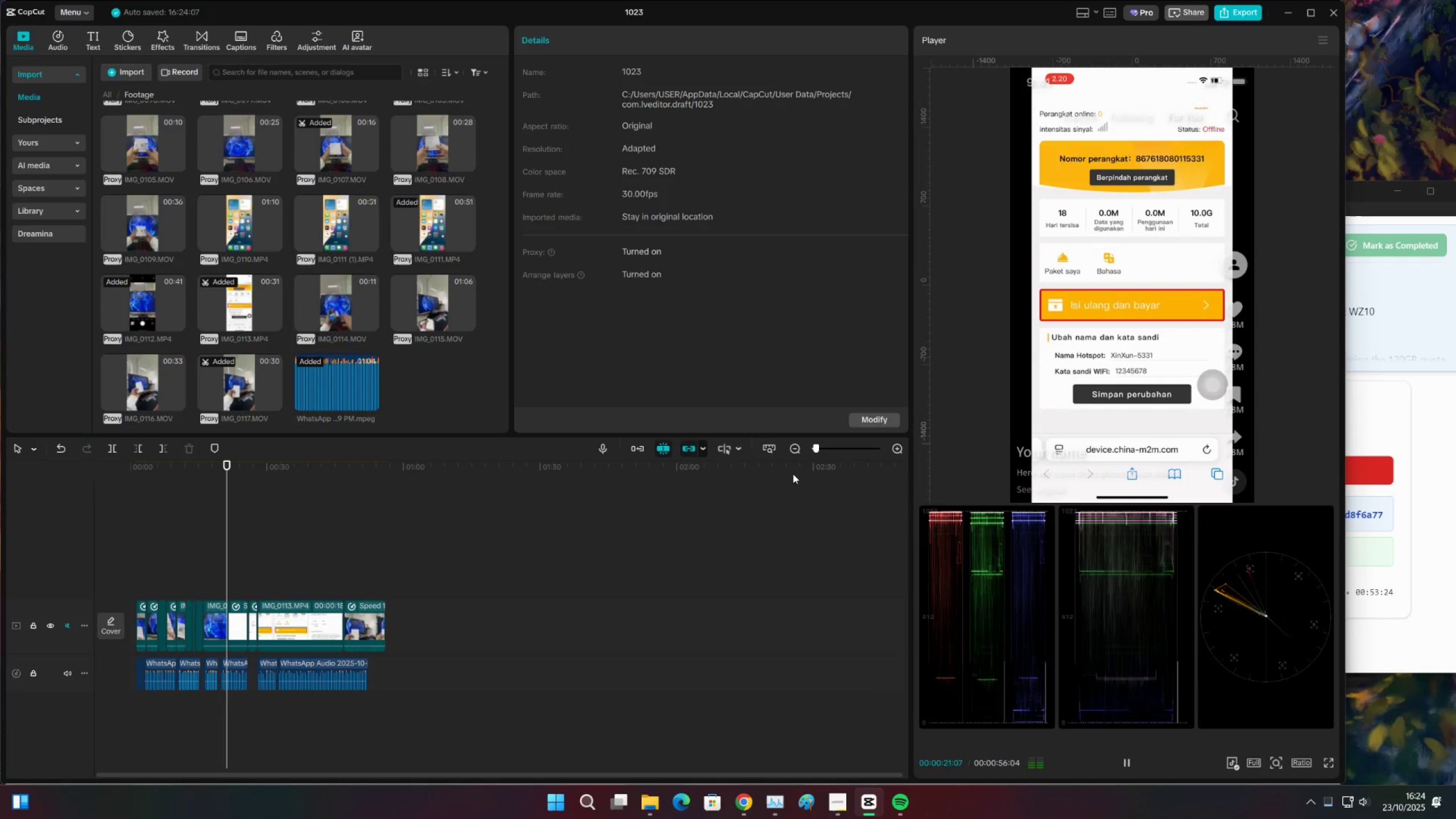 
left_click([893, 449])
 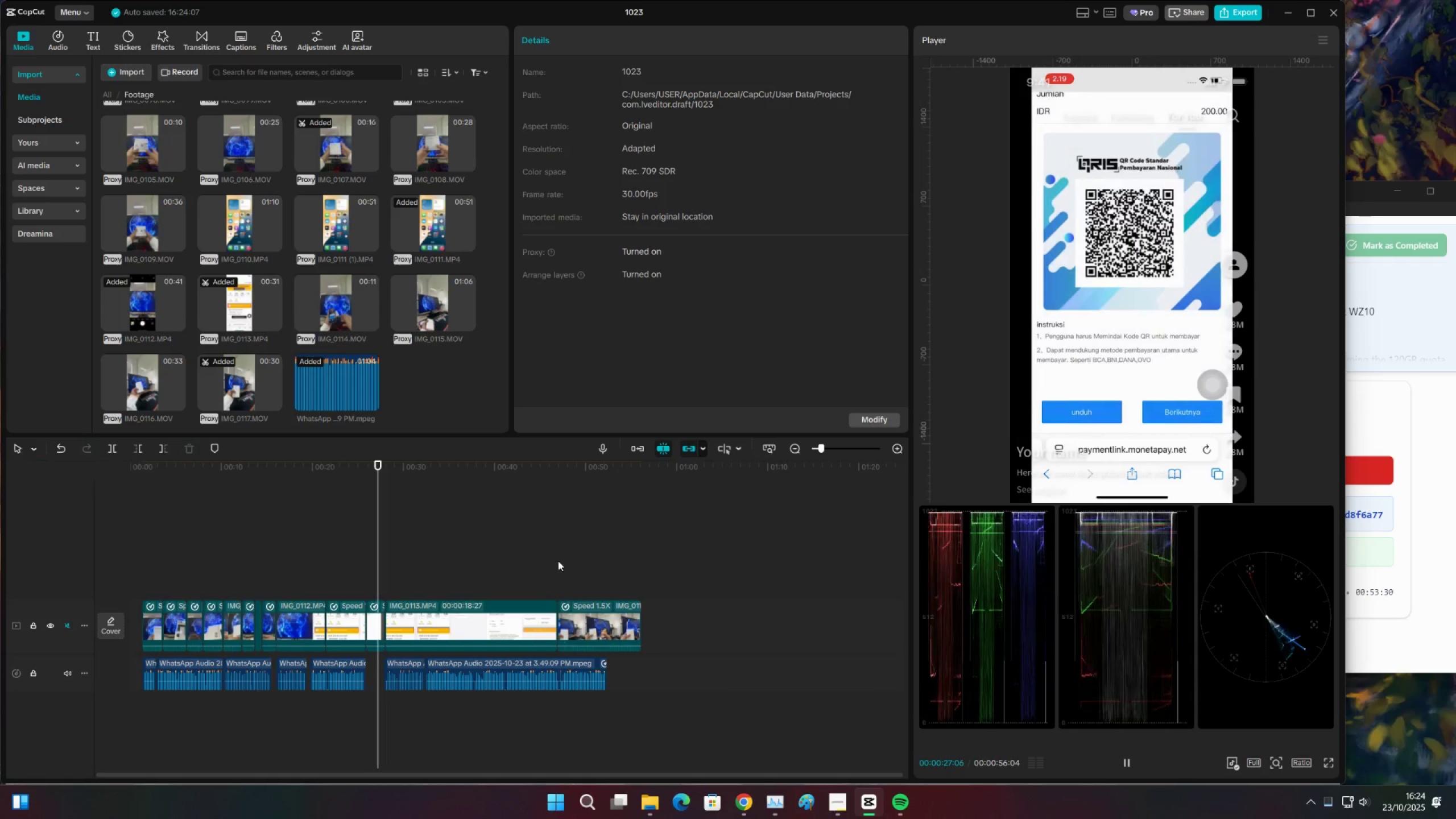 
key(Space)
 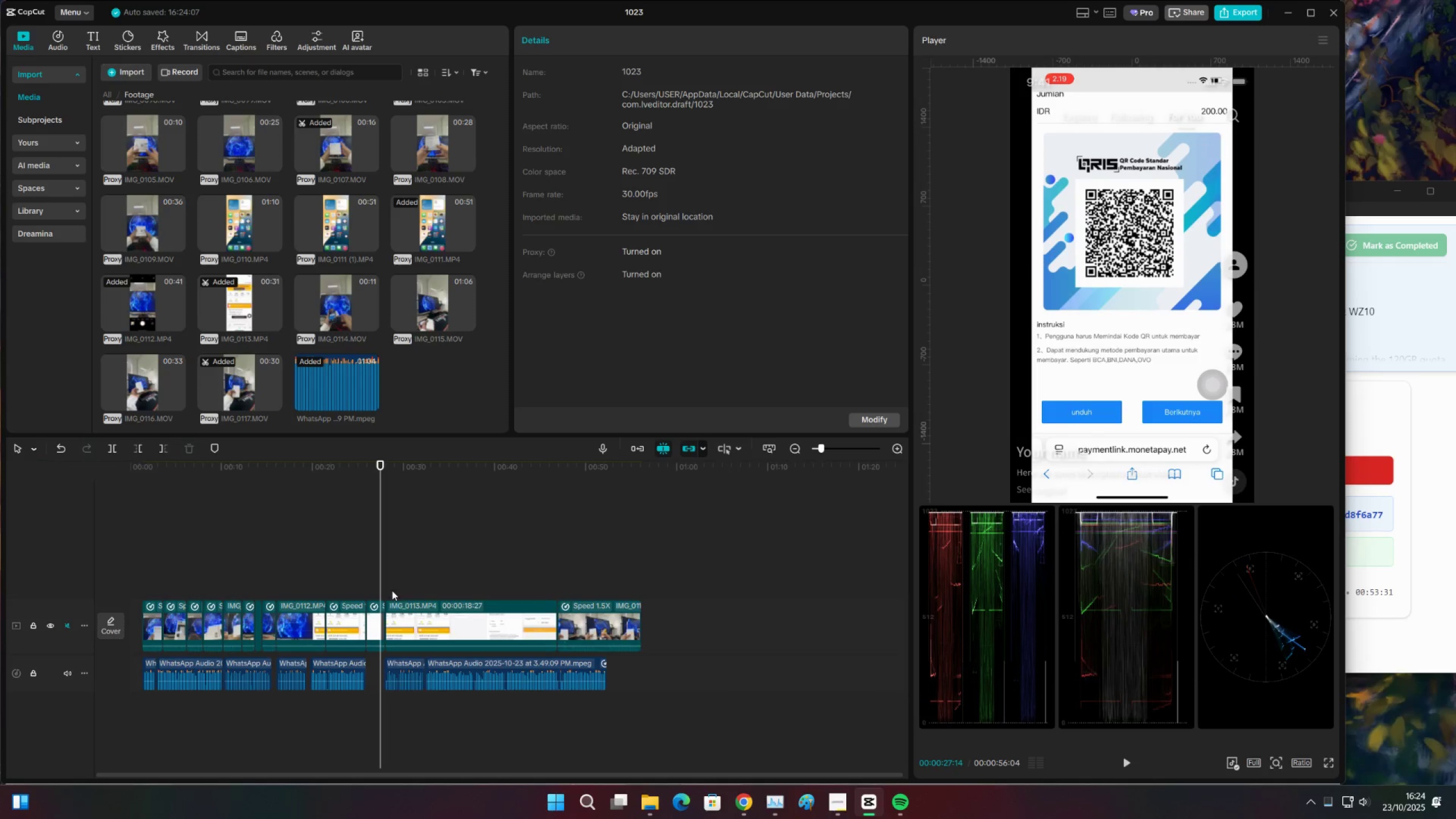 
key(Space)
 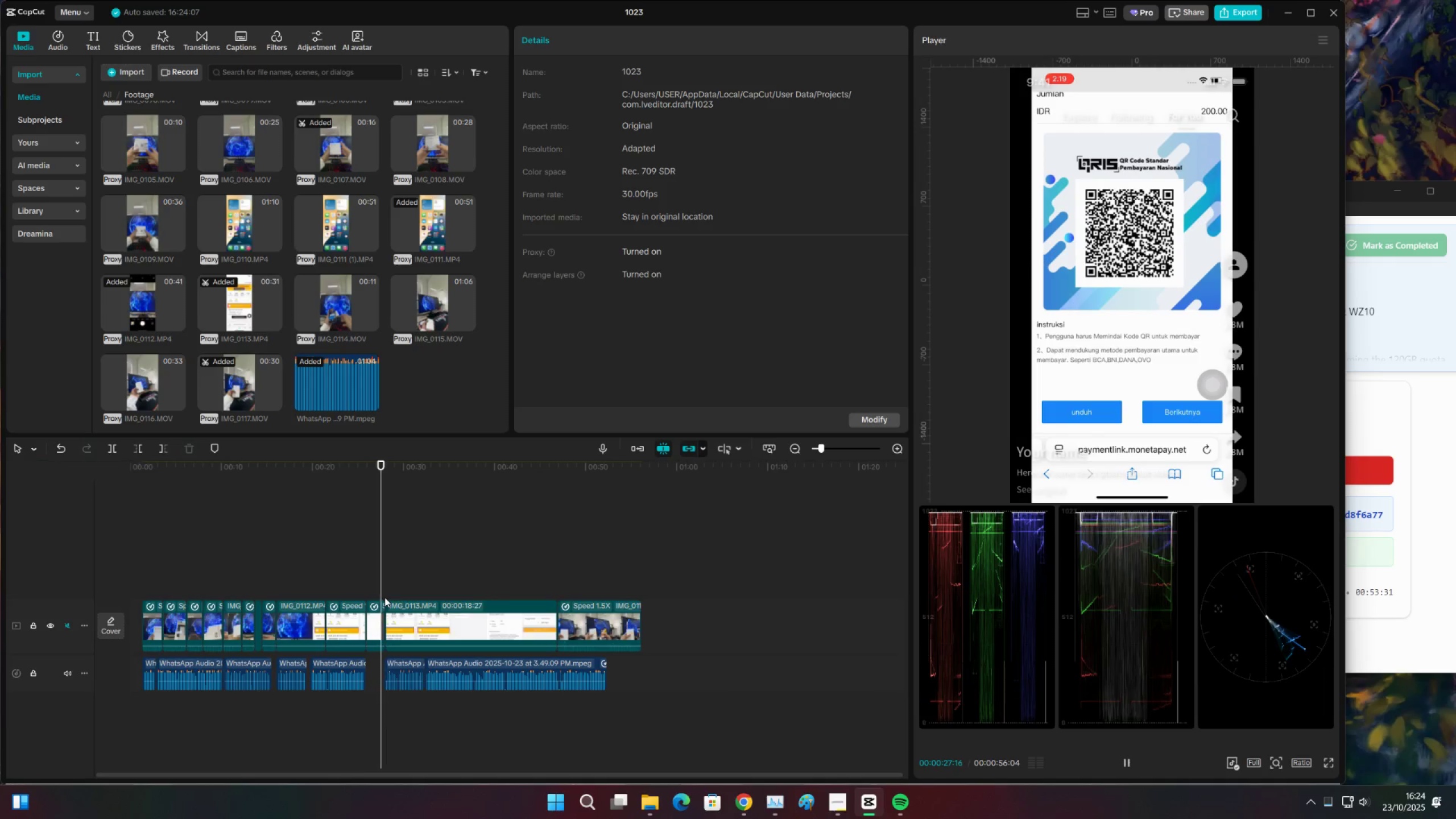 
key(Space)
 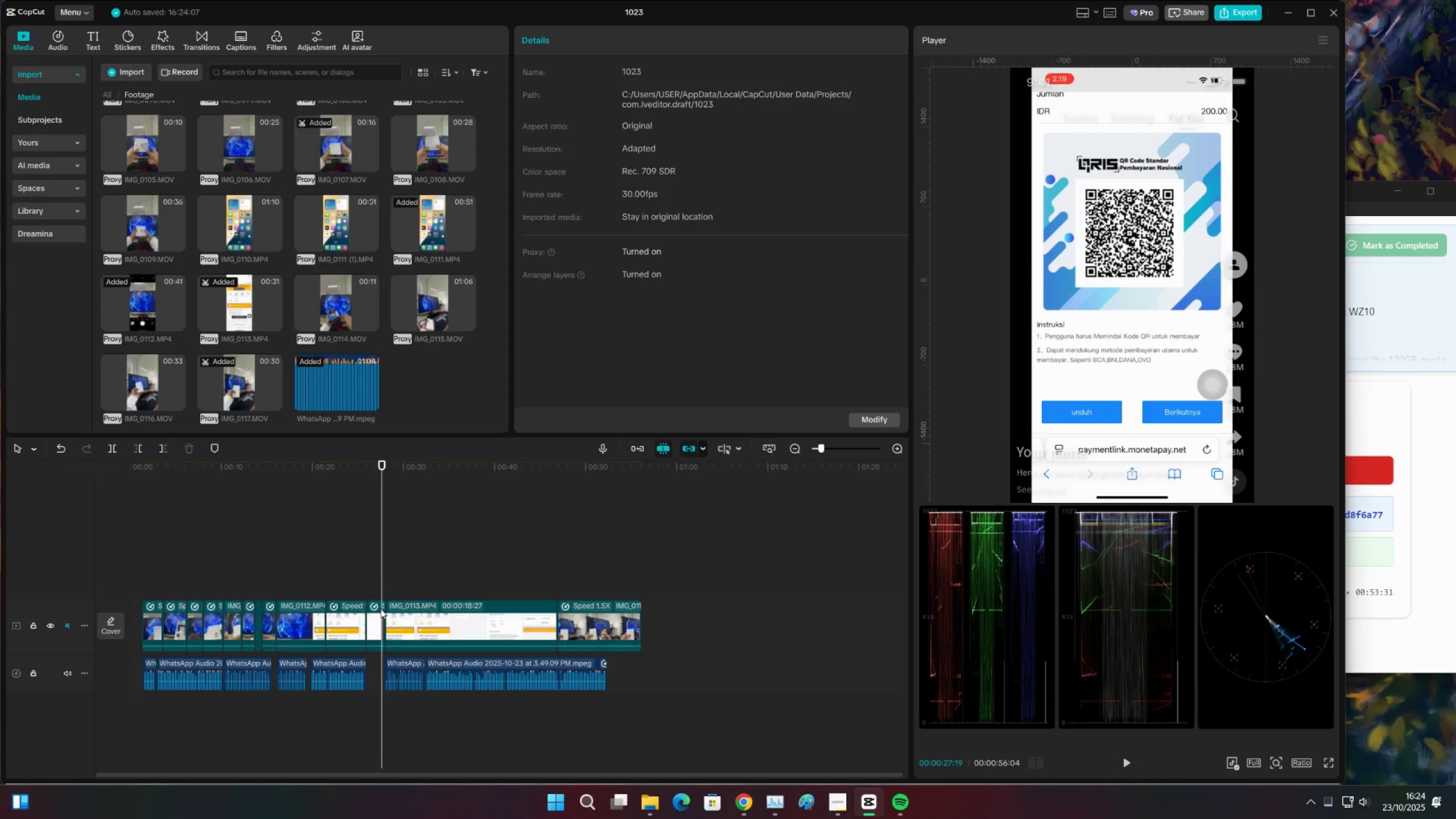 
left_click([380, 609])
 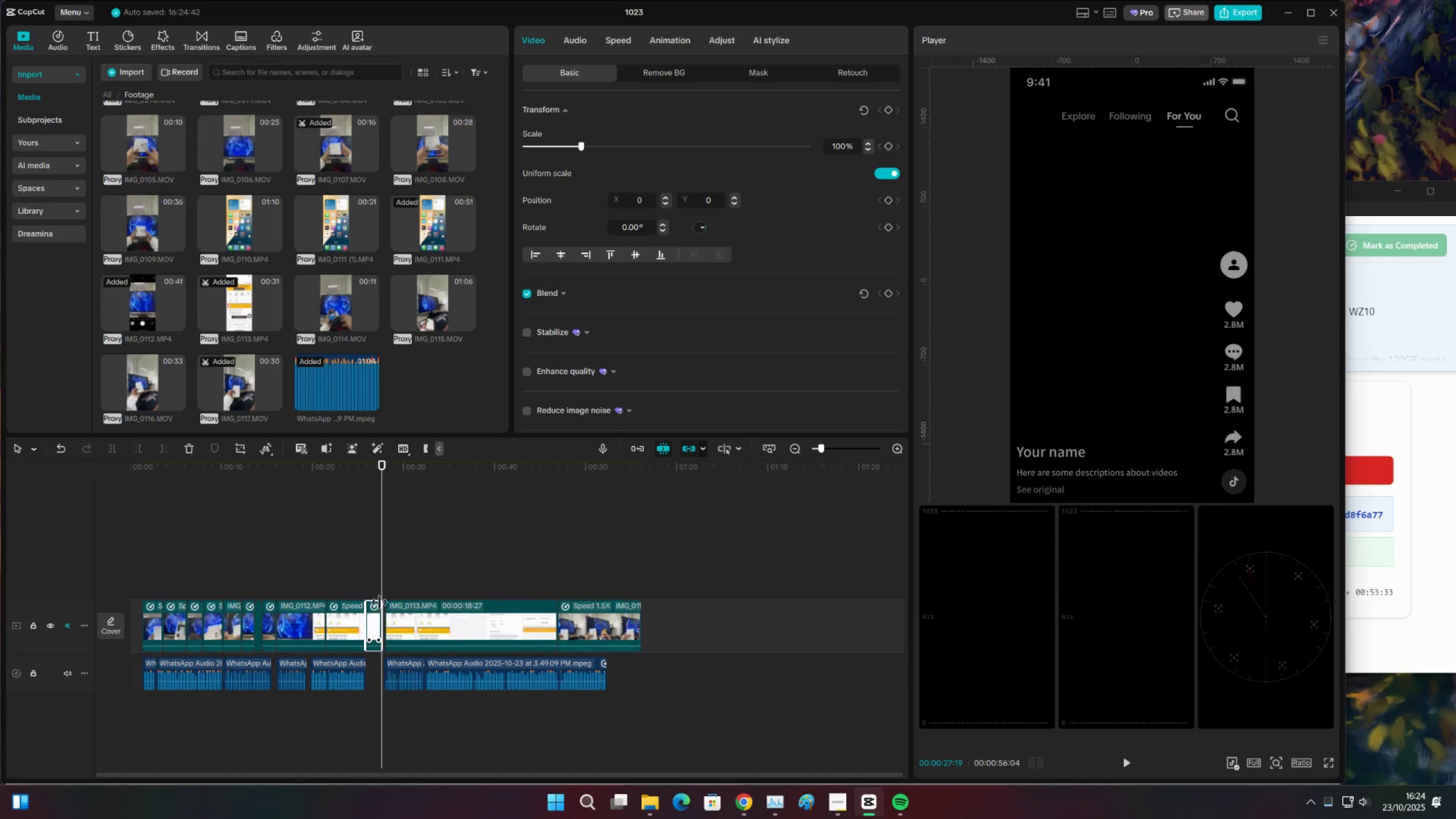 
left_click([377, 577])
 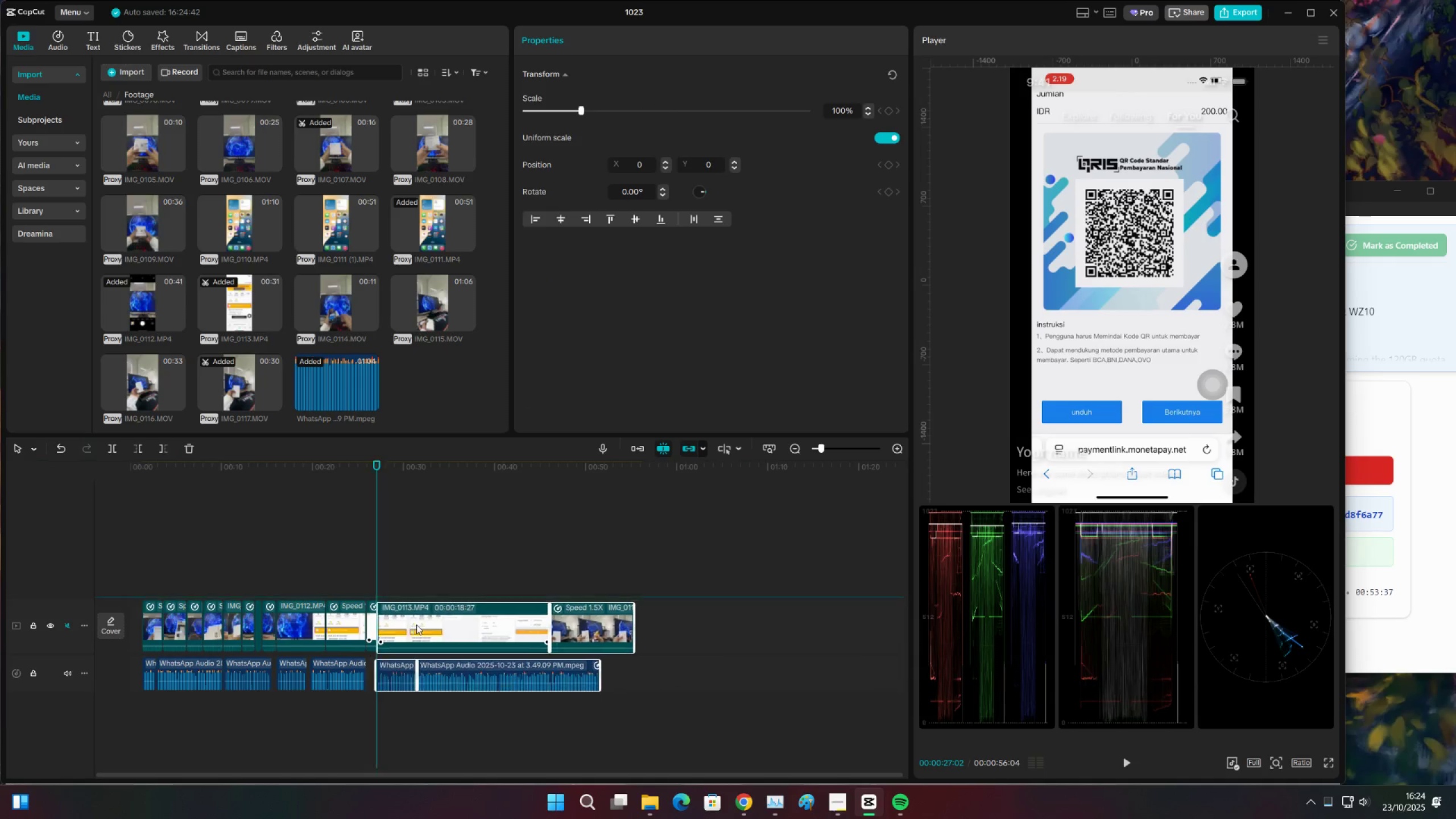 
key(Space)
 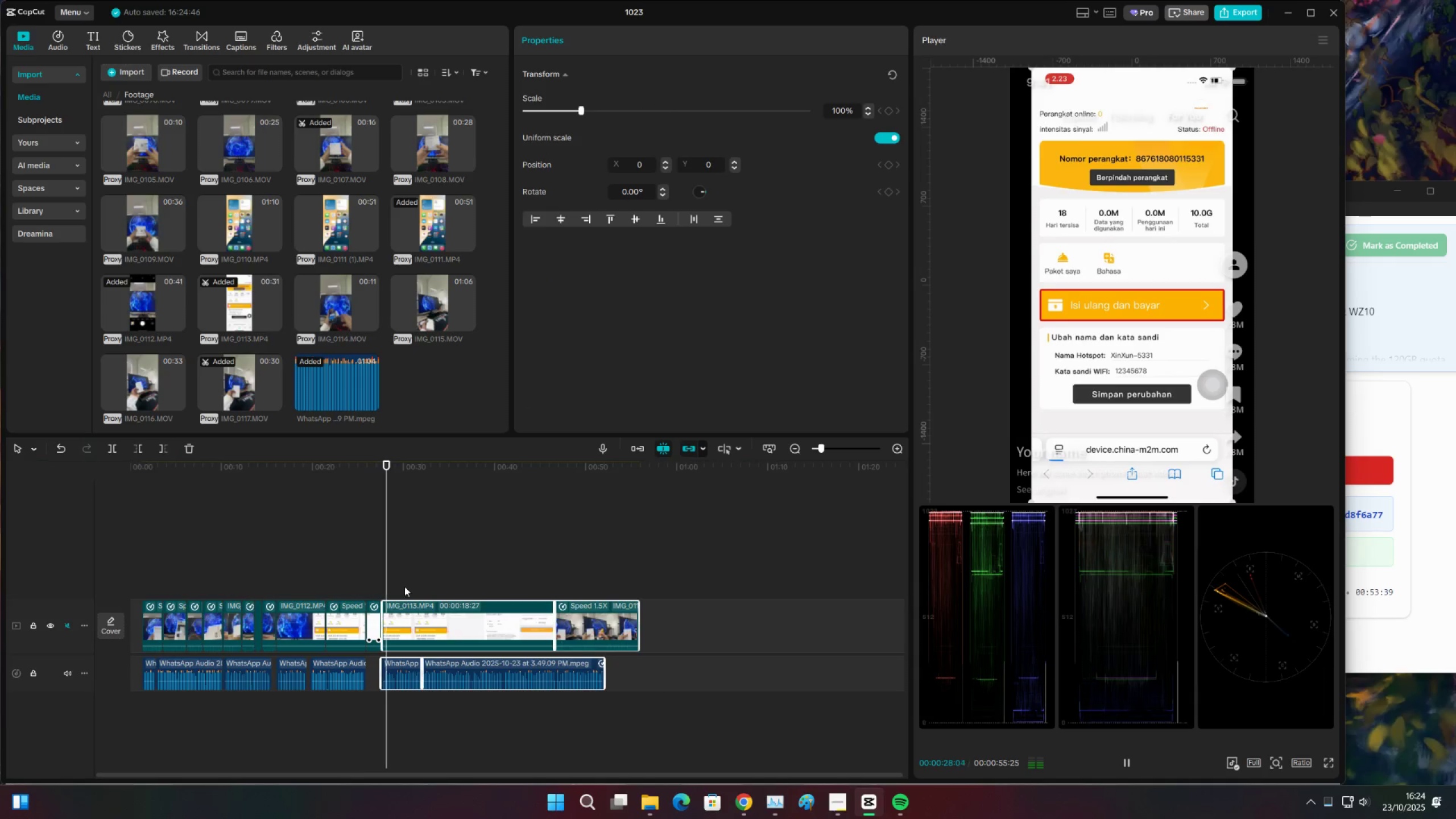 
left_click([358, 572])
 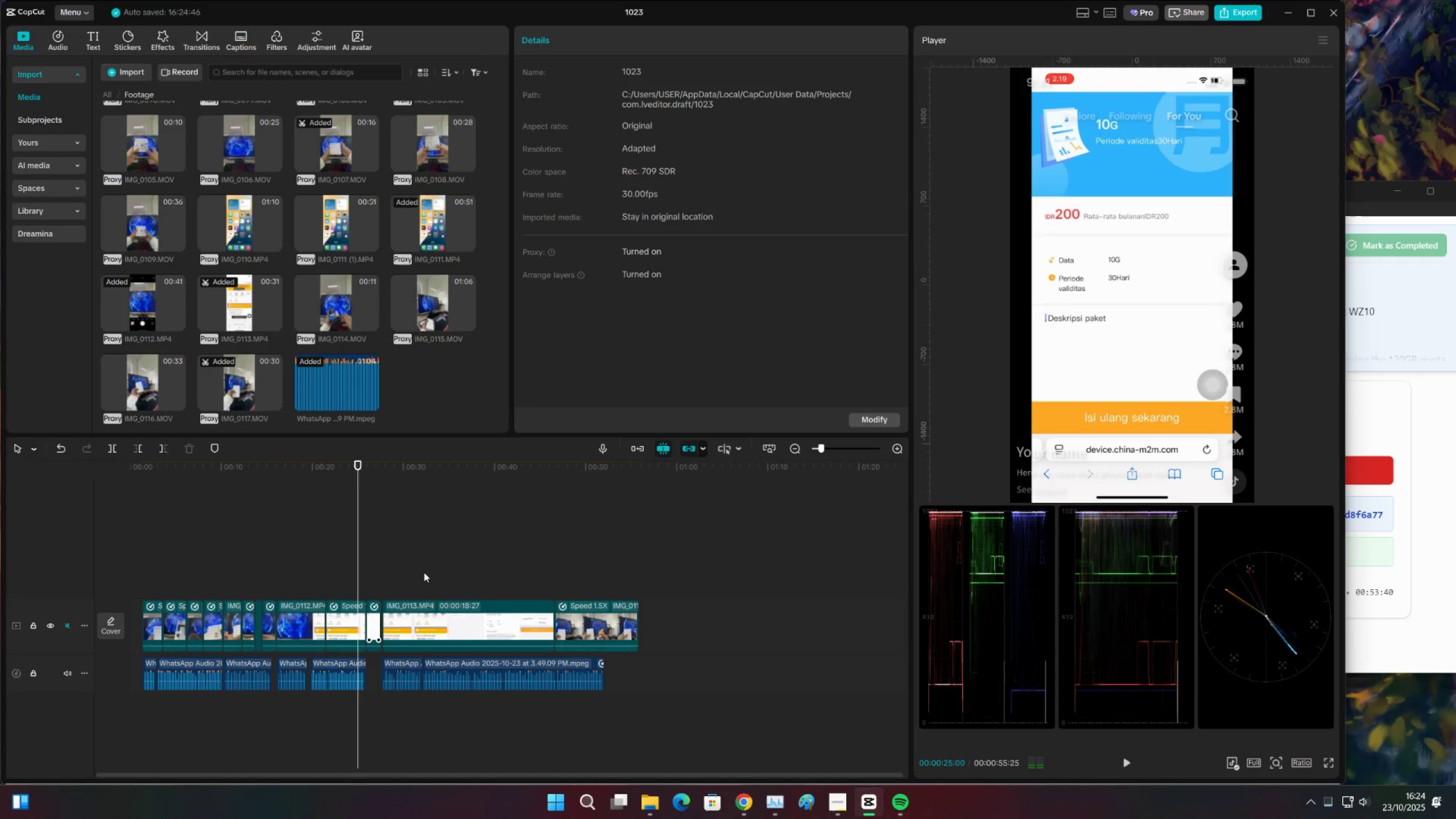 
key(Space)
 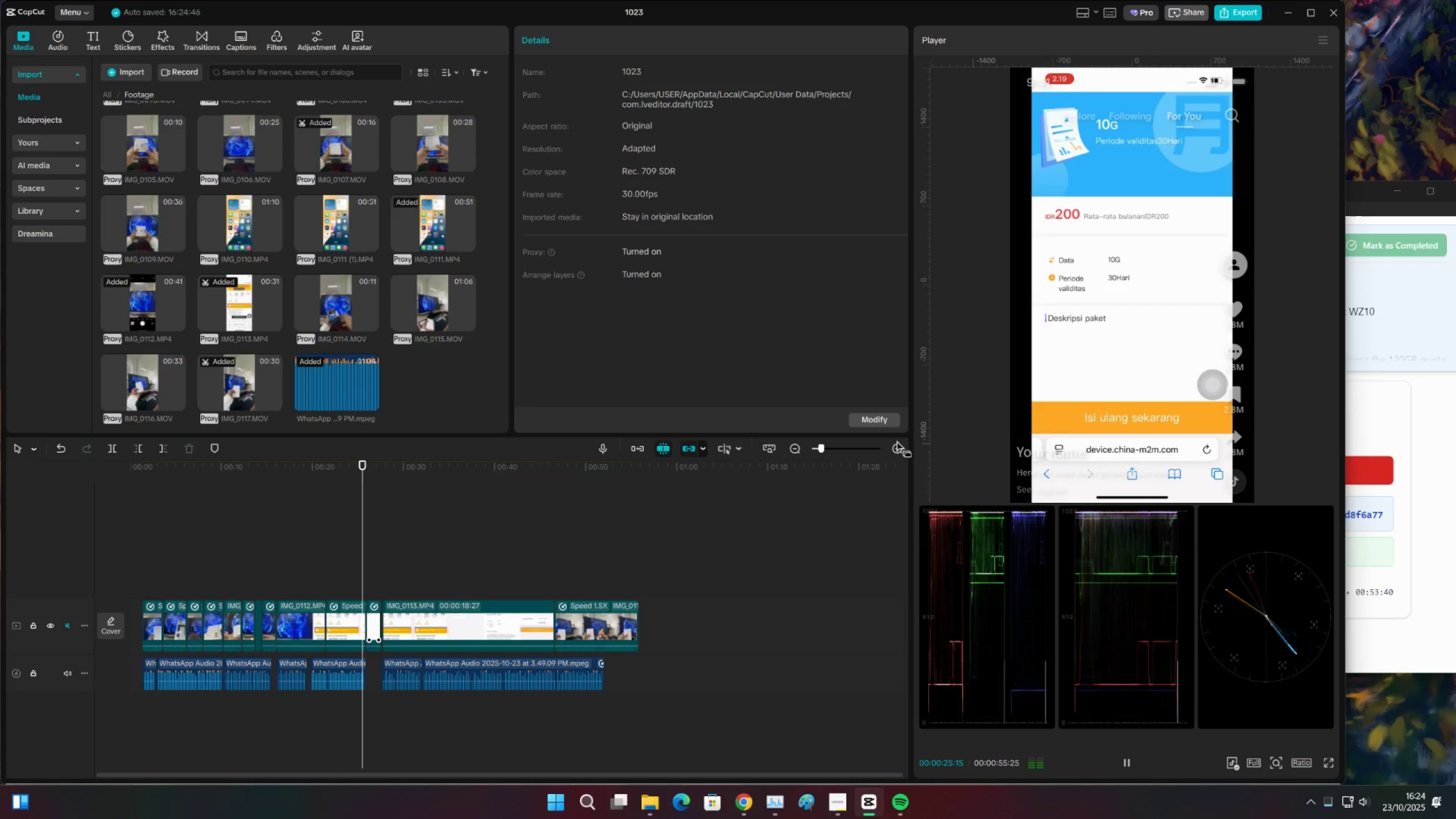 
key(Space)
 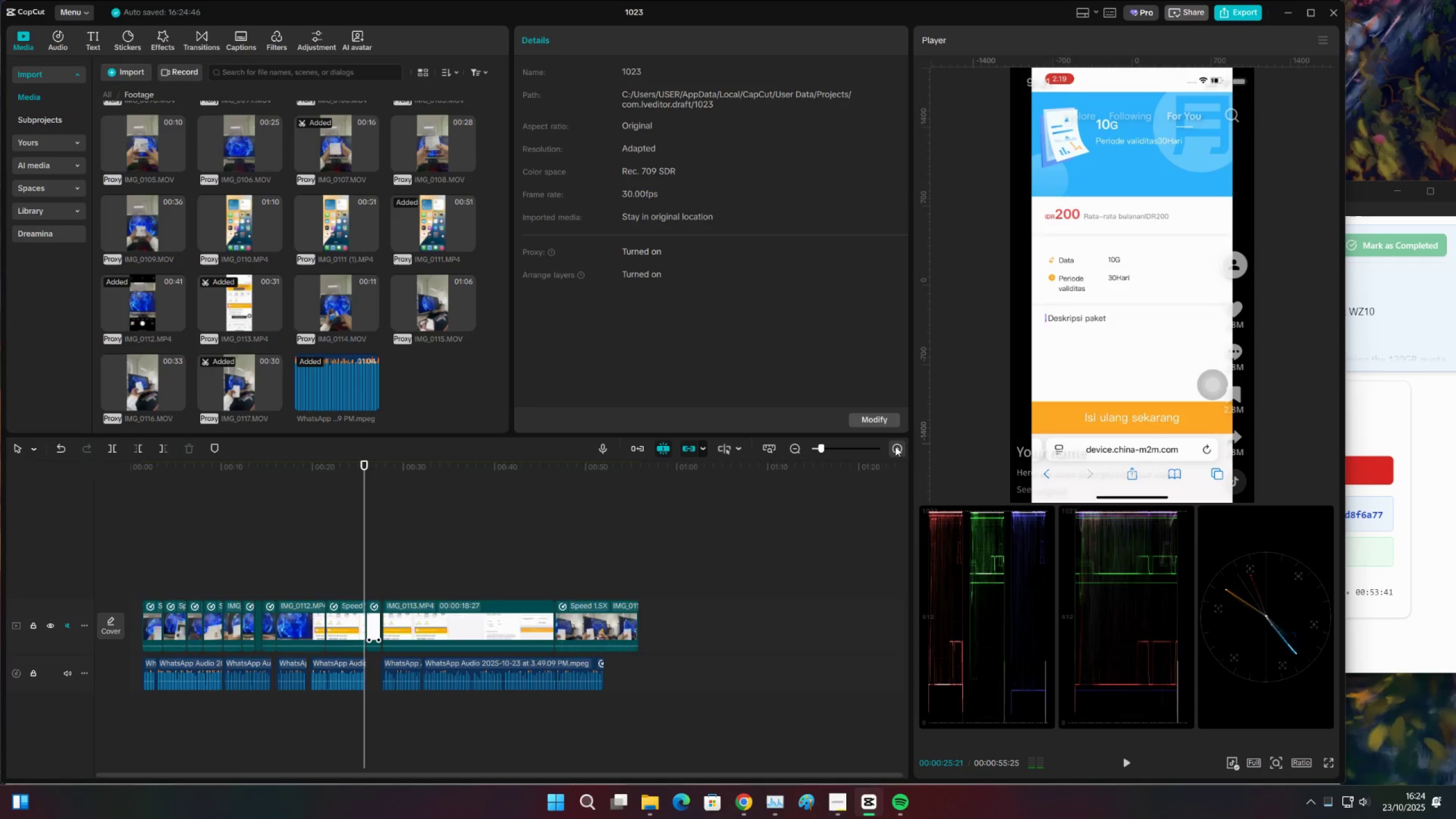 
left_click([895, 446])
 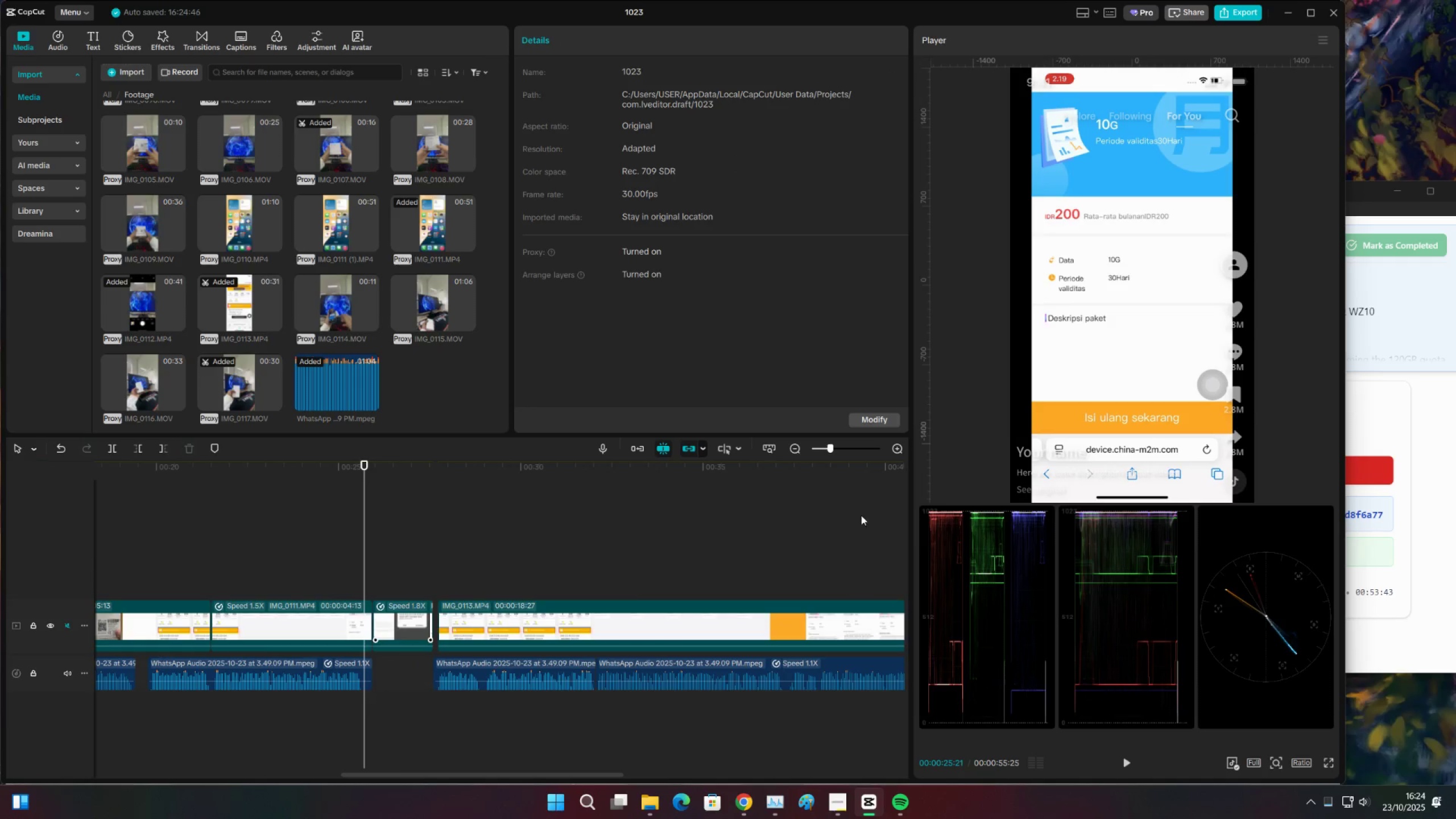 
left_click([789, 450])
 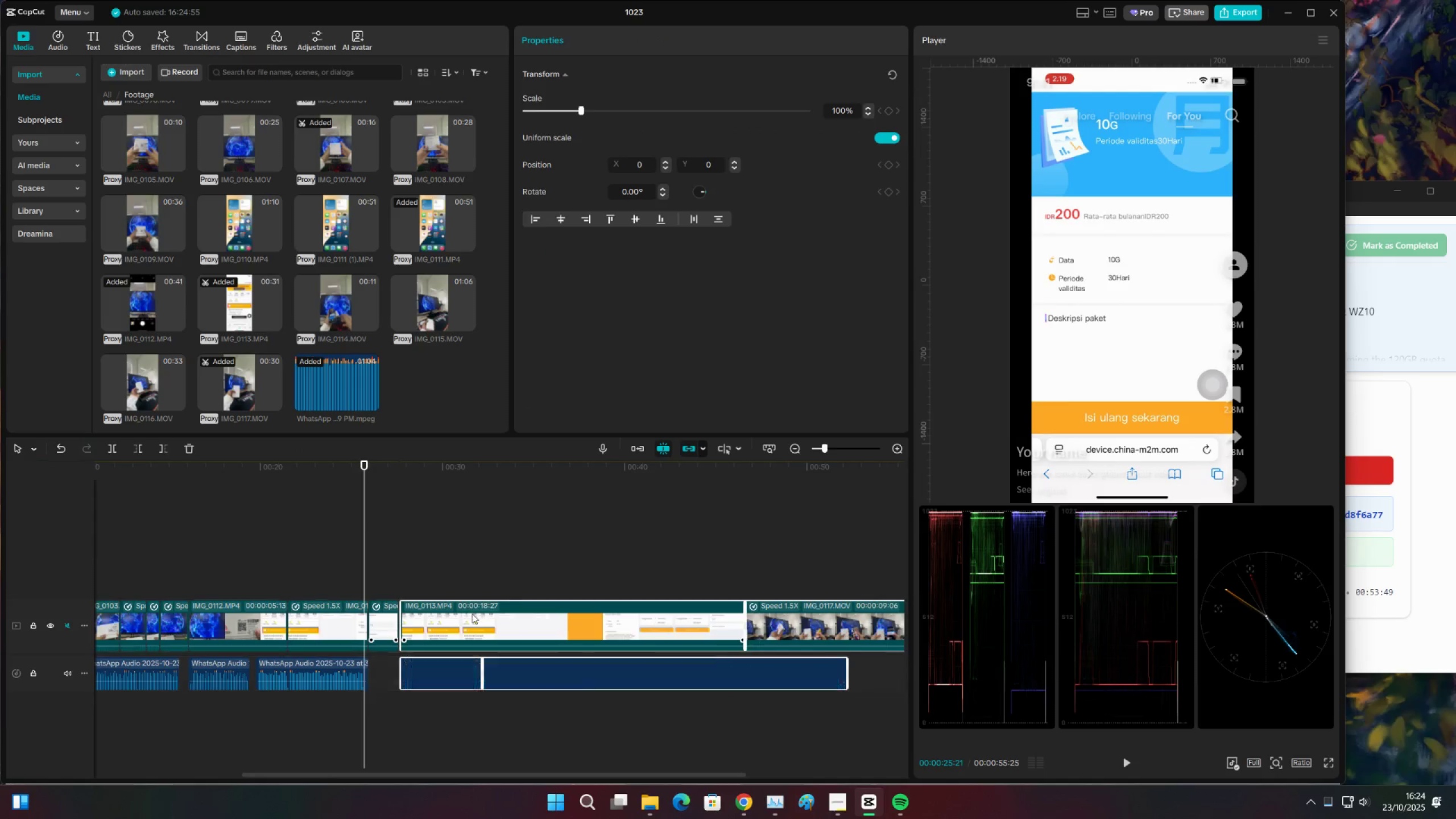 
wait(5.98)
 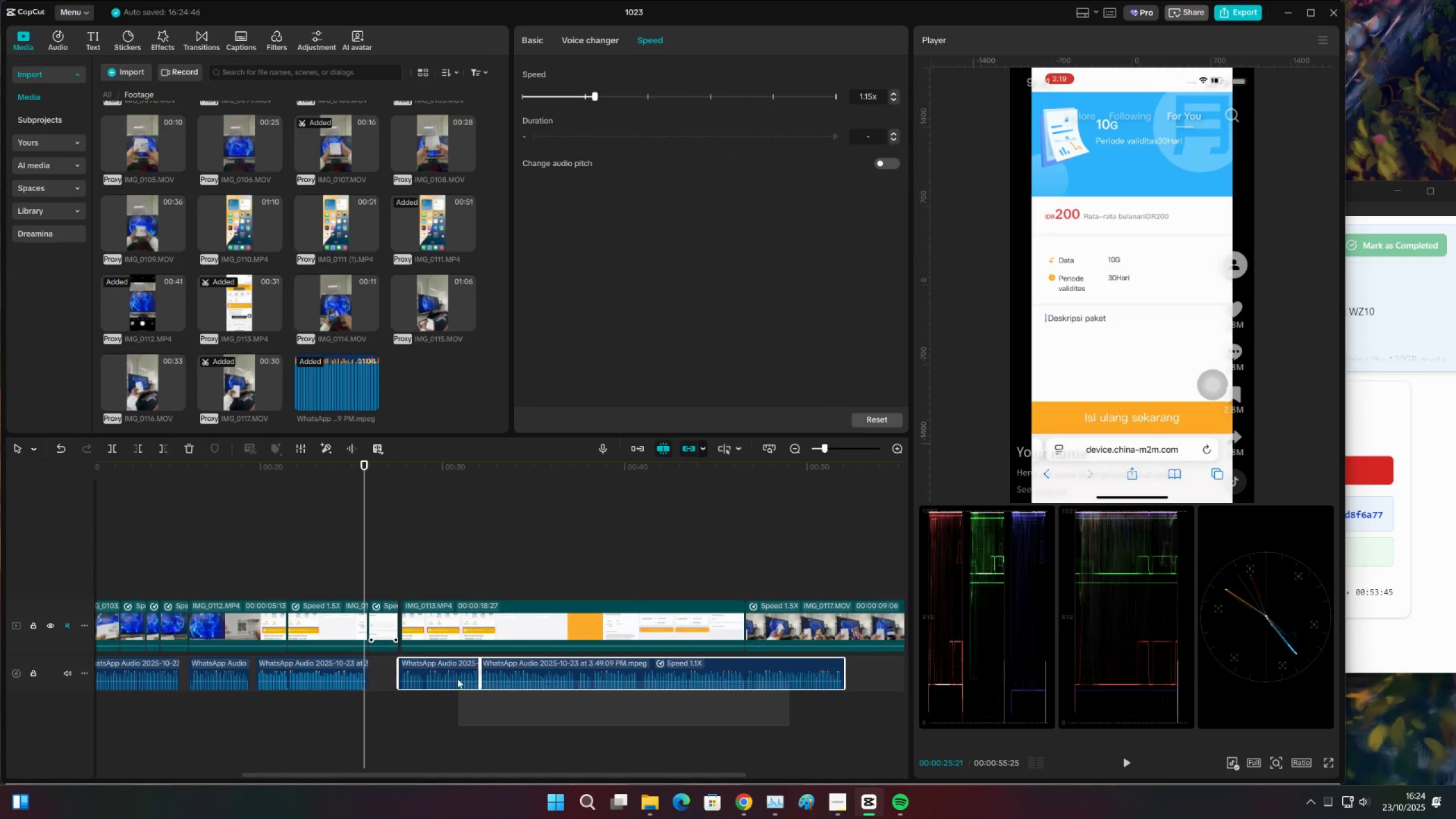 
double_click([383, 560])
 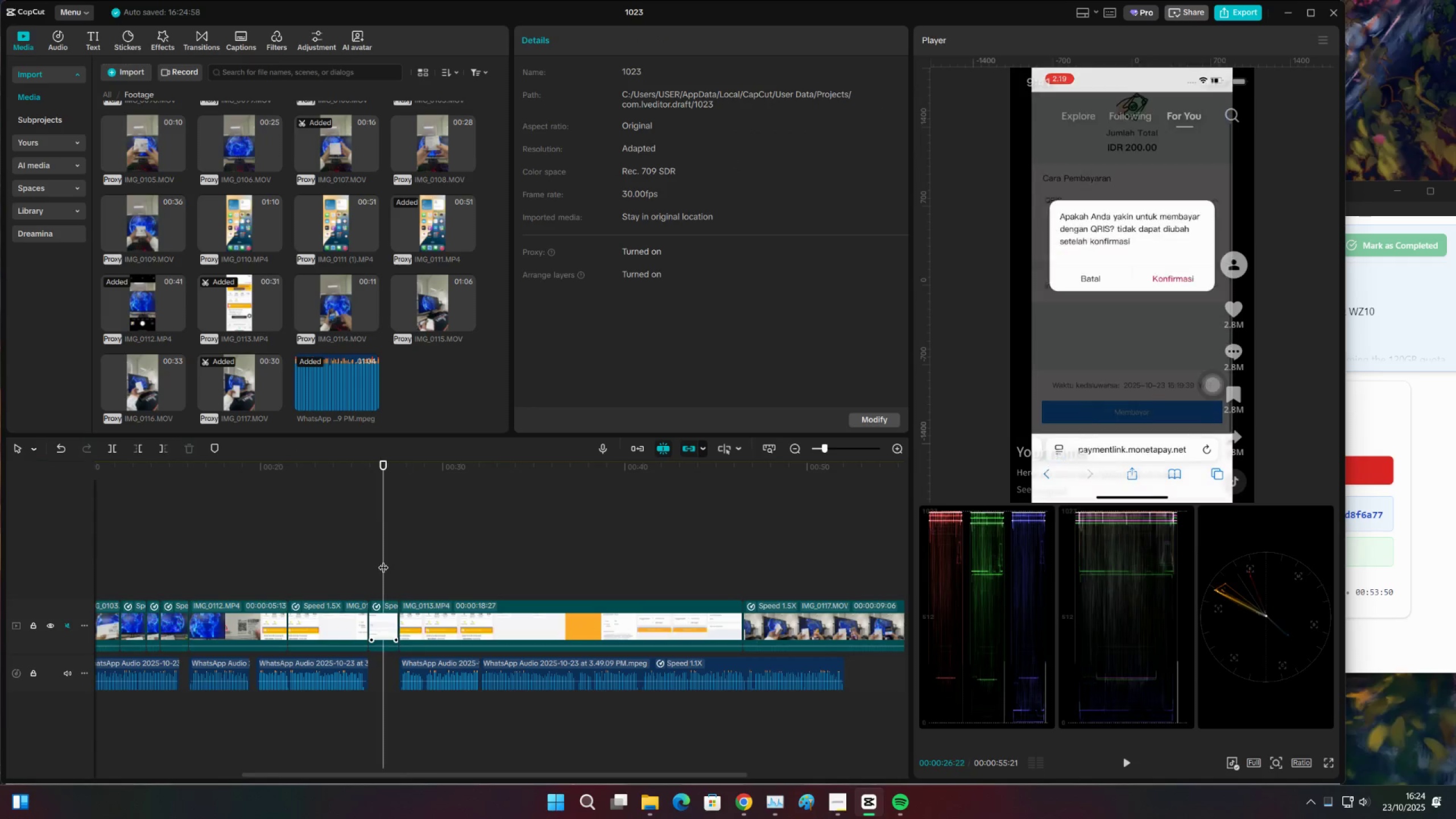 
key(Space)
 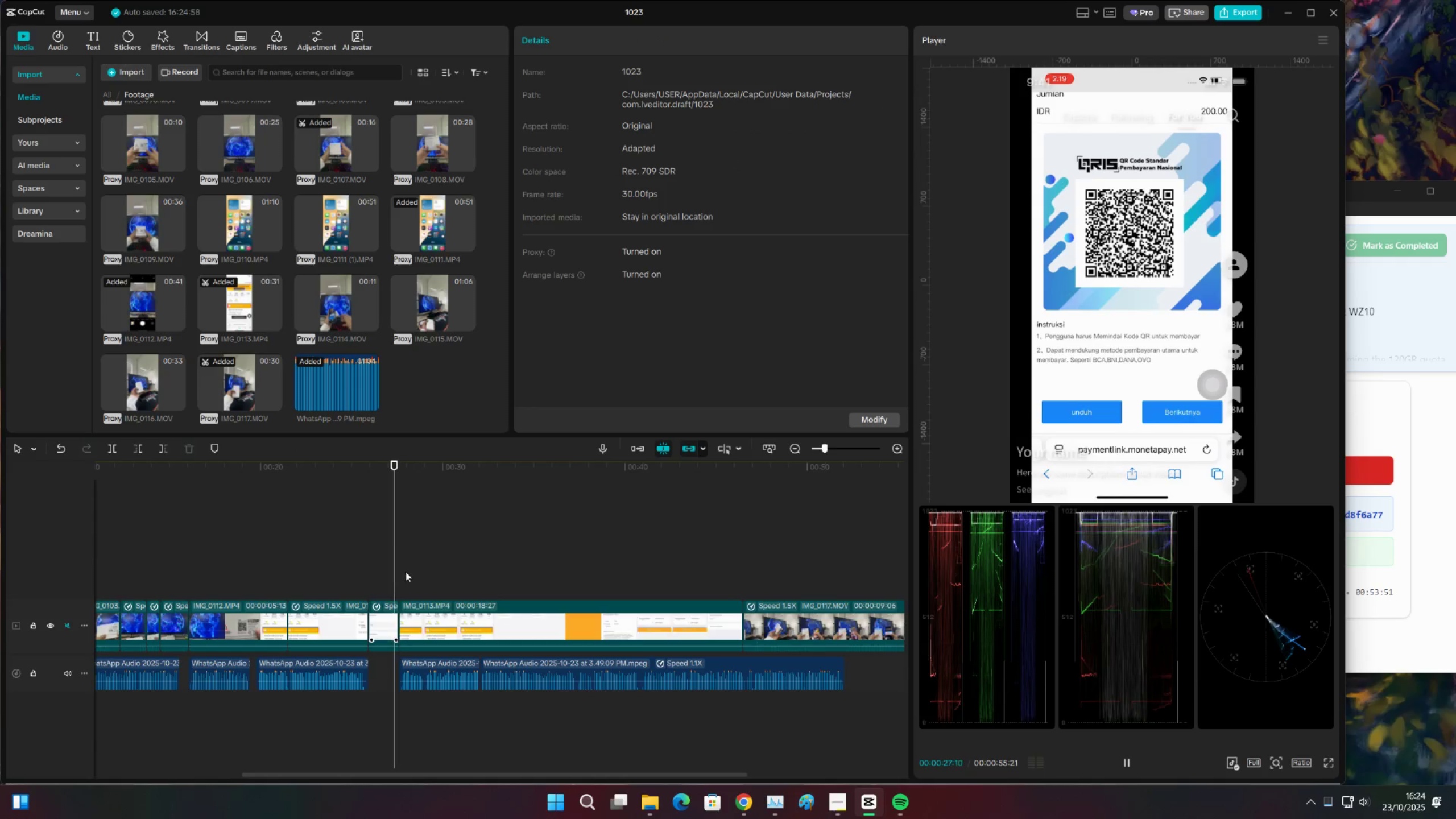 
key(Space)
 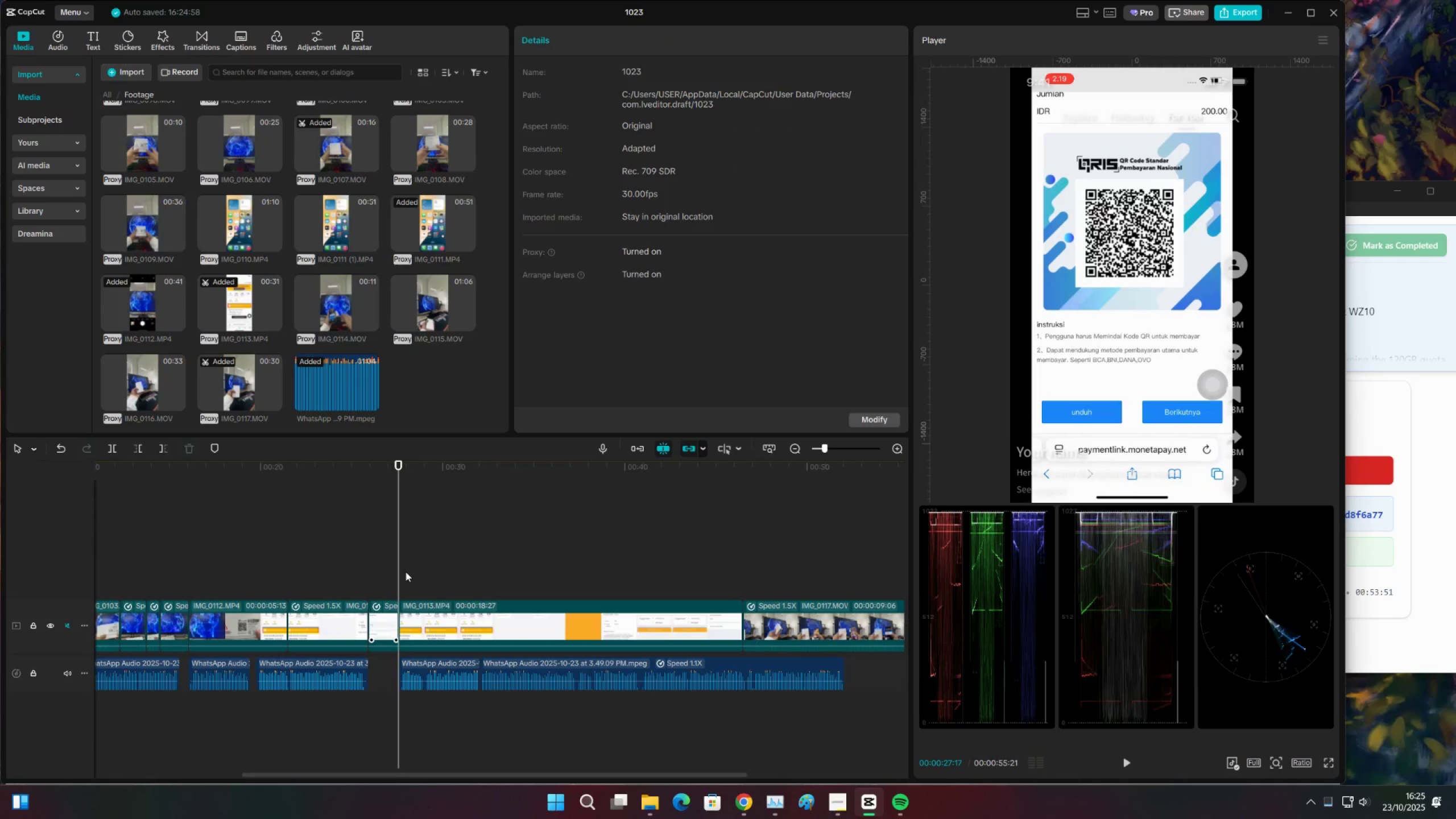 
key(Space)
 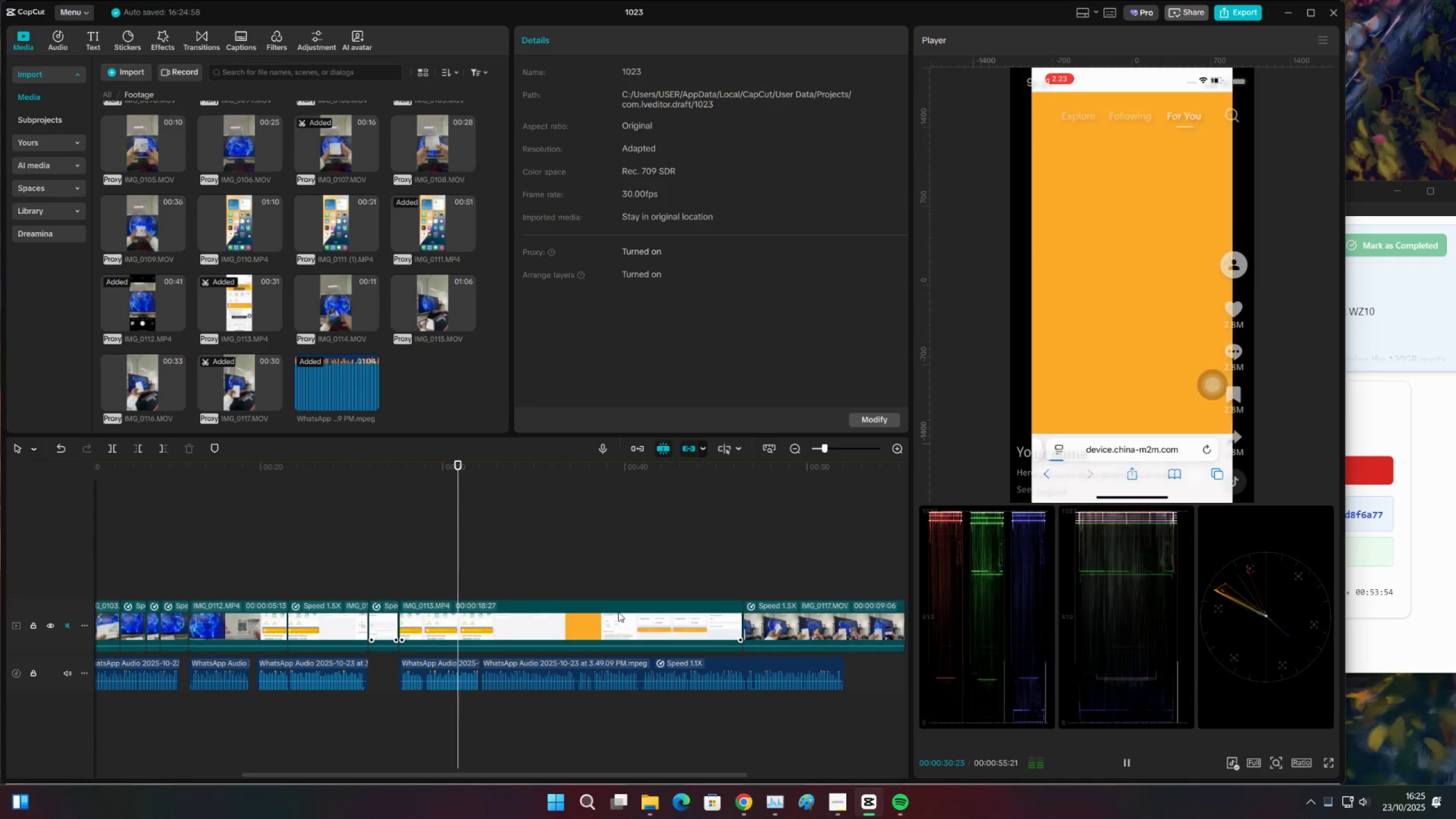 
left_click([790, 625])
 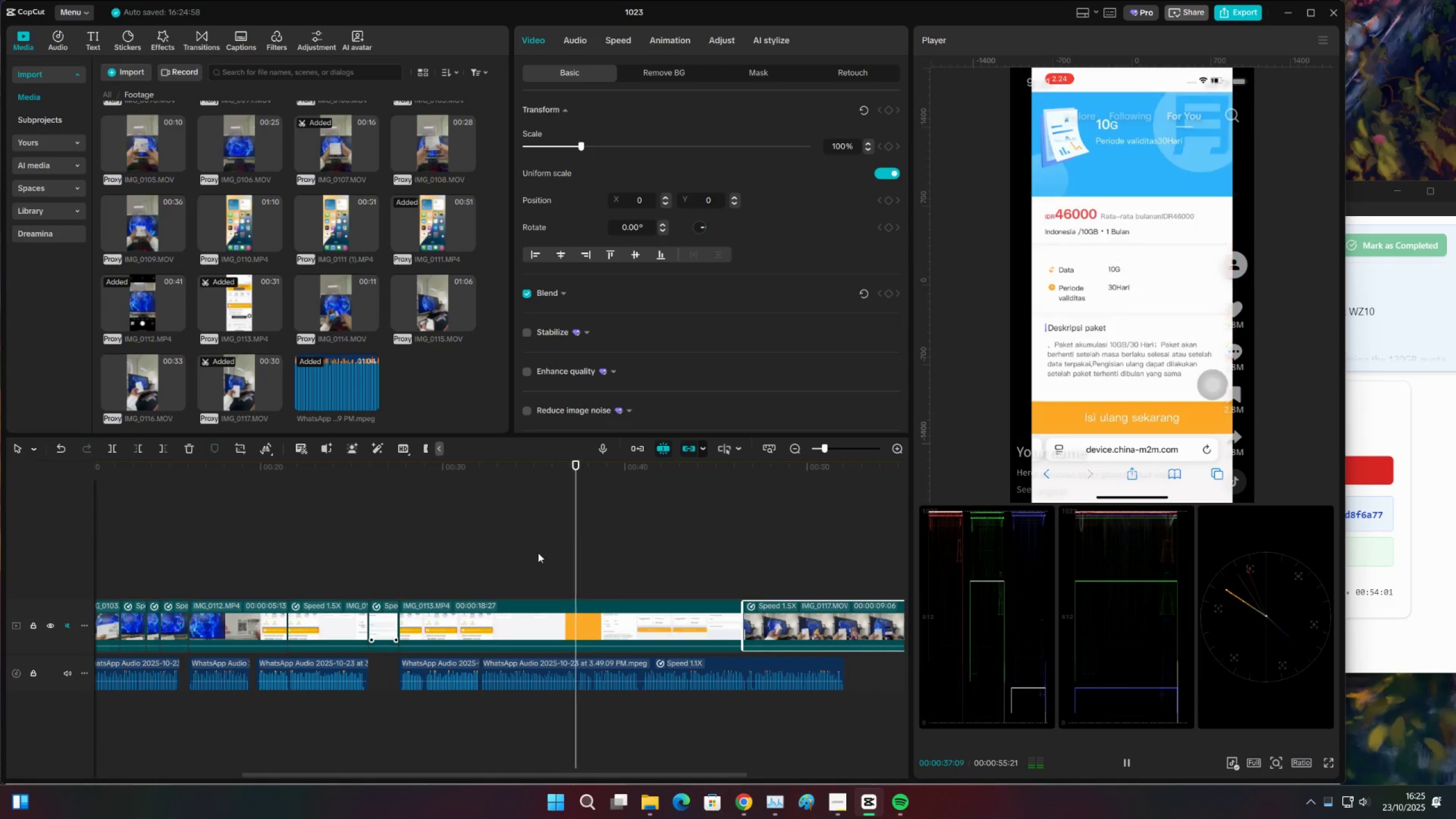 
wait(10.41)
 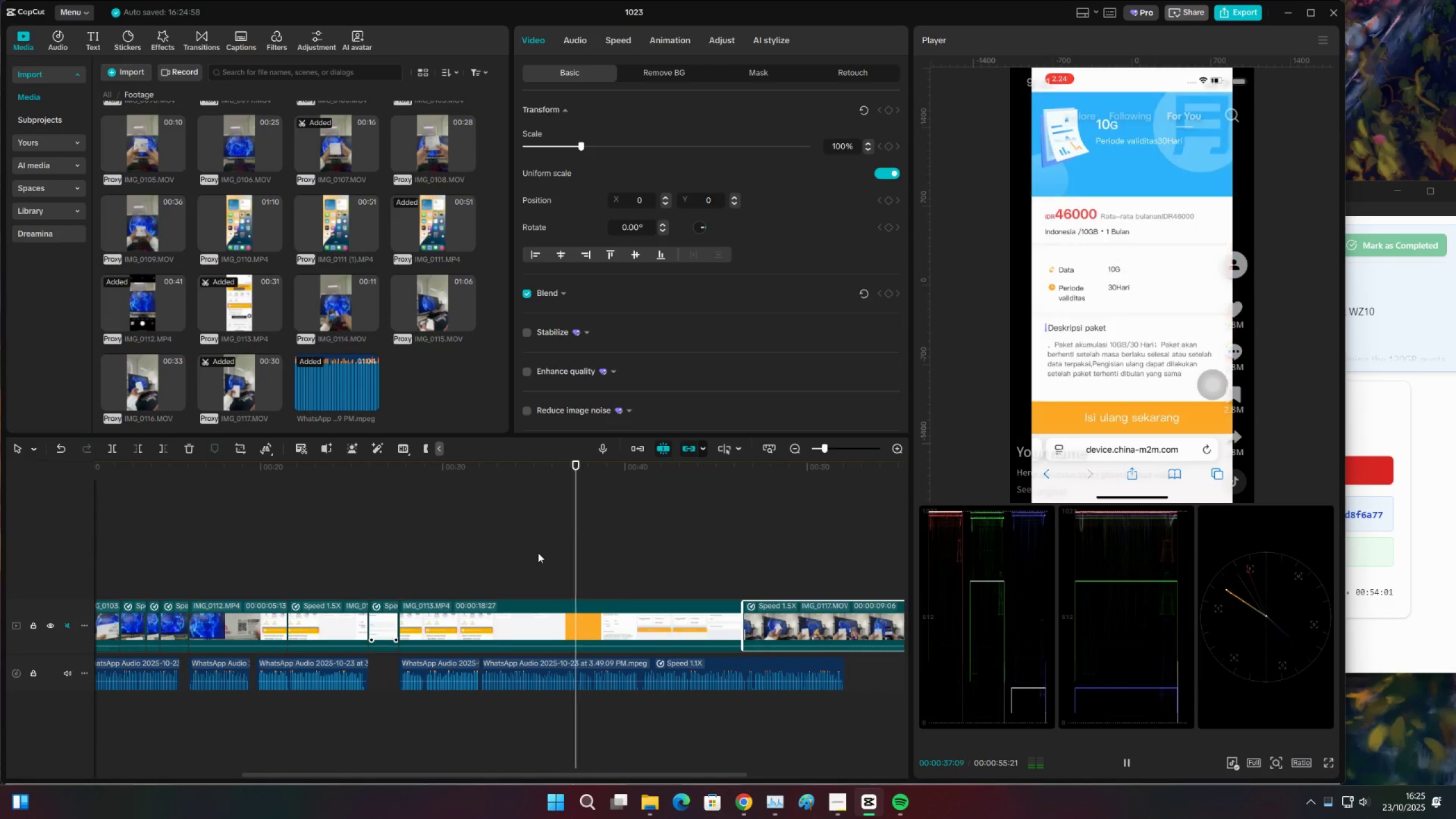 
left_click([644, 613])
 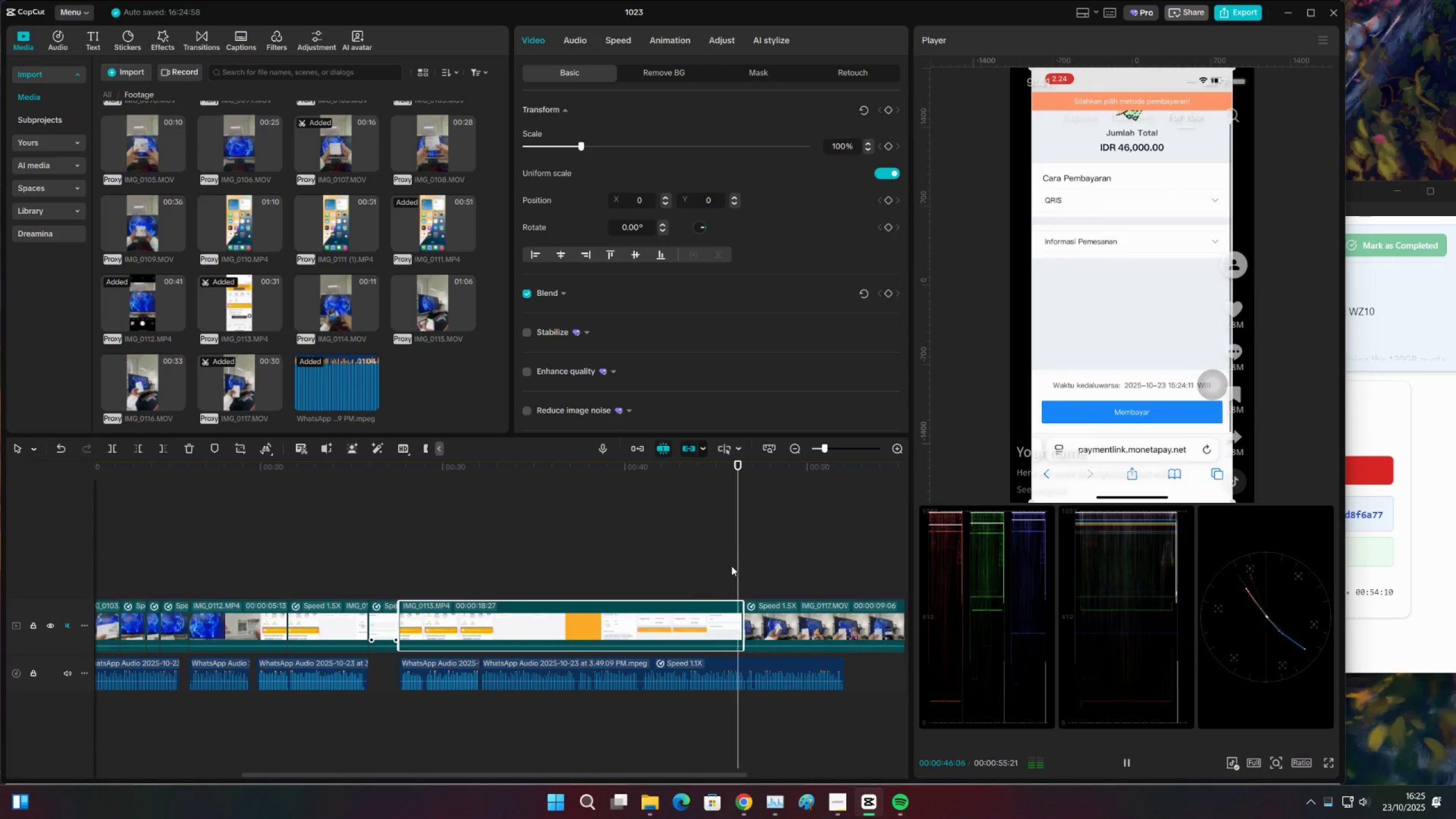 
wait(5.22)
 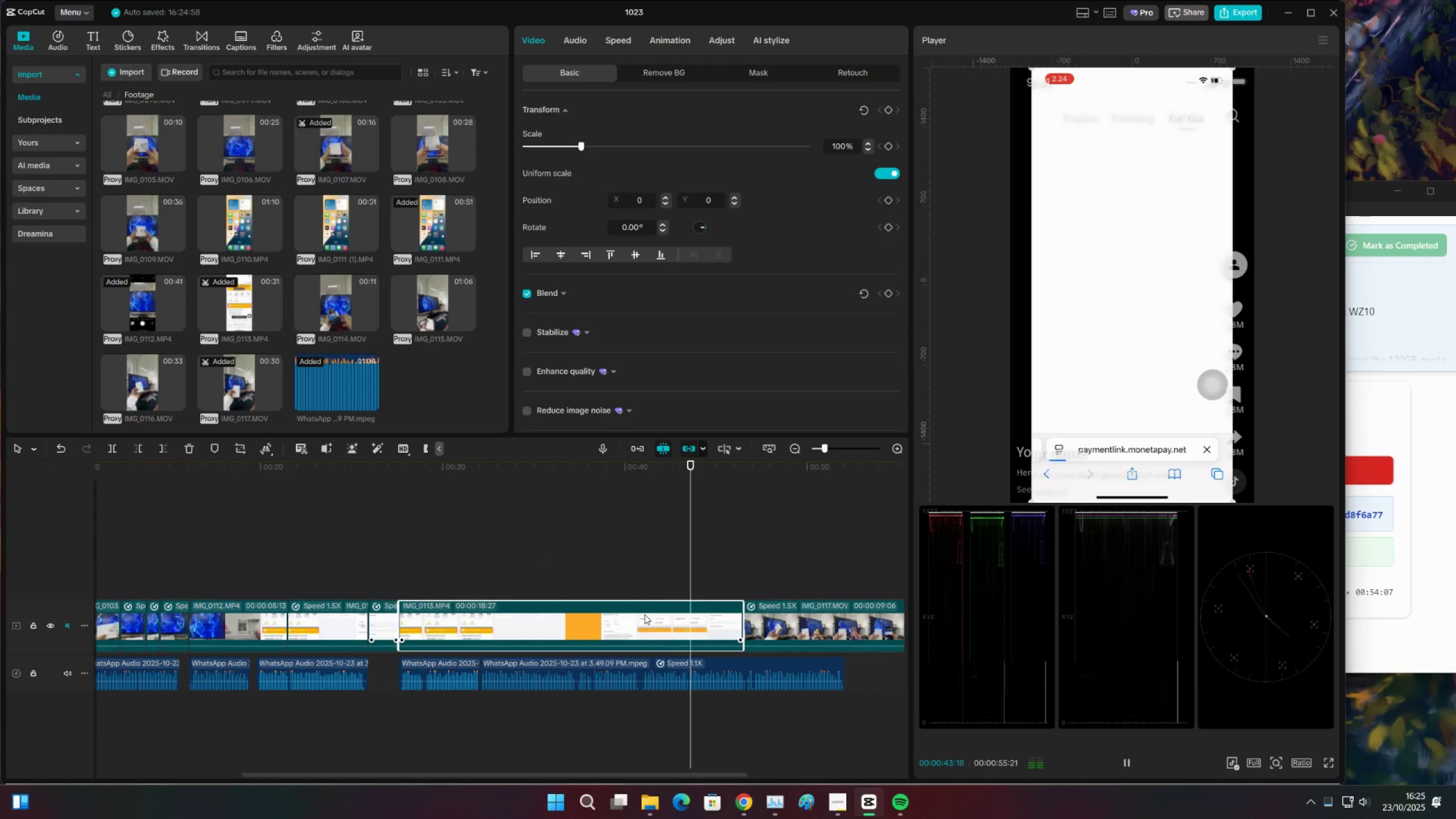 
left_click([825, 608])
 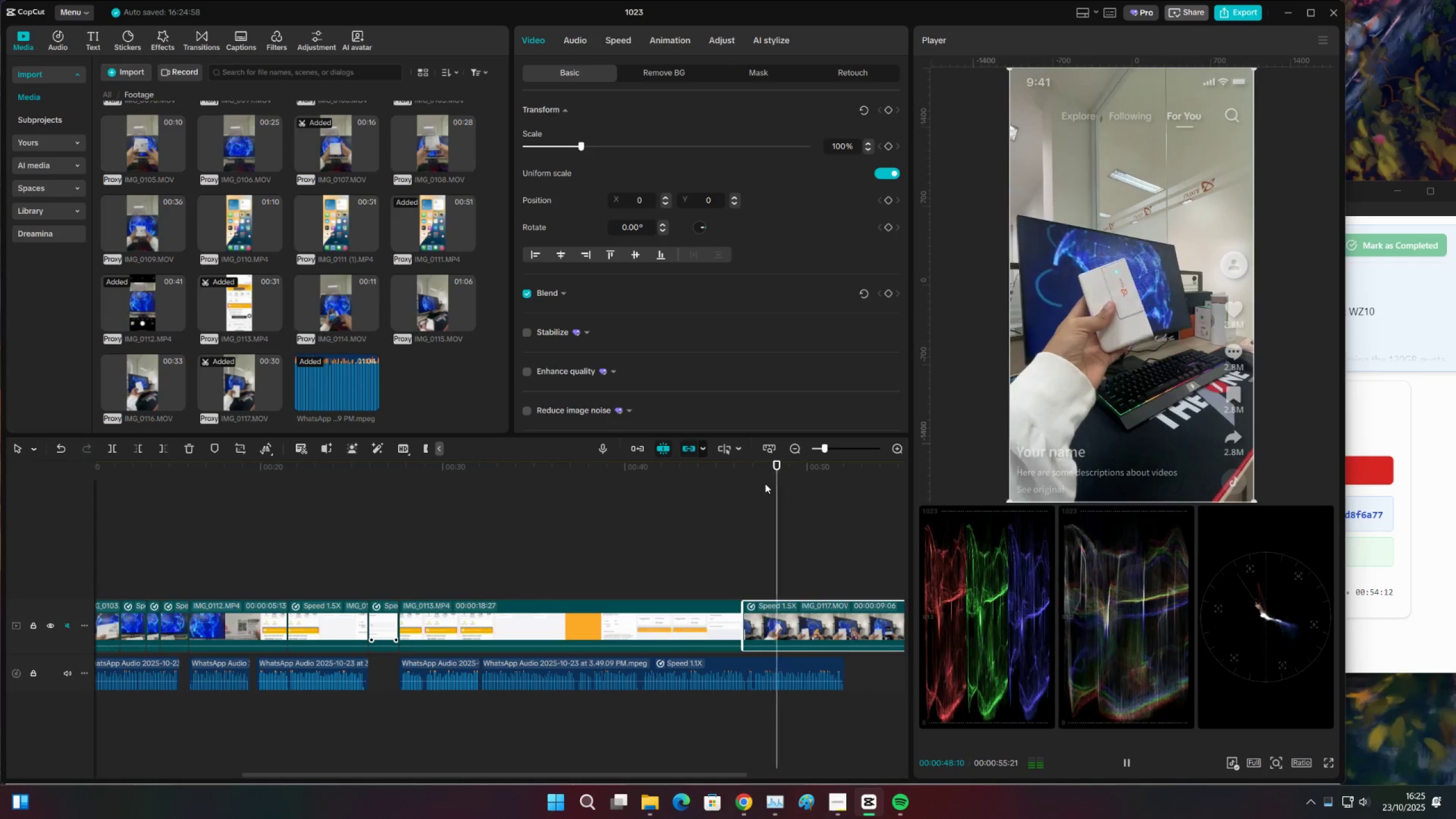 
key(Space)
 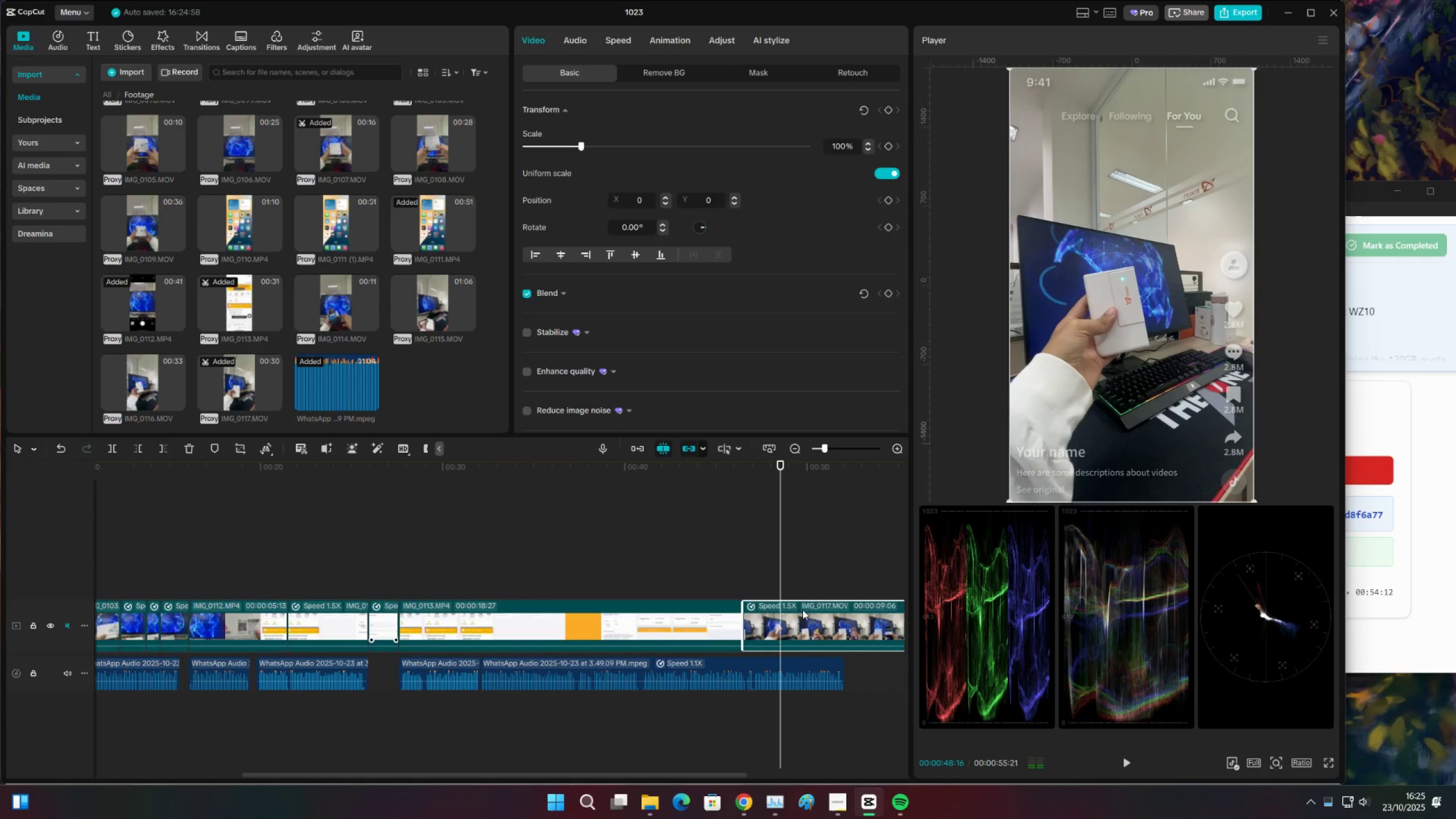 
key(C)
 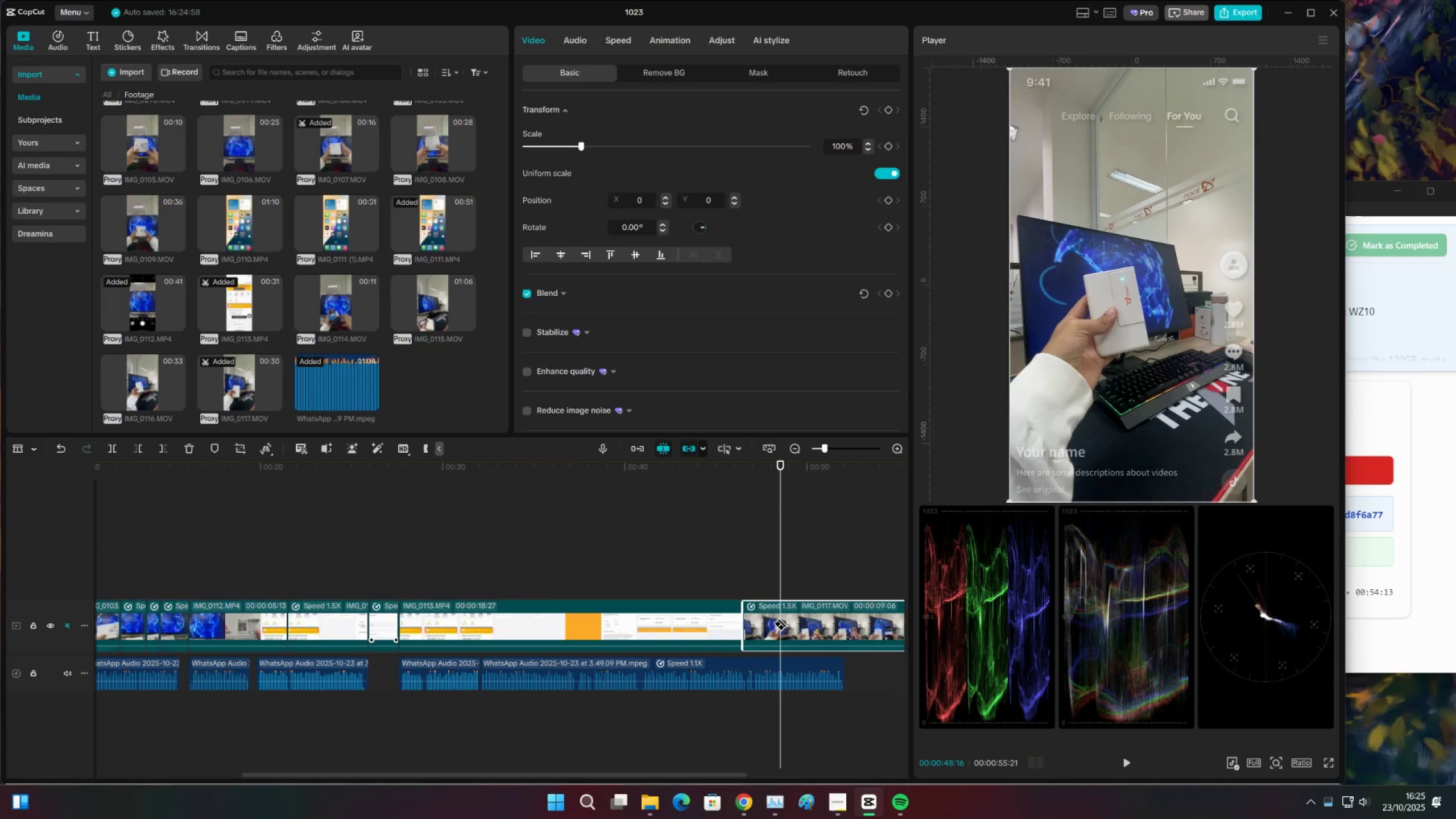 
left_click([779, 617])
 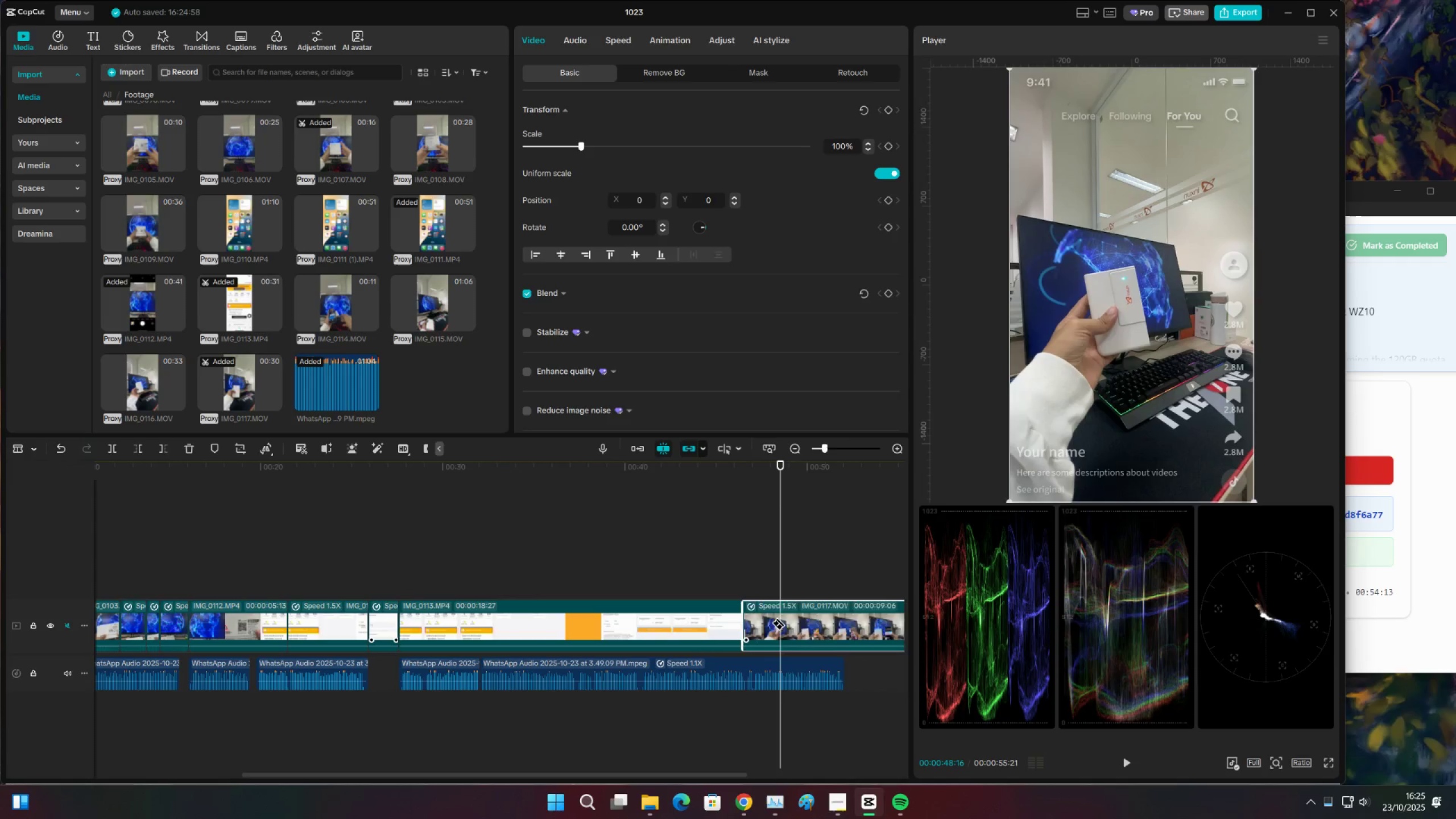 
key(V)
 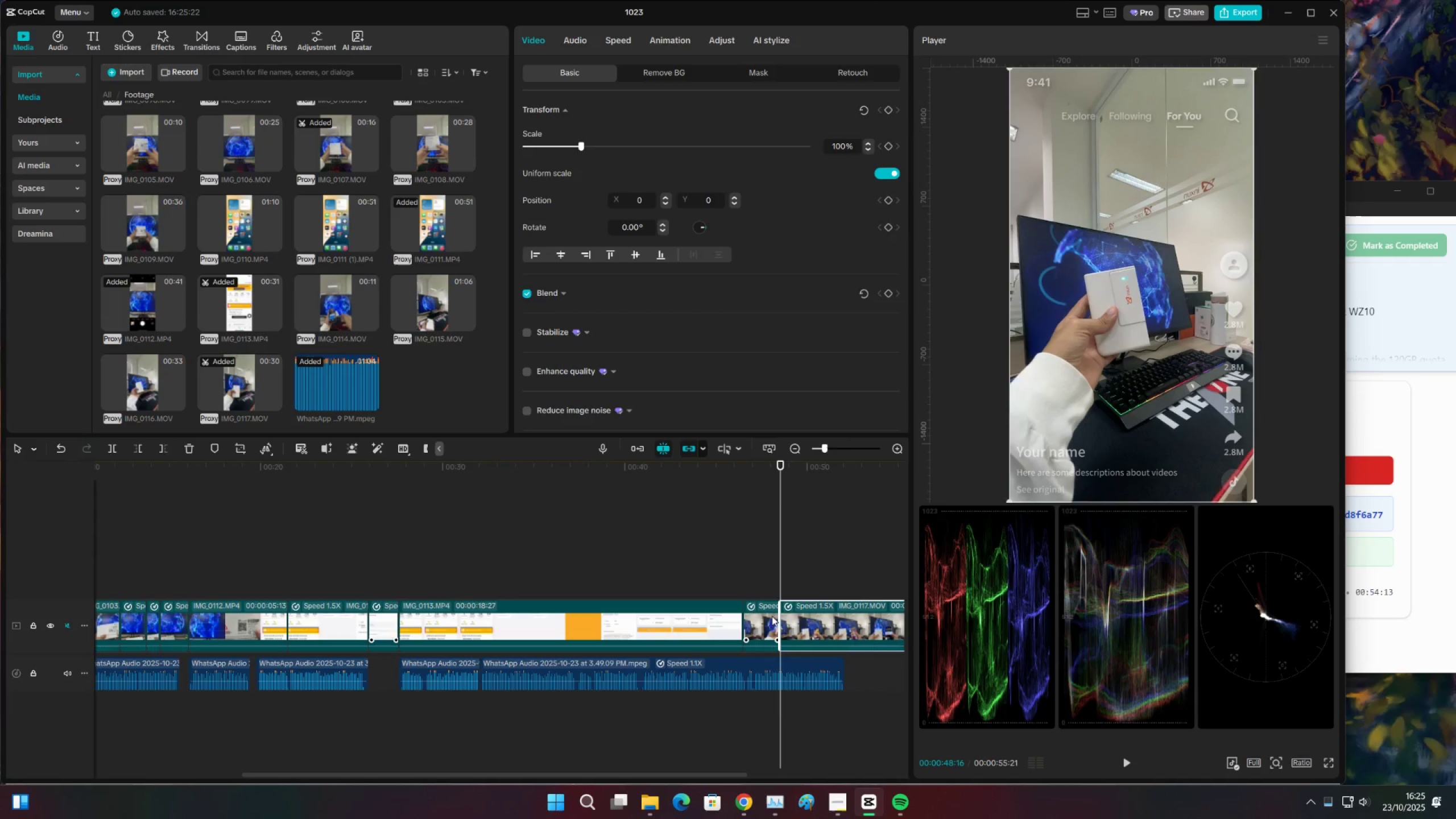 
double_click([772, 616])
 